 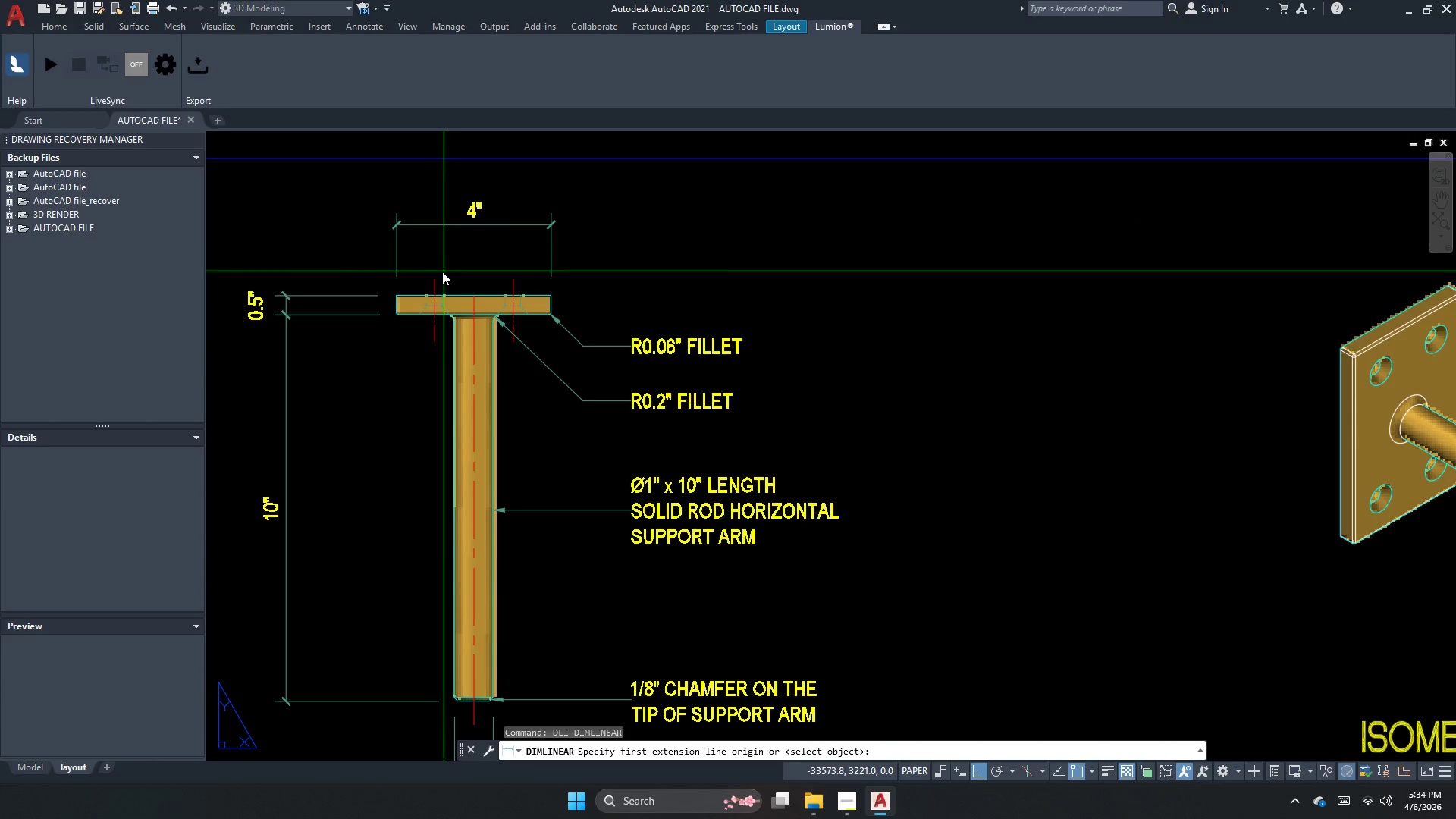 
left_click([438, 279])
 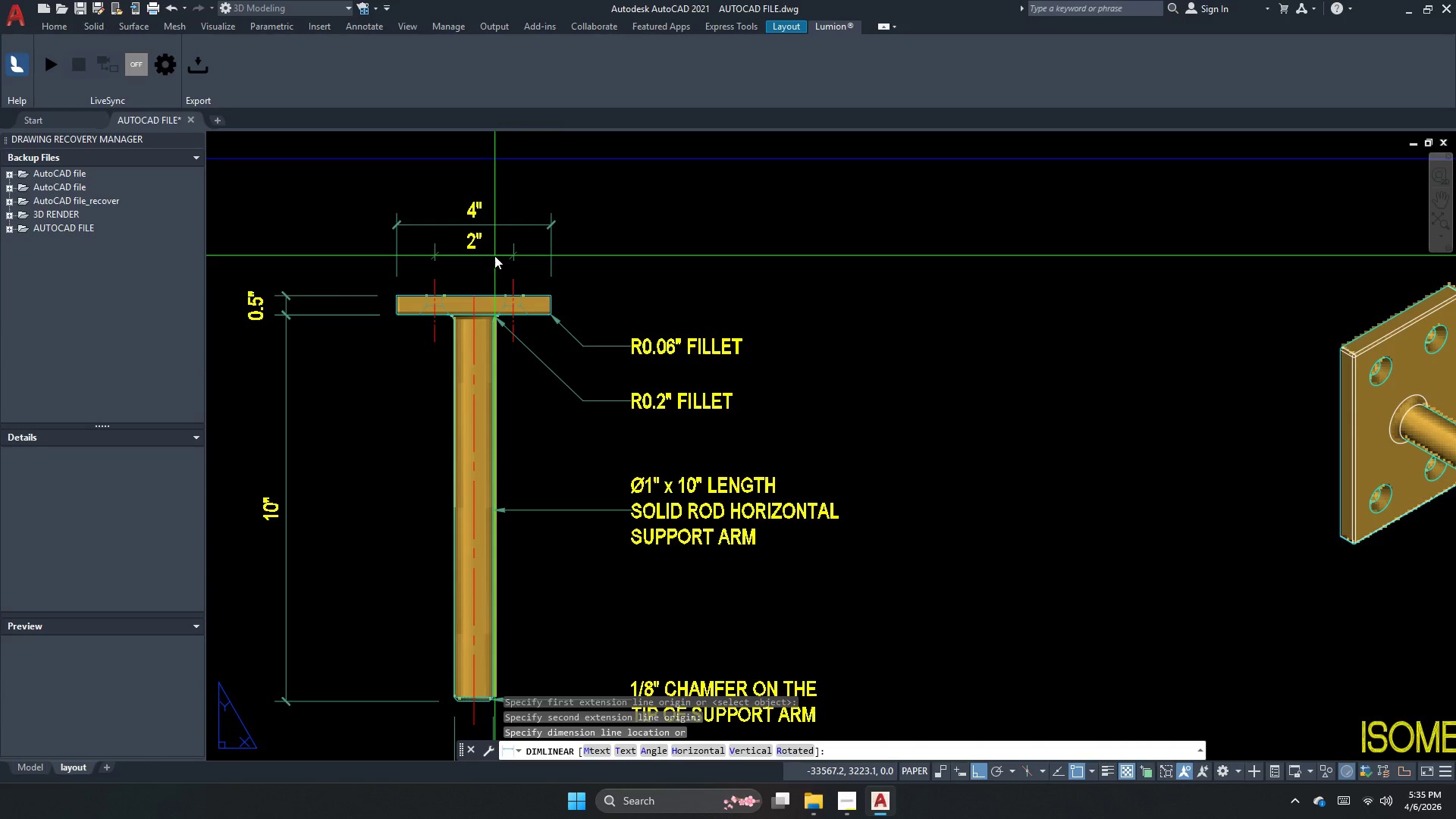 
left_click([494, 256])
 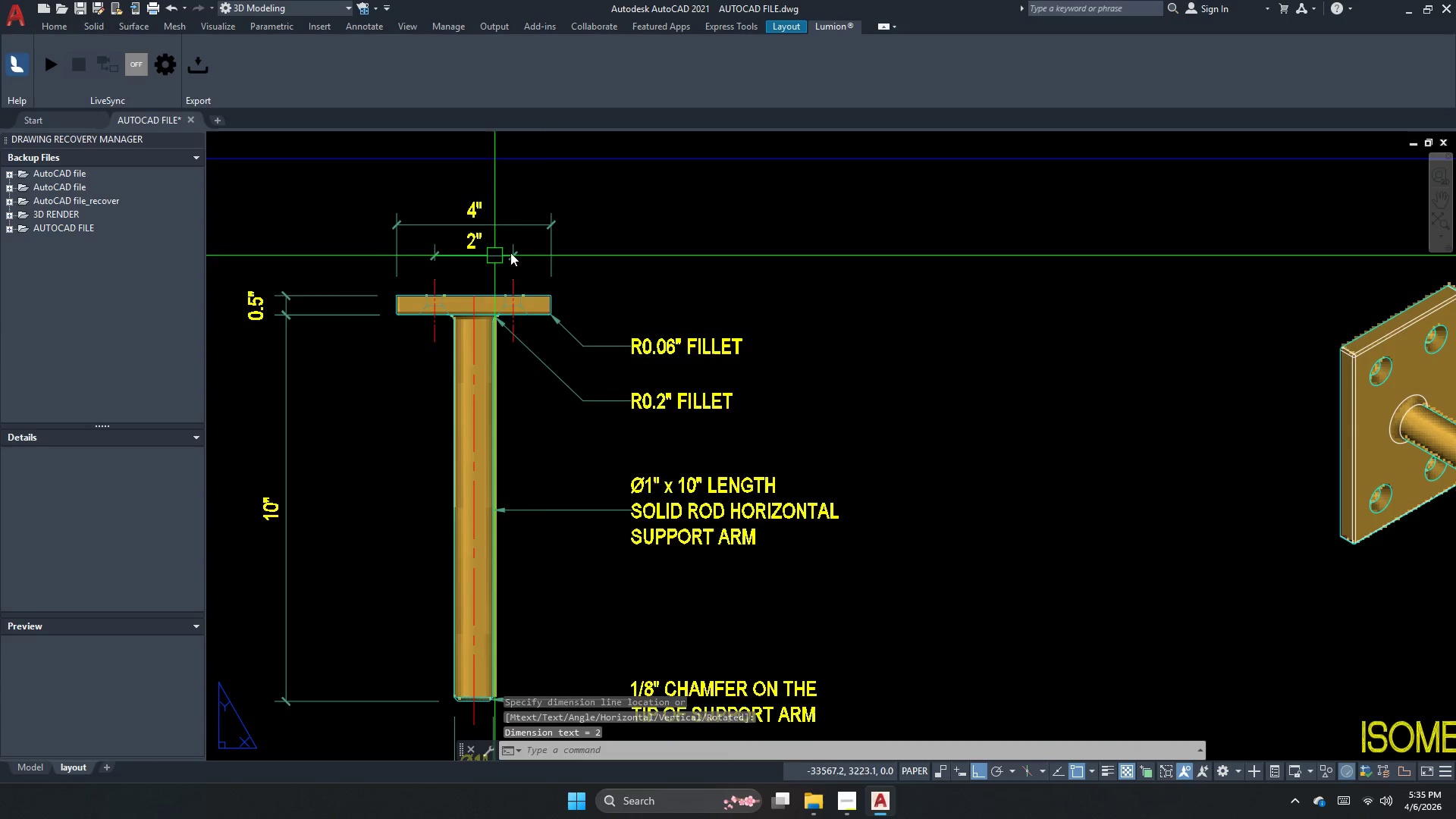 
key(Escape)
 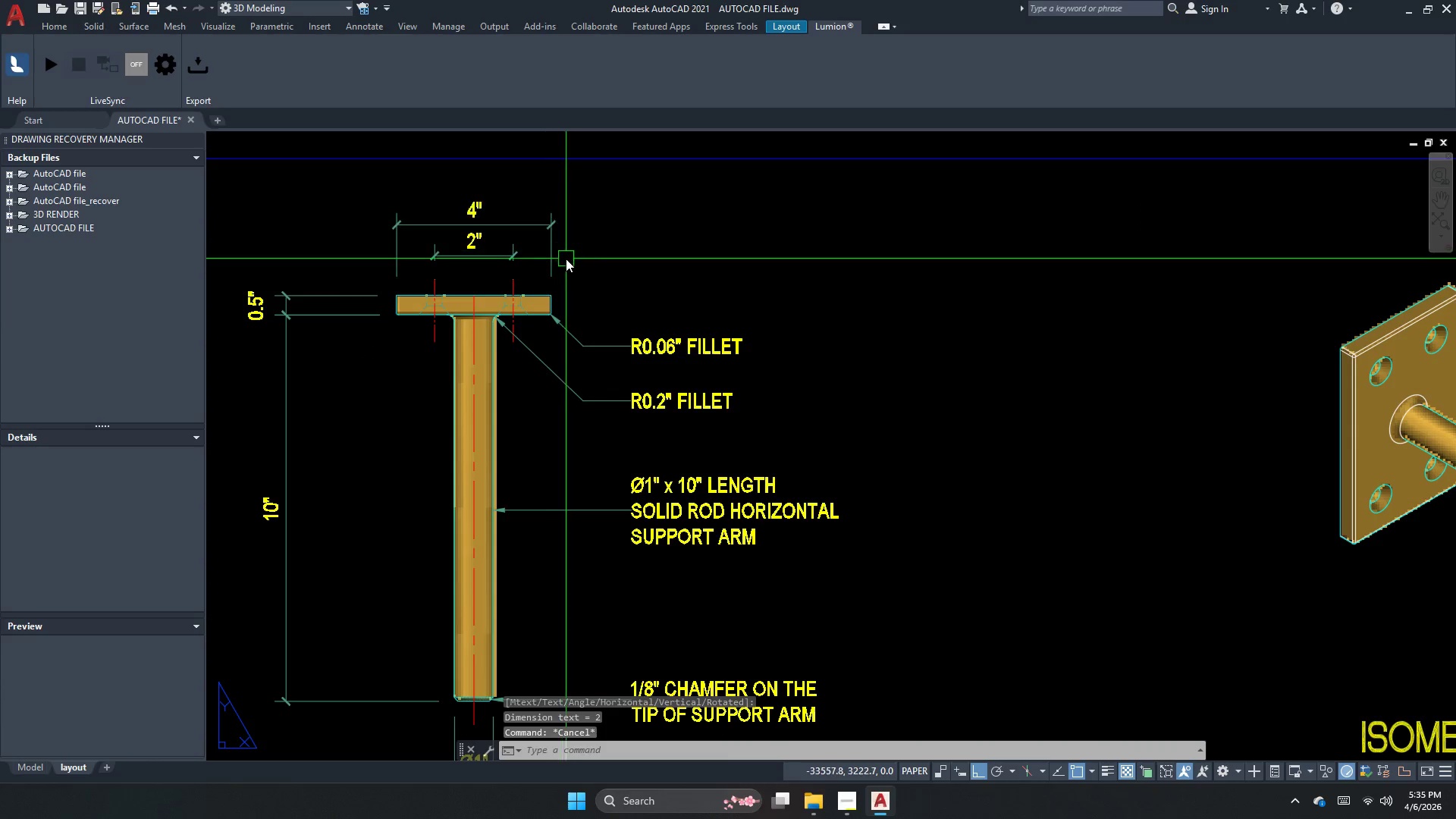 
key(S)
 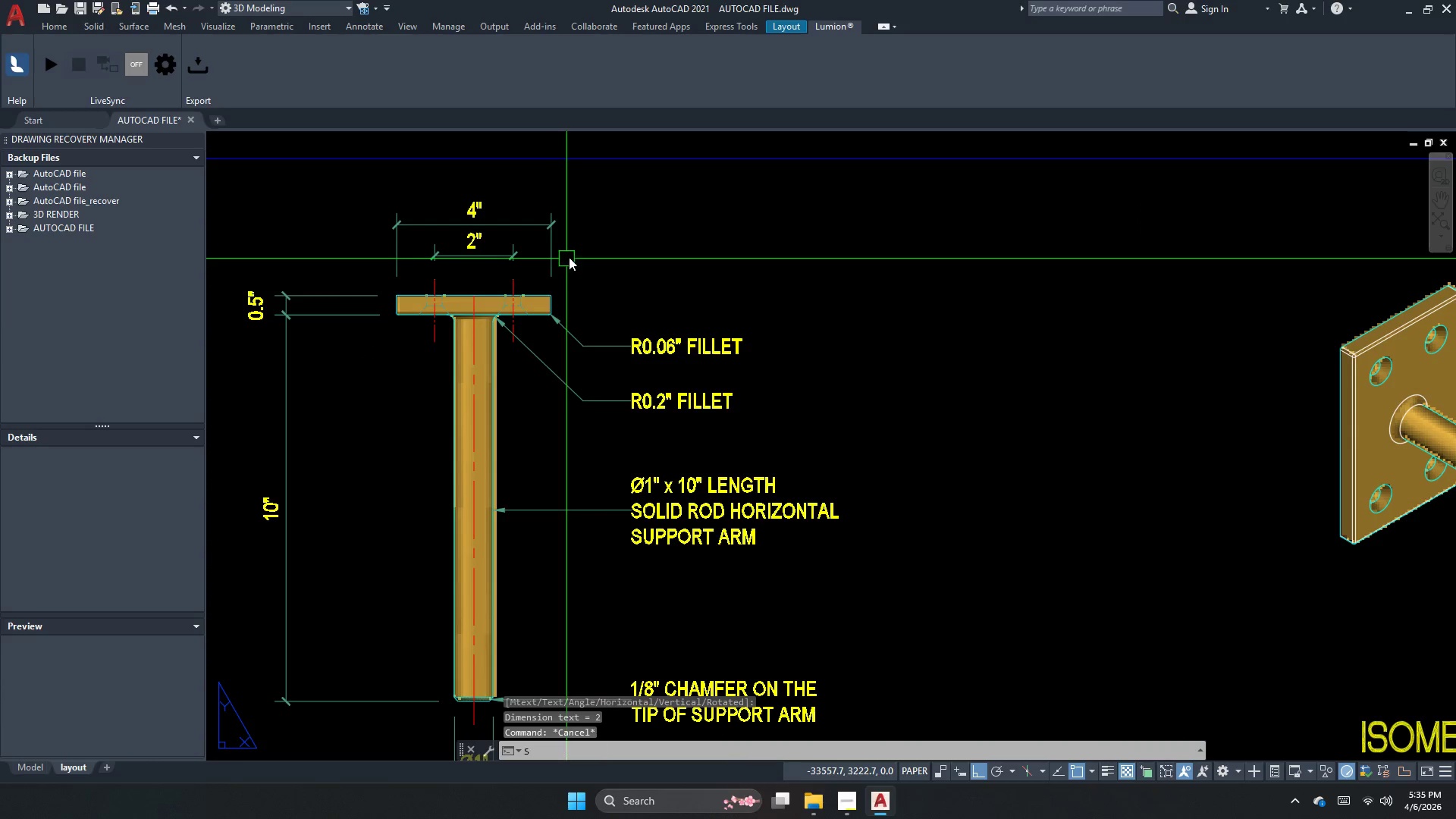 
key(Space)
 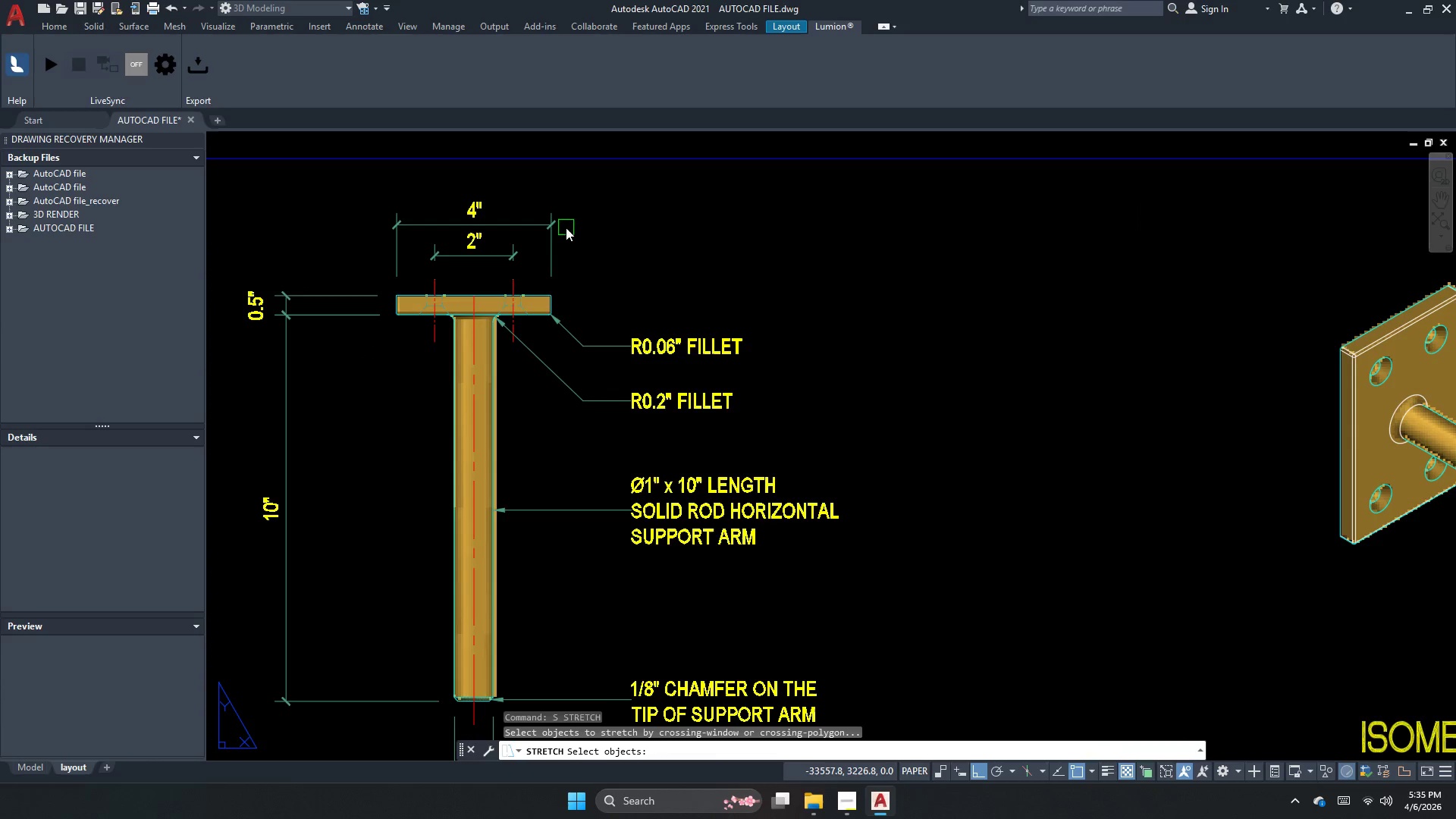 
left_click_drag(start_coordinate=[577, 240], to_coordinate=[560, 229])
 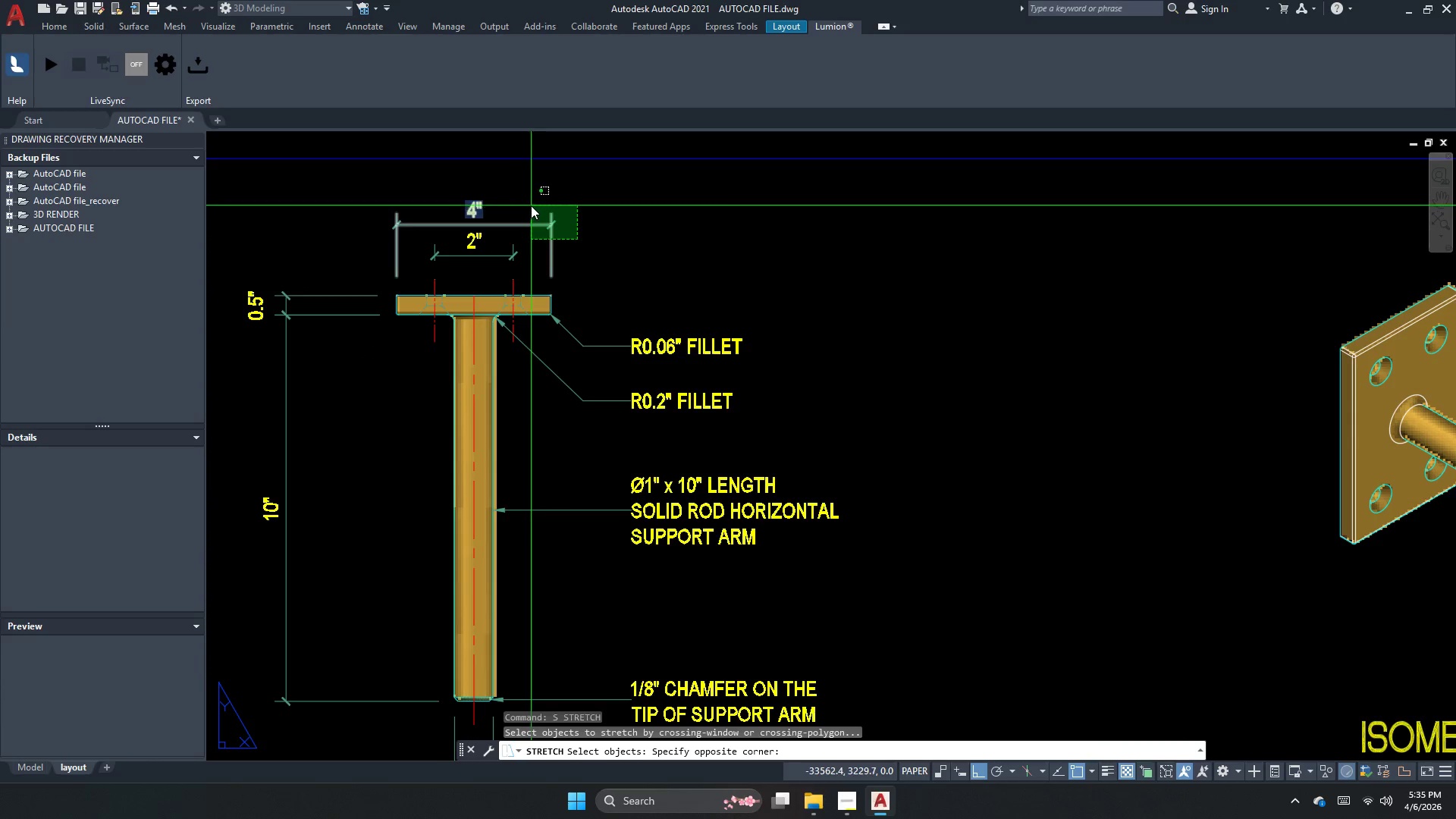 
left_click_drag(start_coordinate=[531, 206], to_coordinate=[538, 212])
 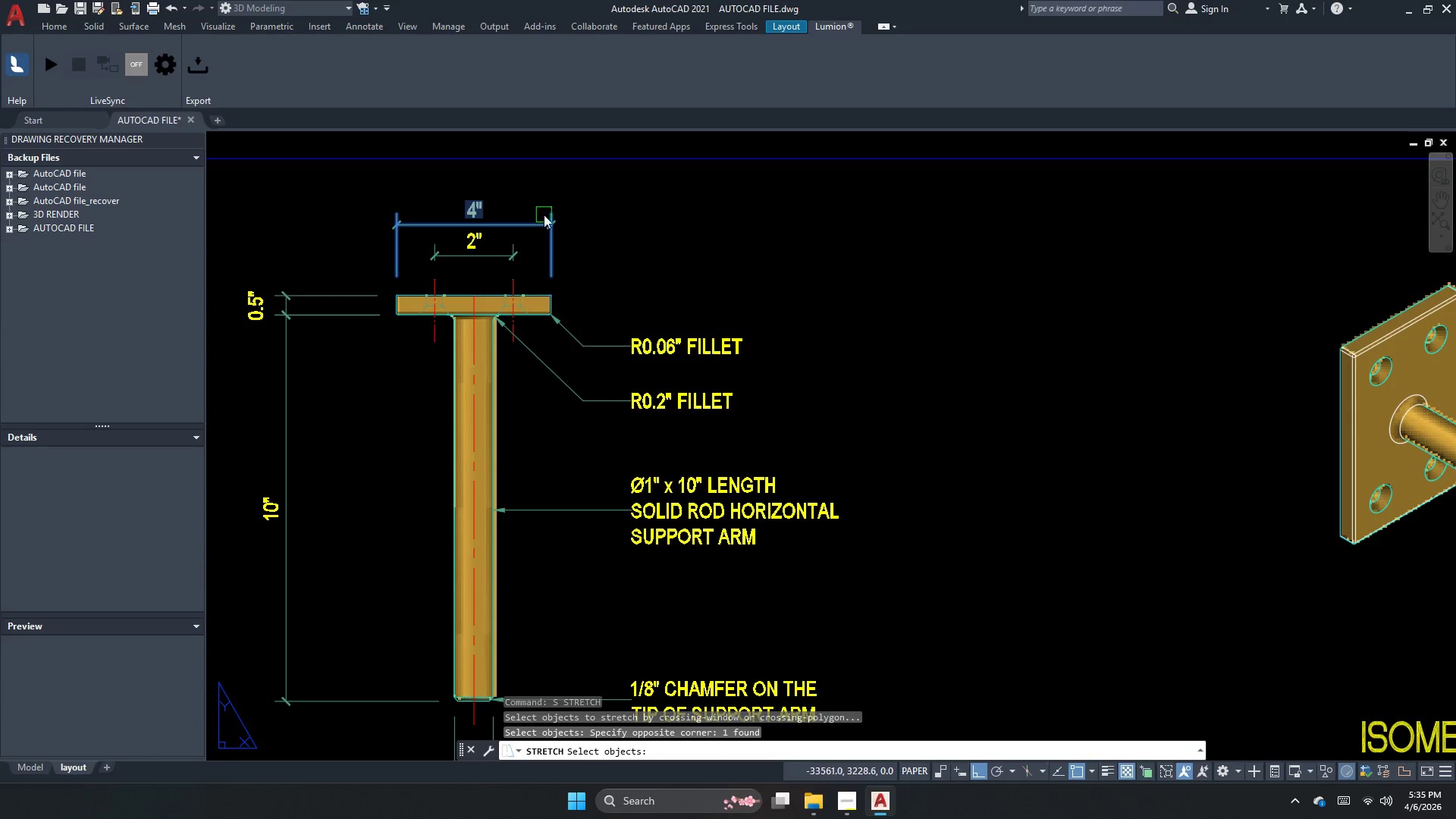 
key(Space)
 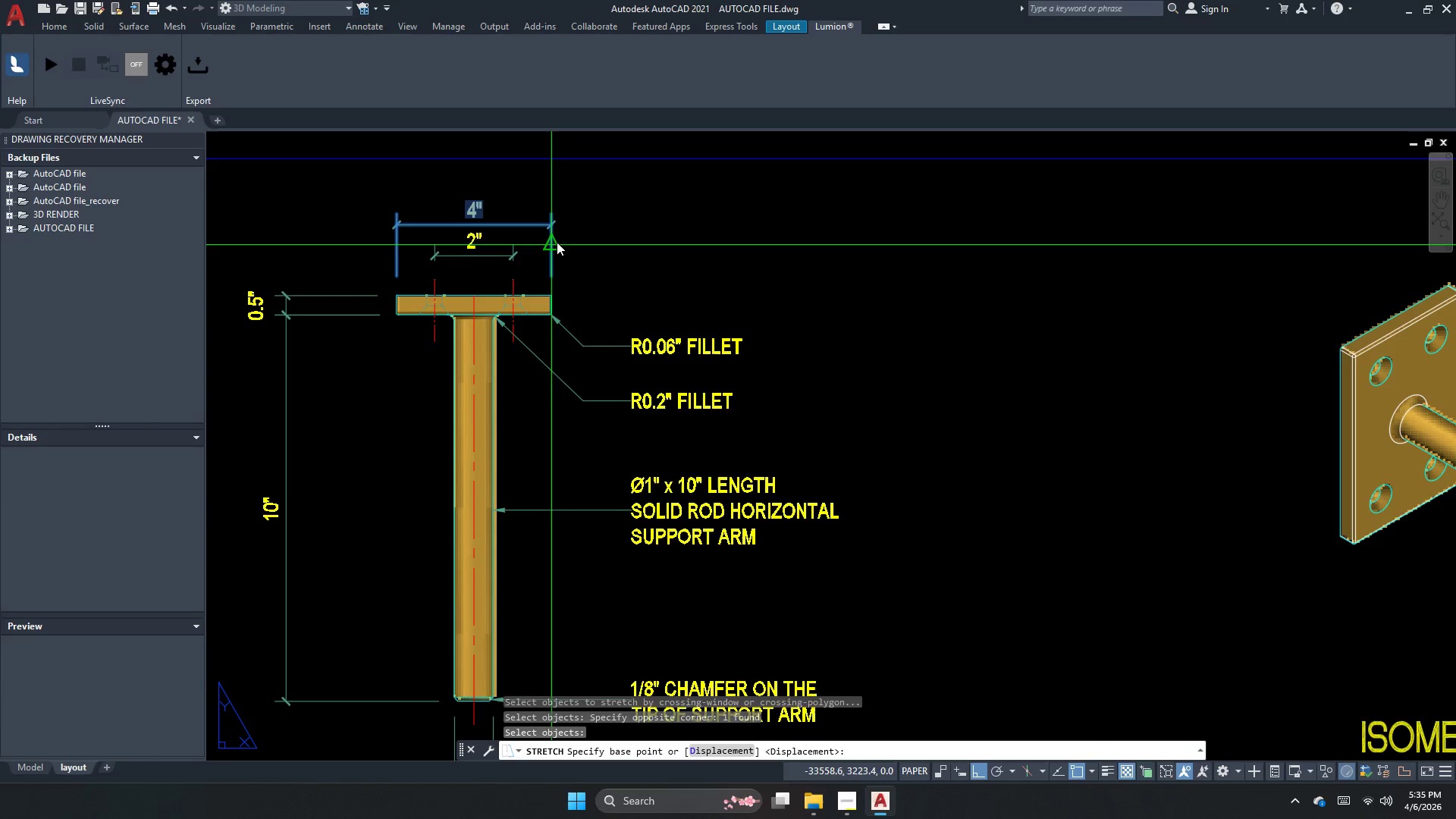 
scroll: coordinate [548, 257], scroll_direction: down, amount: 2.0
 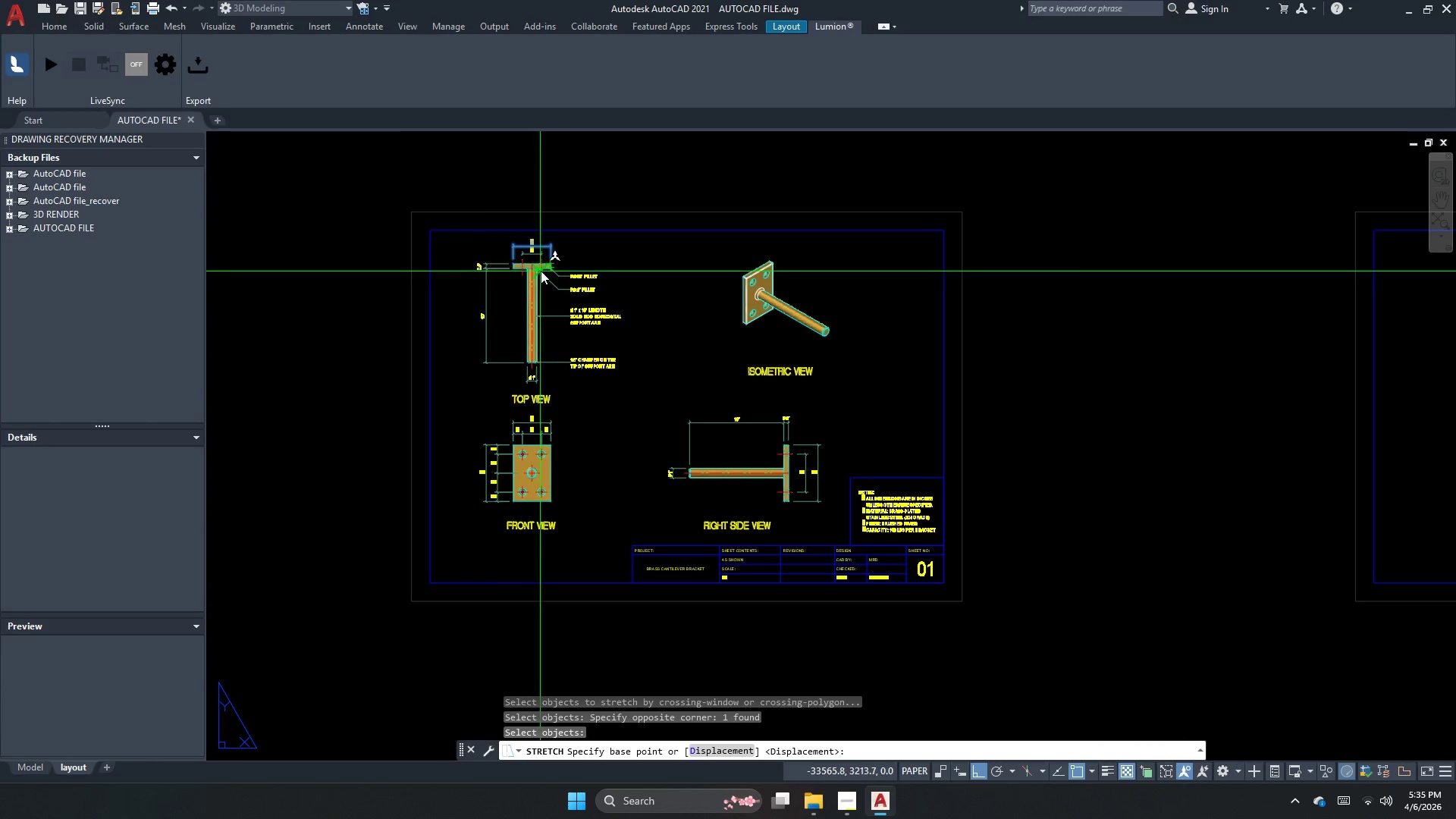 
scroll: coordinate [518, 322], scroll_direction: up, amount: 2.0
 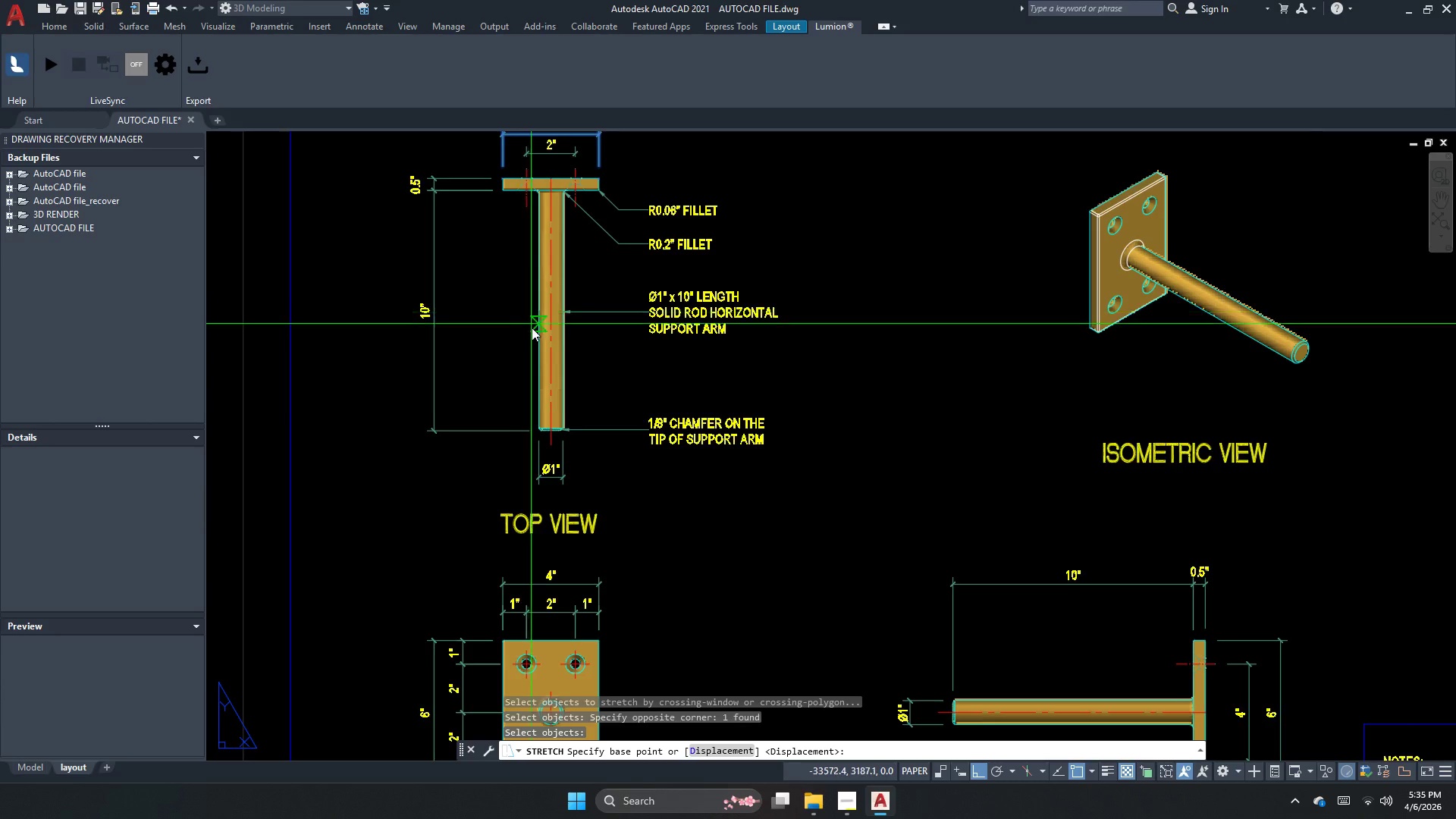 
key(Escape)
 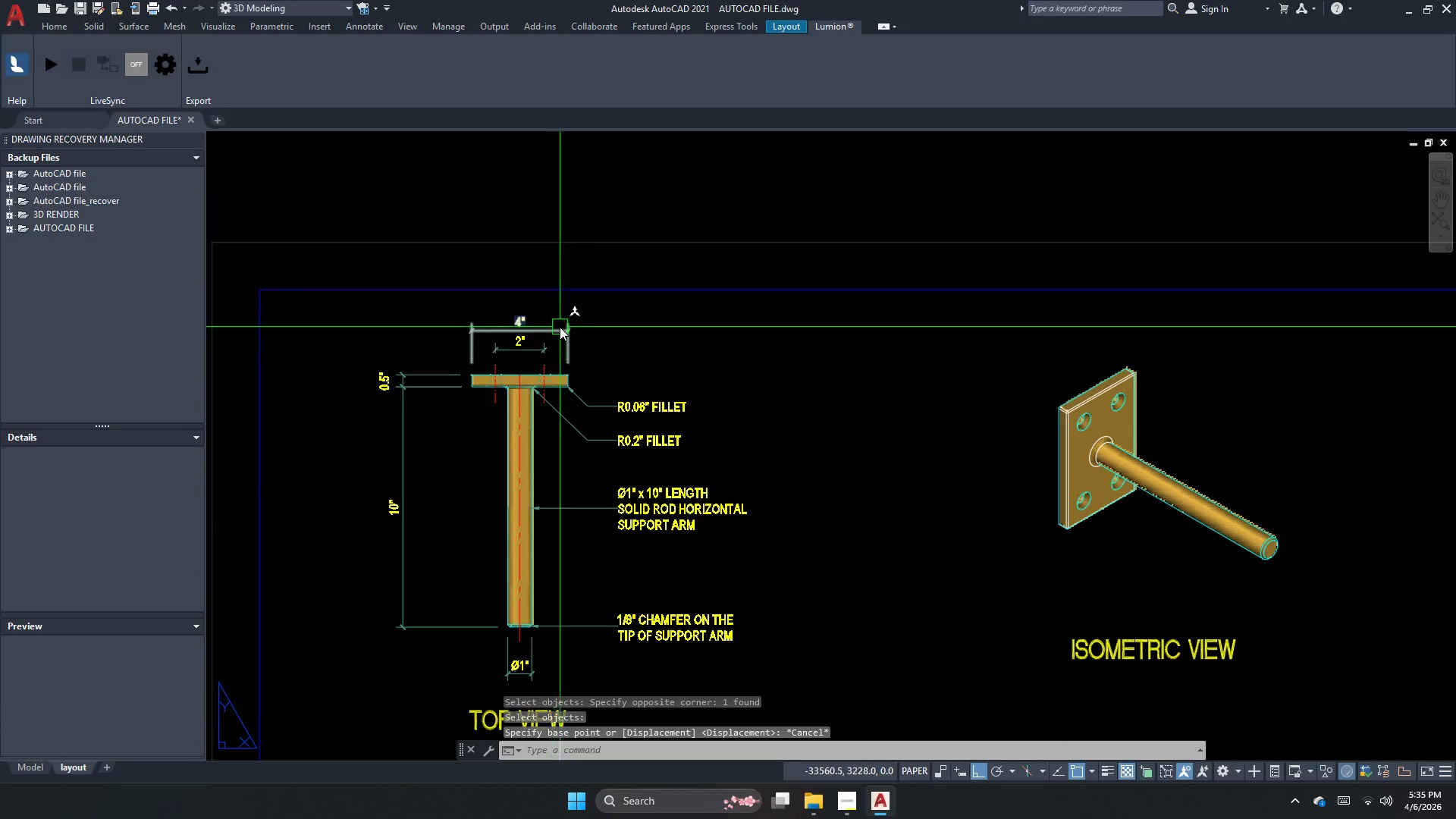 
key(S)
 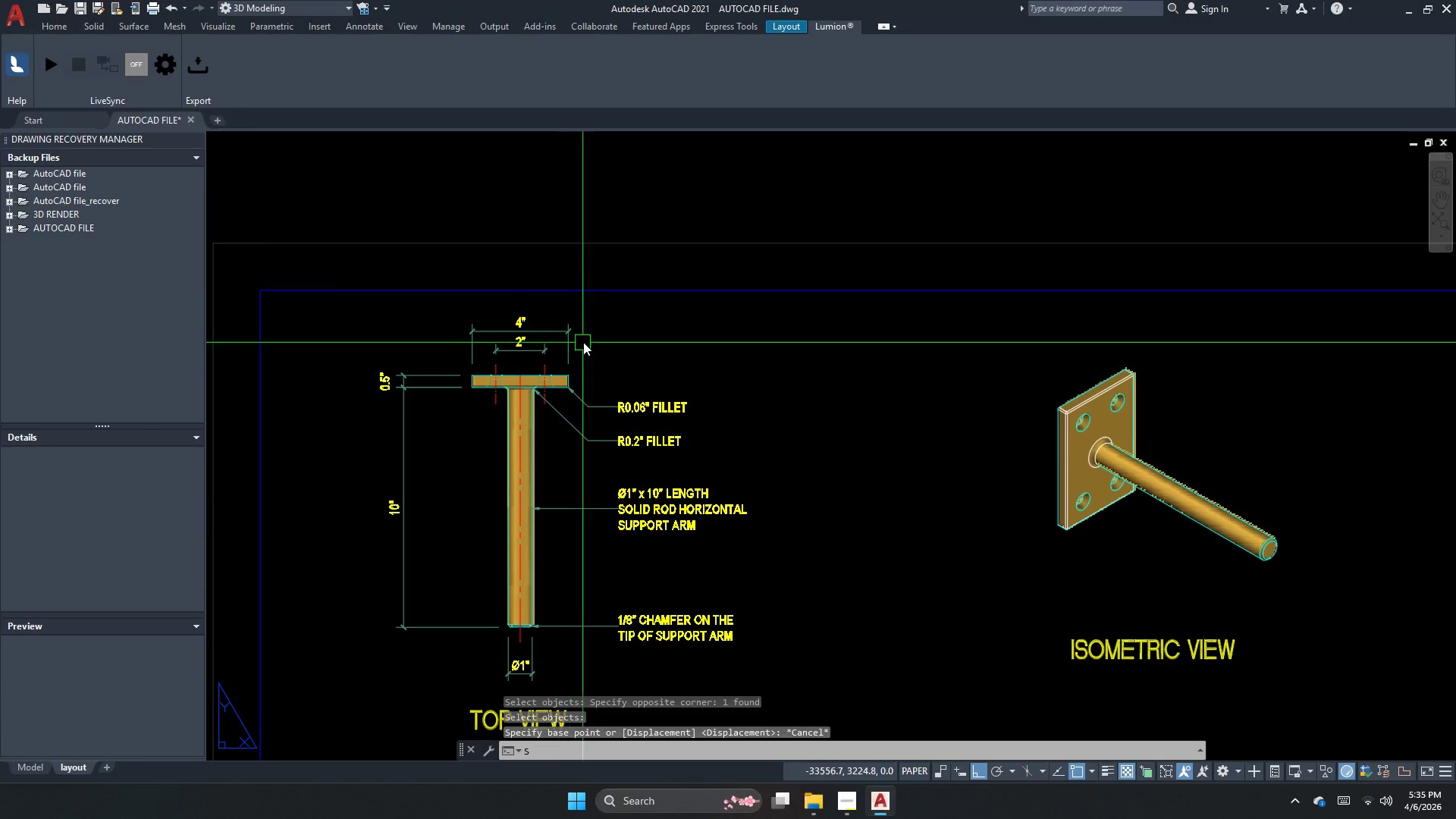 
key(Space)
 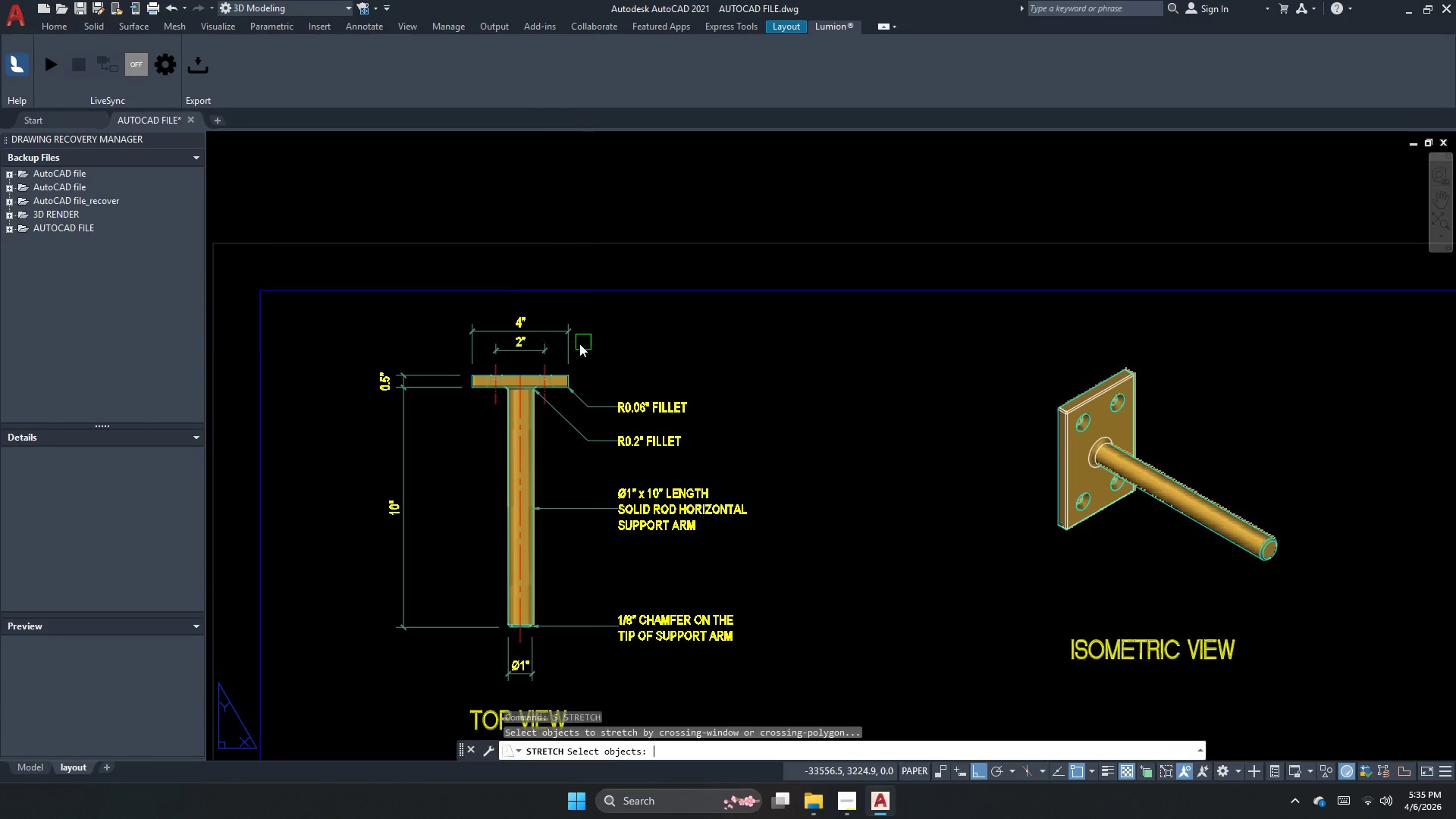 
scroll: coordinate [559, 327], scroll_direction: none, amount: 0.0
 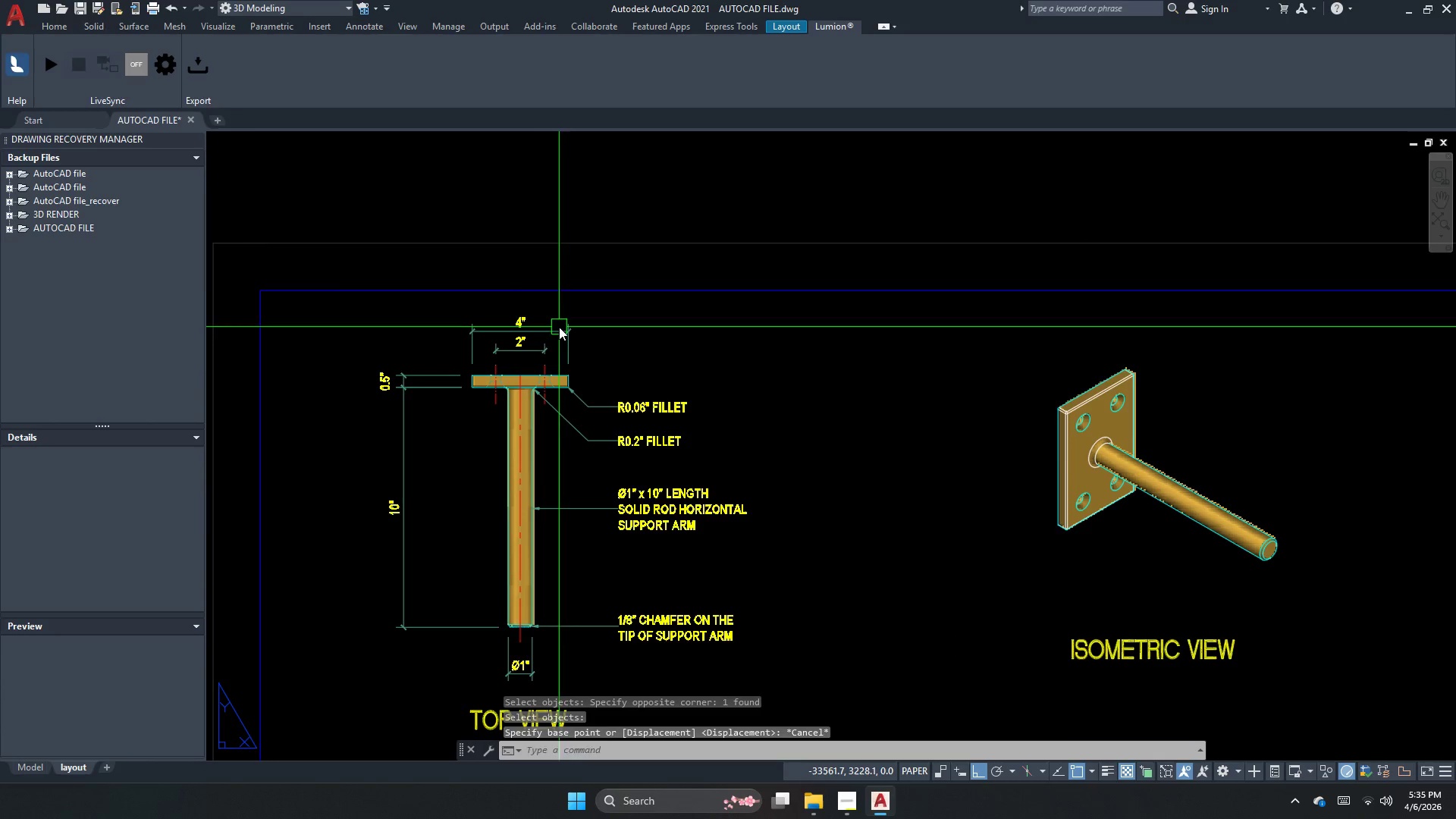 
left_click_drag(start_coordinate=[597, 328], to_coordinate=[579, 316])
 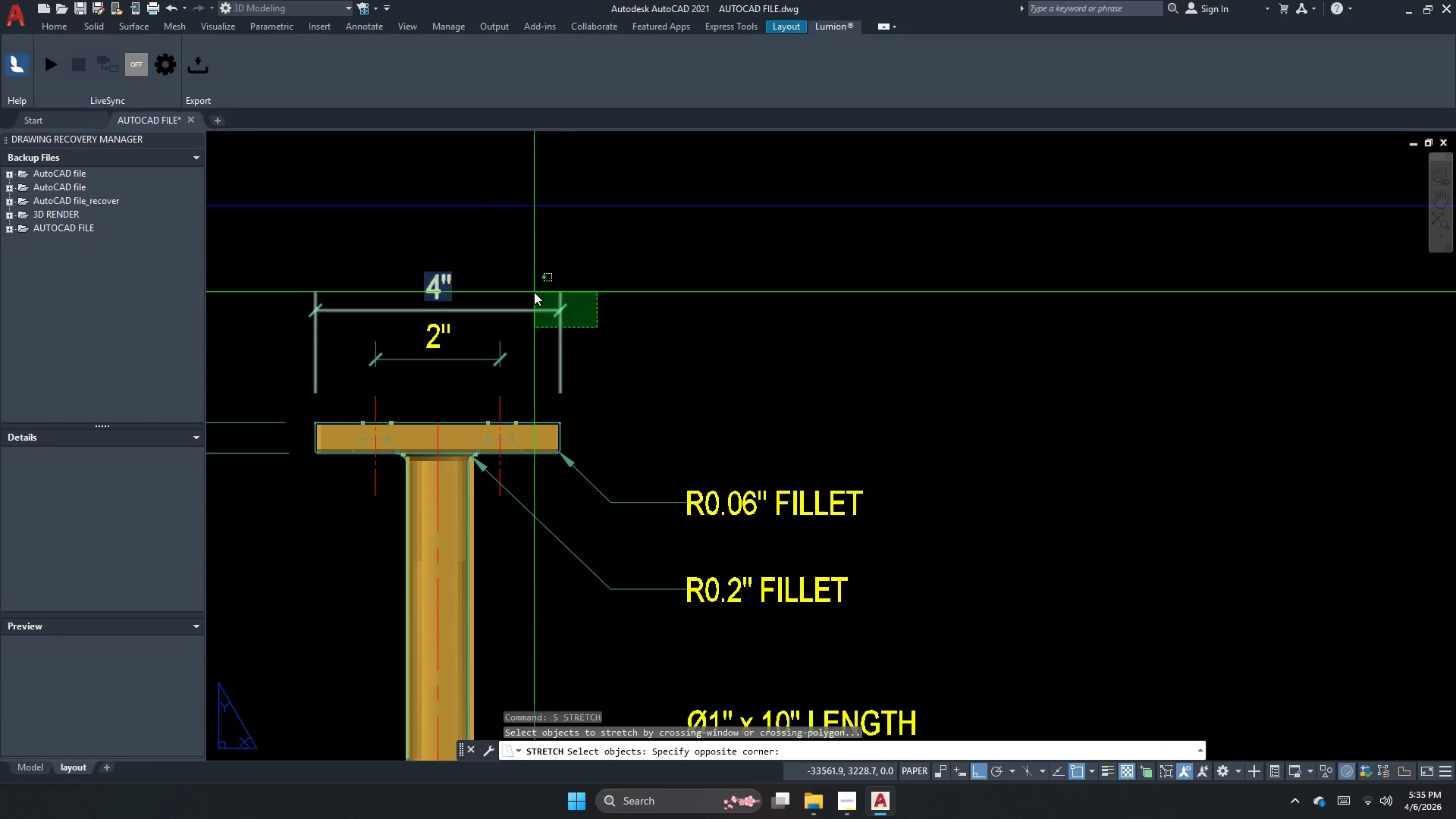 
scroll: coordinate [573, 344], scroll_direction: up, amount: 2.0
 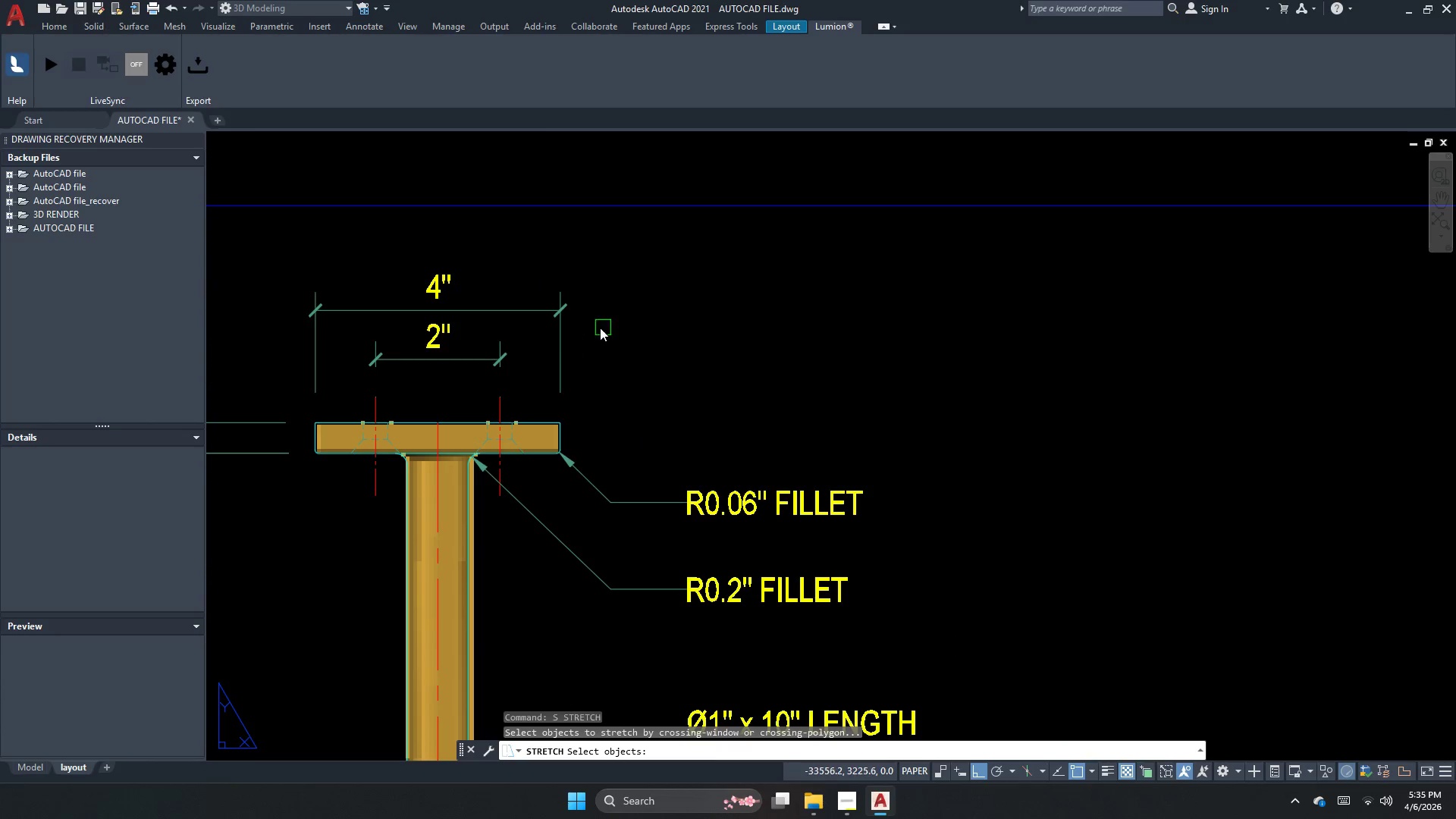 
left_click_drag(start_coordinate=[534, 292], to_coordinate=[551, 303])
 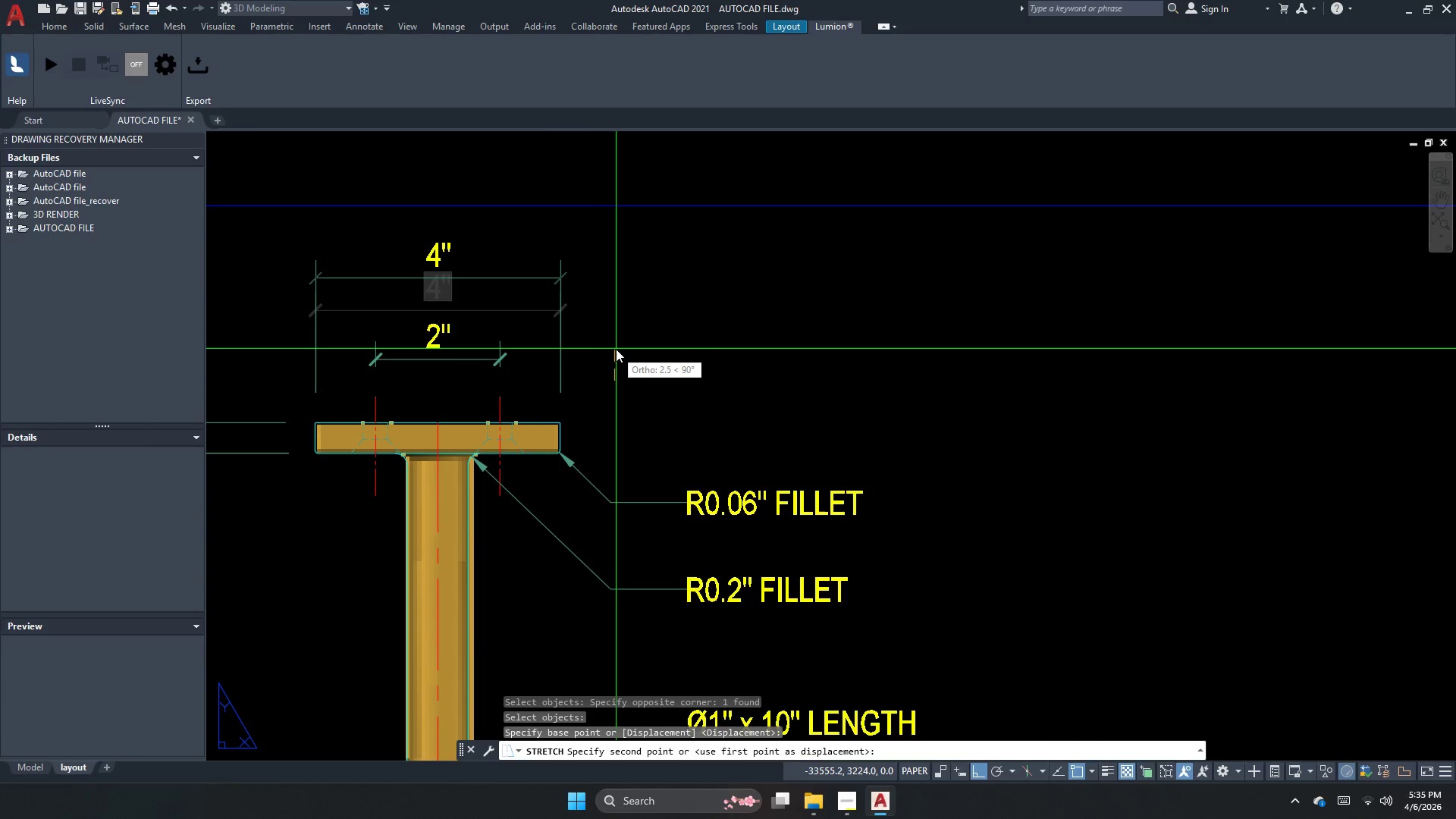 
key(Space)
 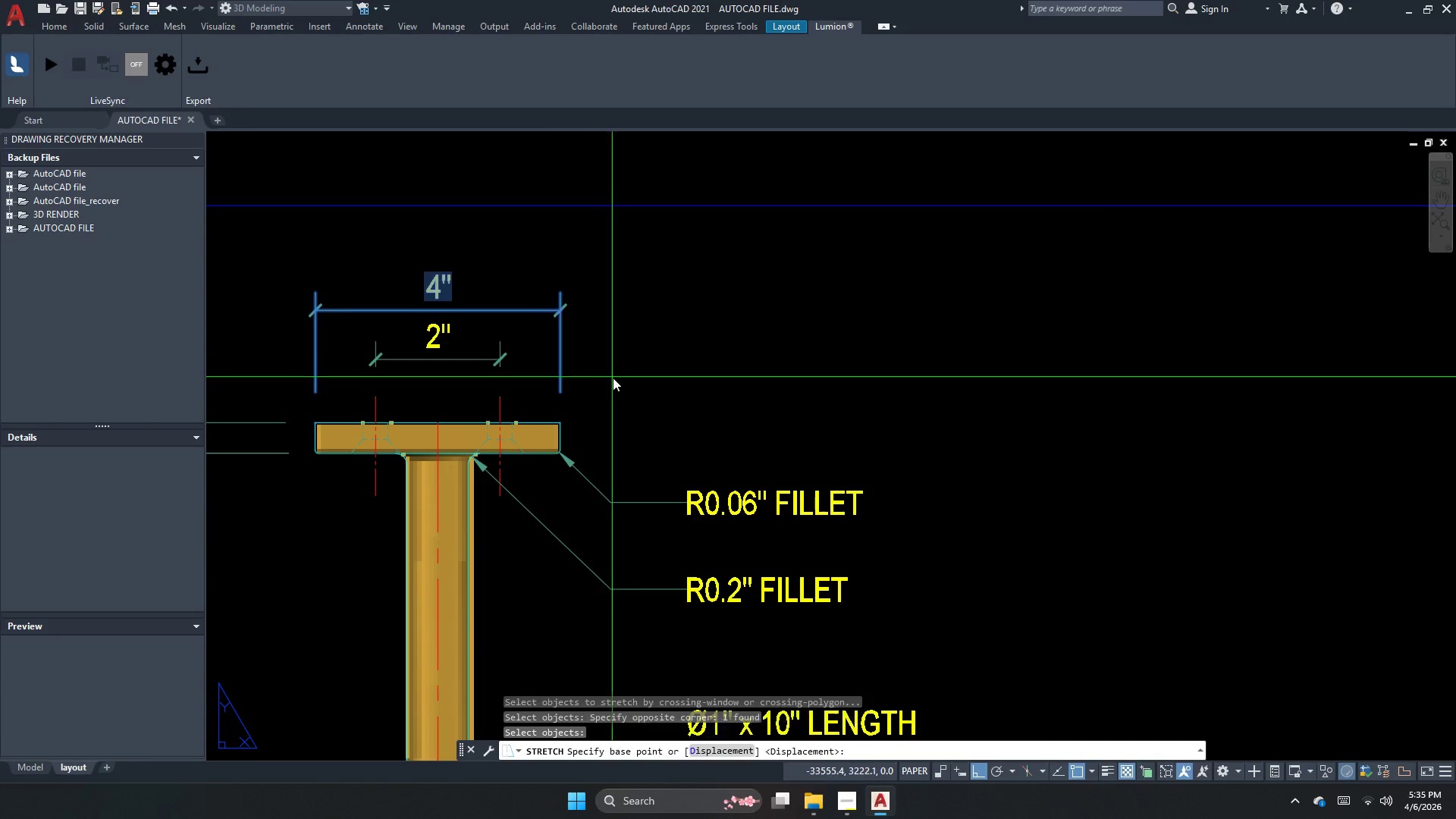 
left_click_drag(start_coordinate=[614, 381], to_coordinate=[616, 362])
 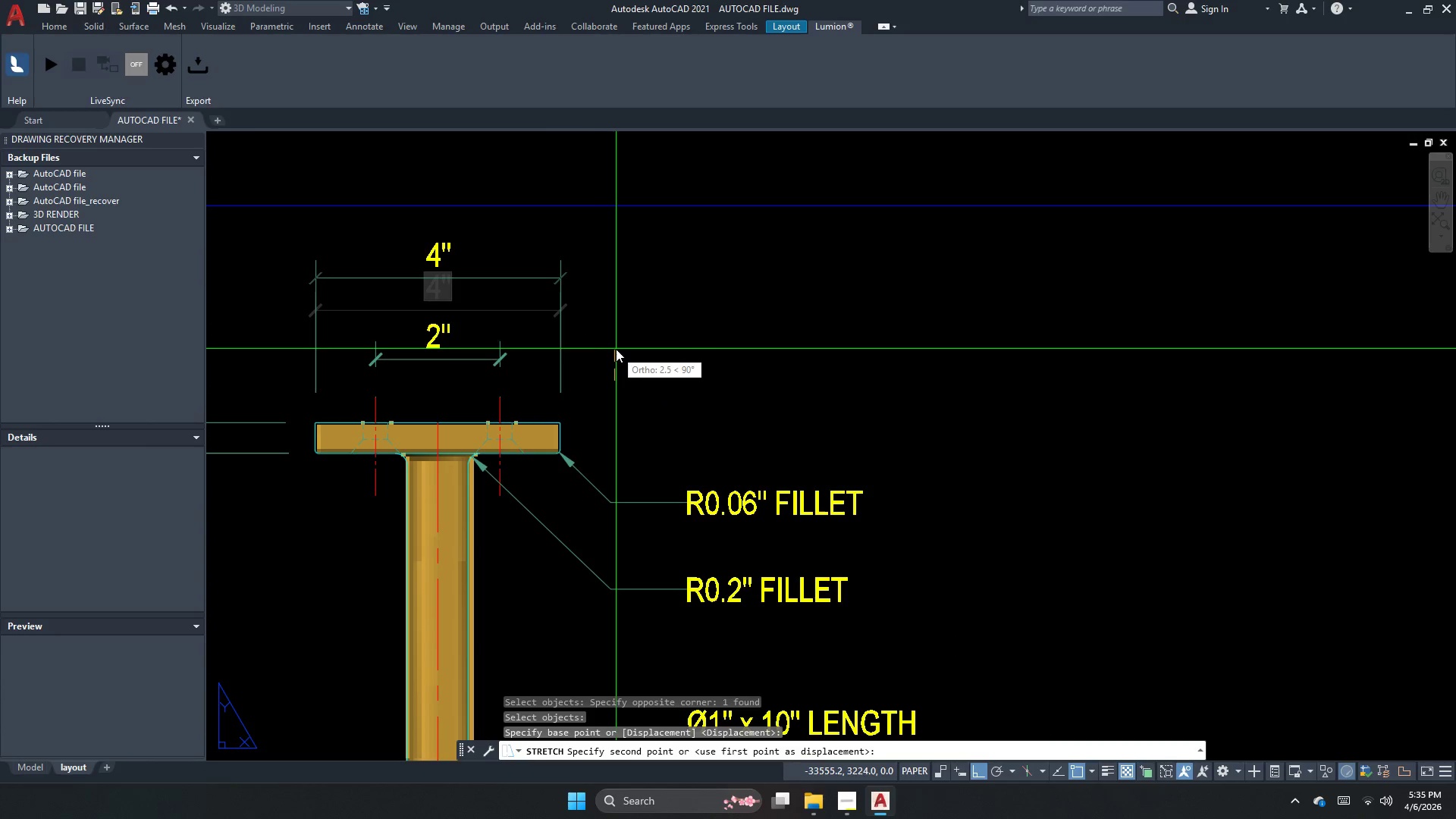 
left_click_drag(start_coordinate=[617, 346], to_coordinate=[582, 347])
 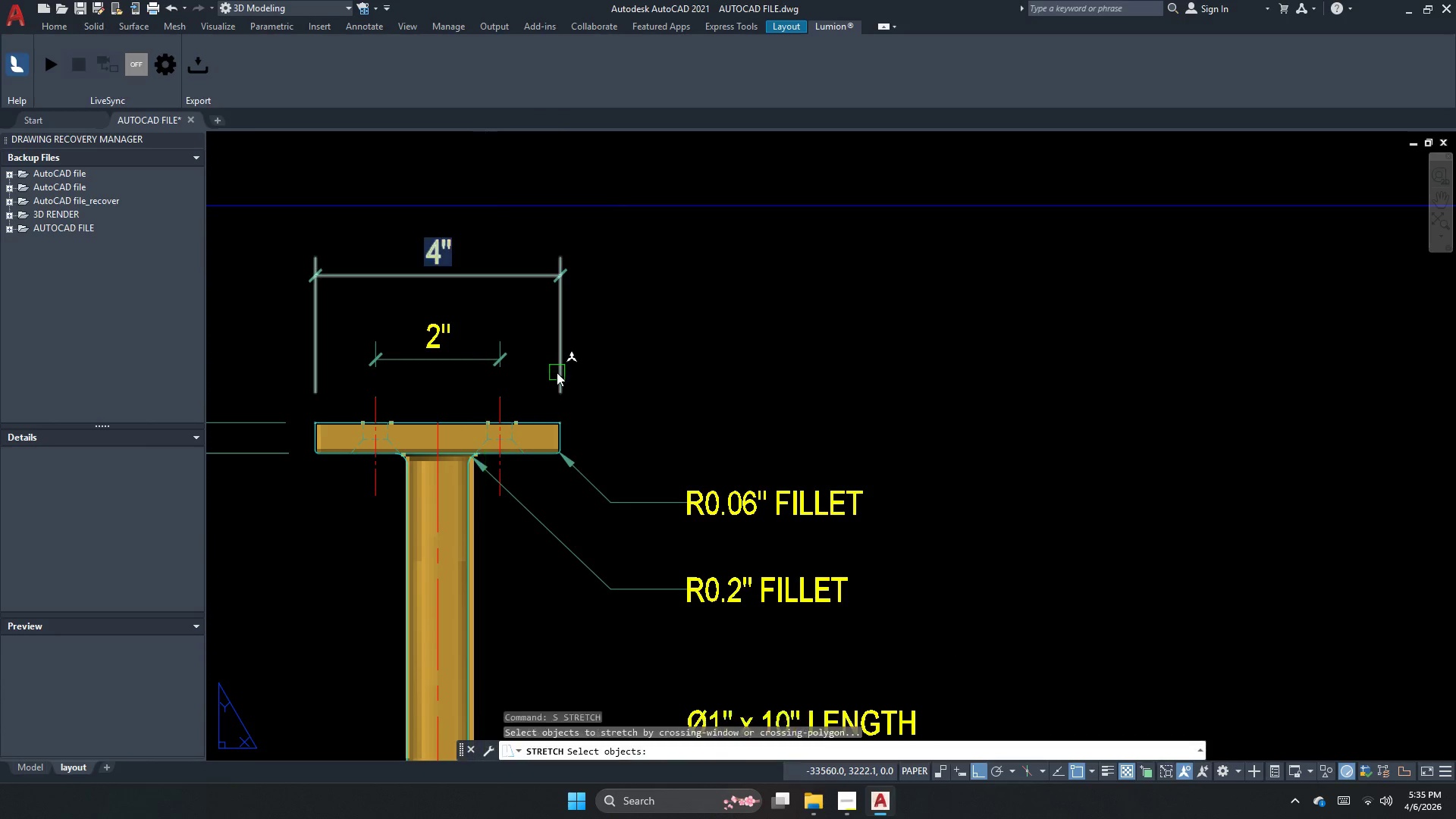 
key(Escape)
 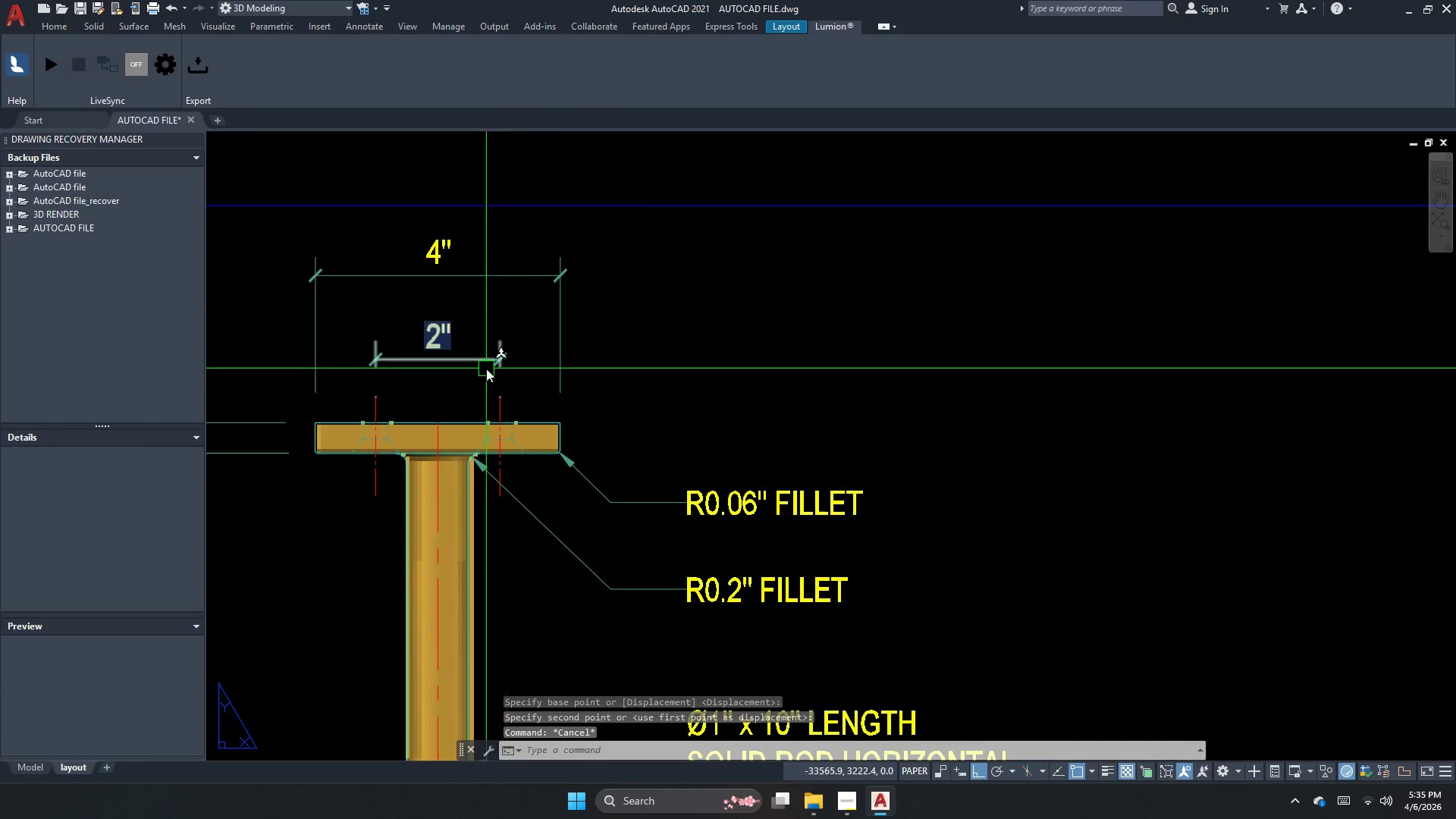 
key(S)
 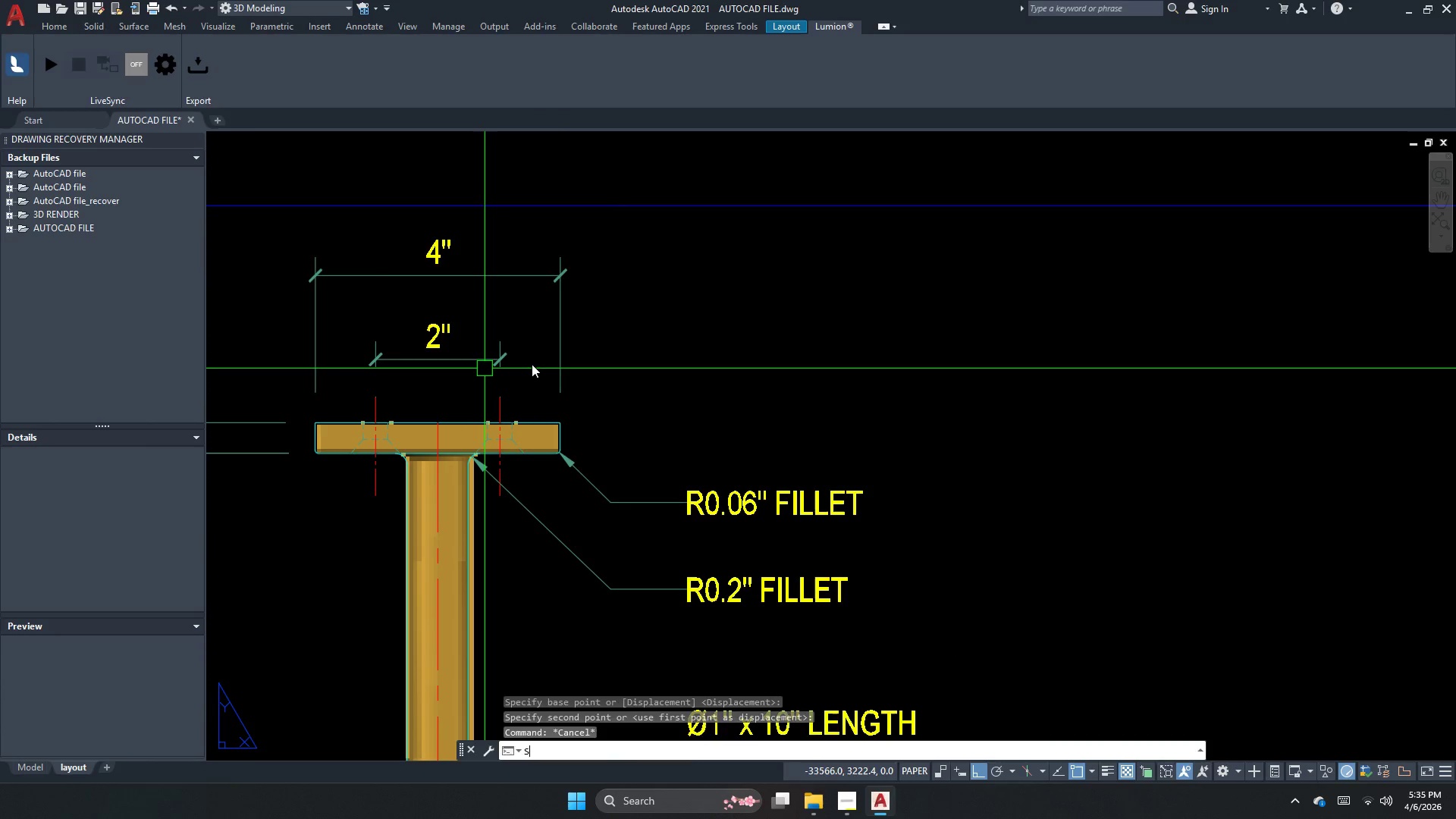 
key(Space)
 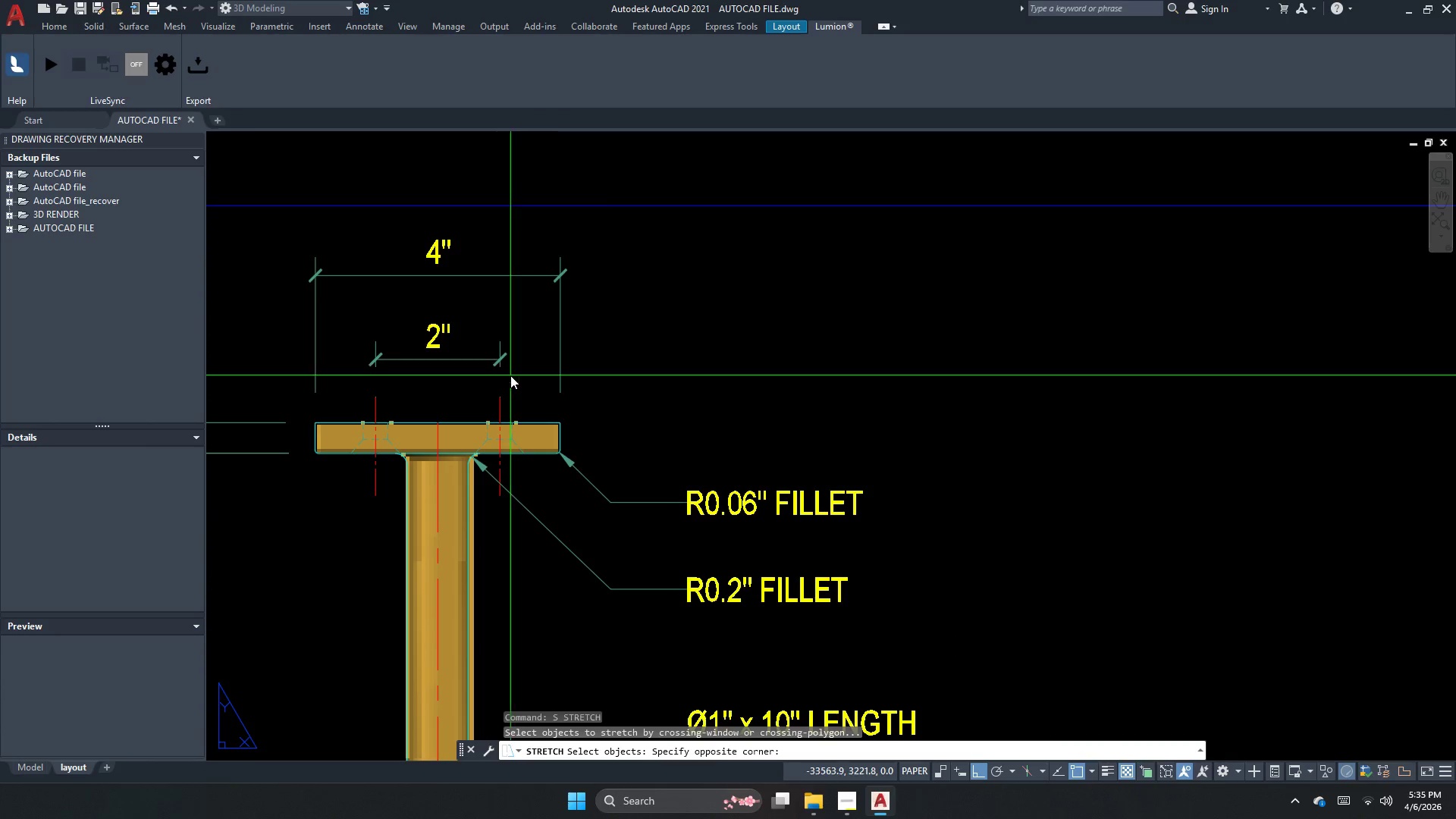 
double_click([465, 311])
 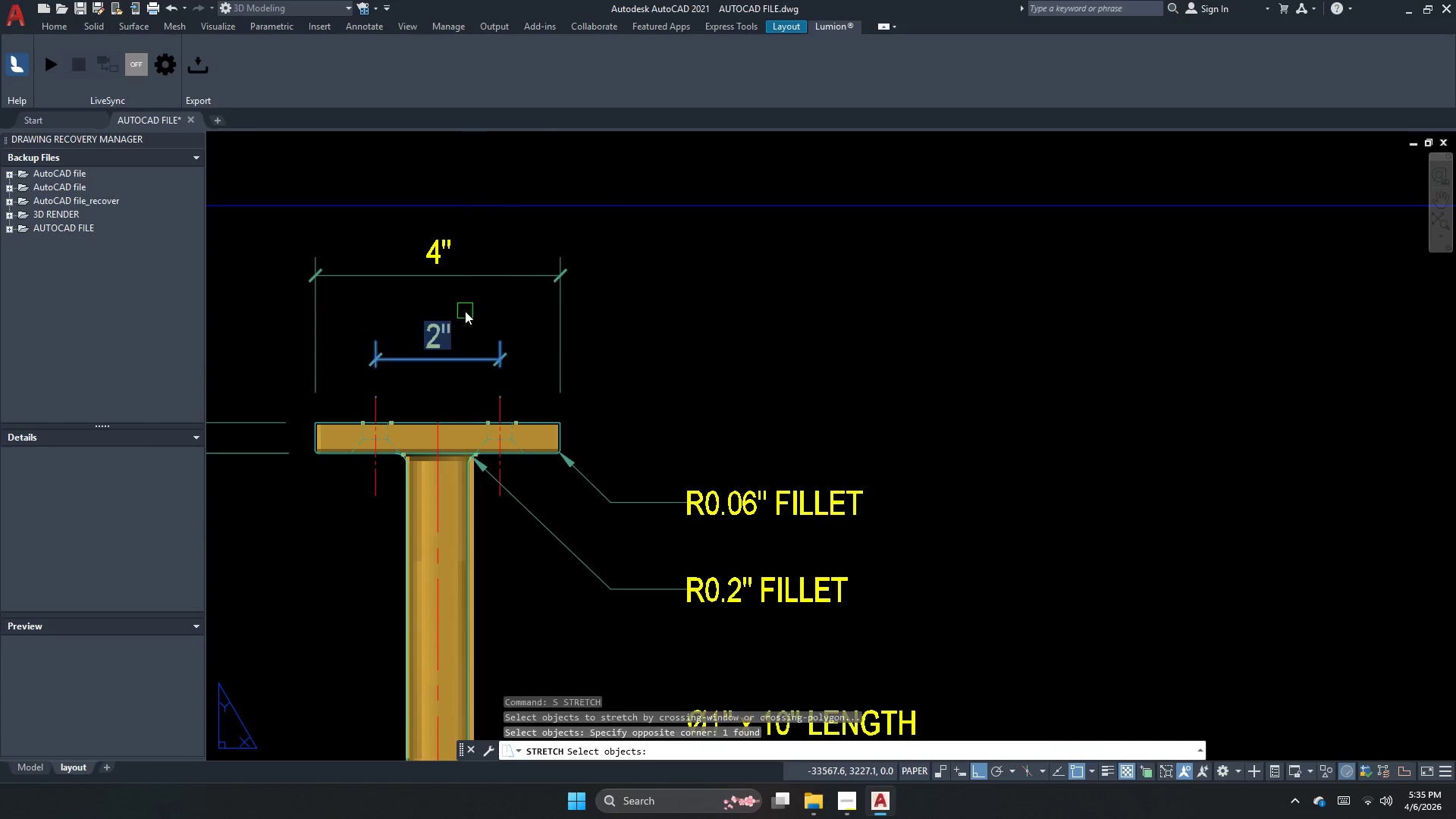 
key(Space)
 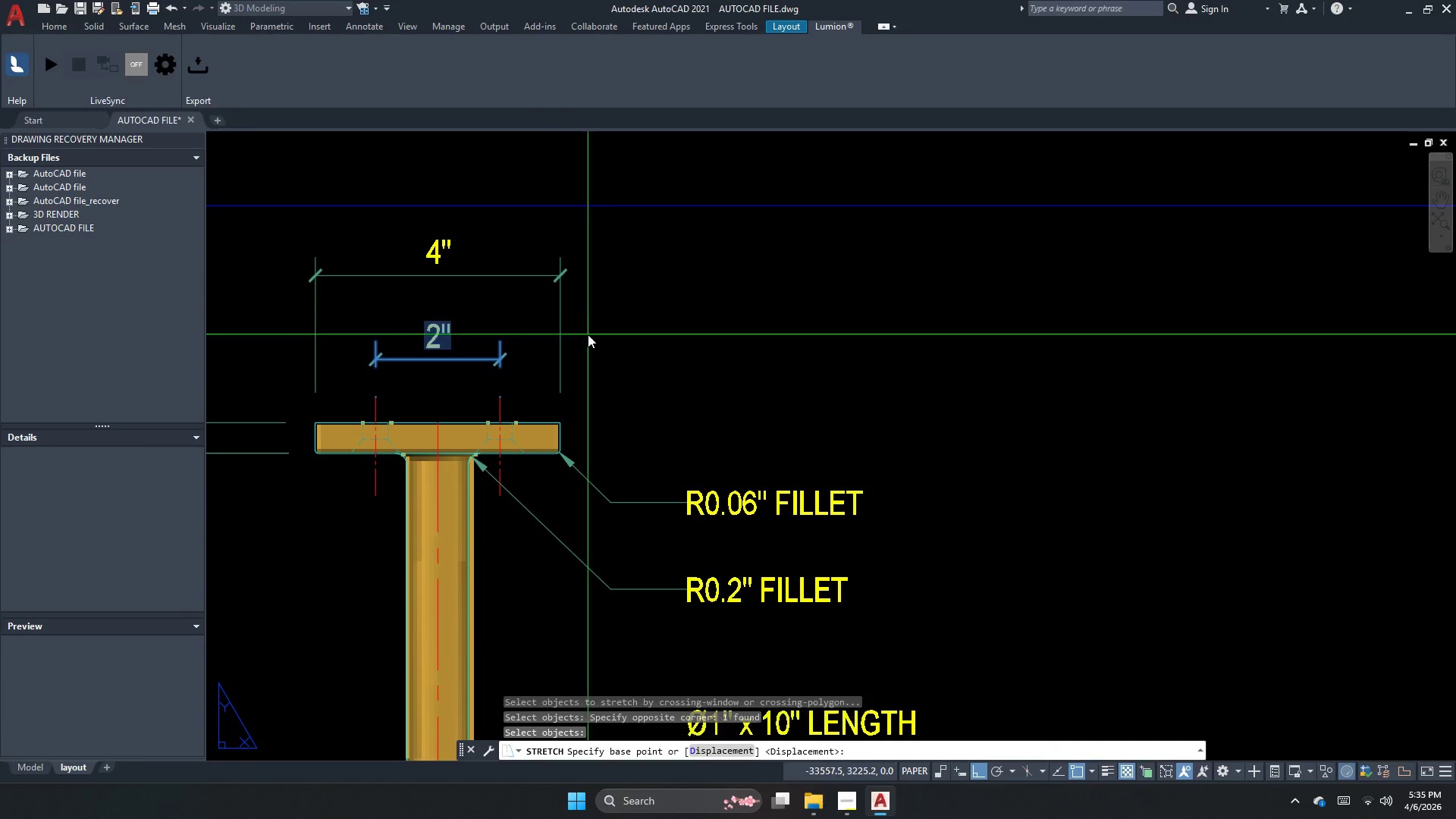 
left_click_drag(start_coordinate=[588, 335], to_coordinate=[588, 329])
 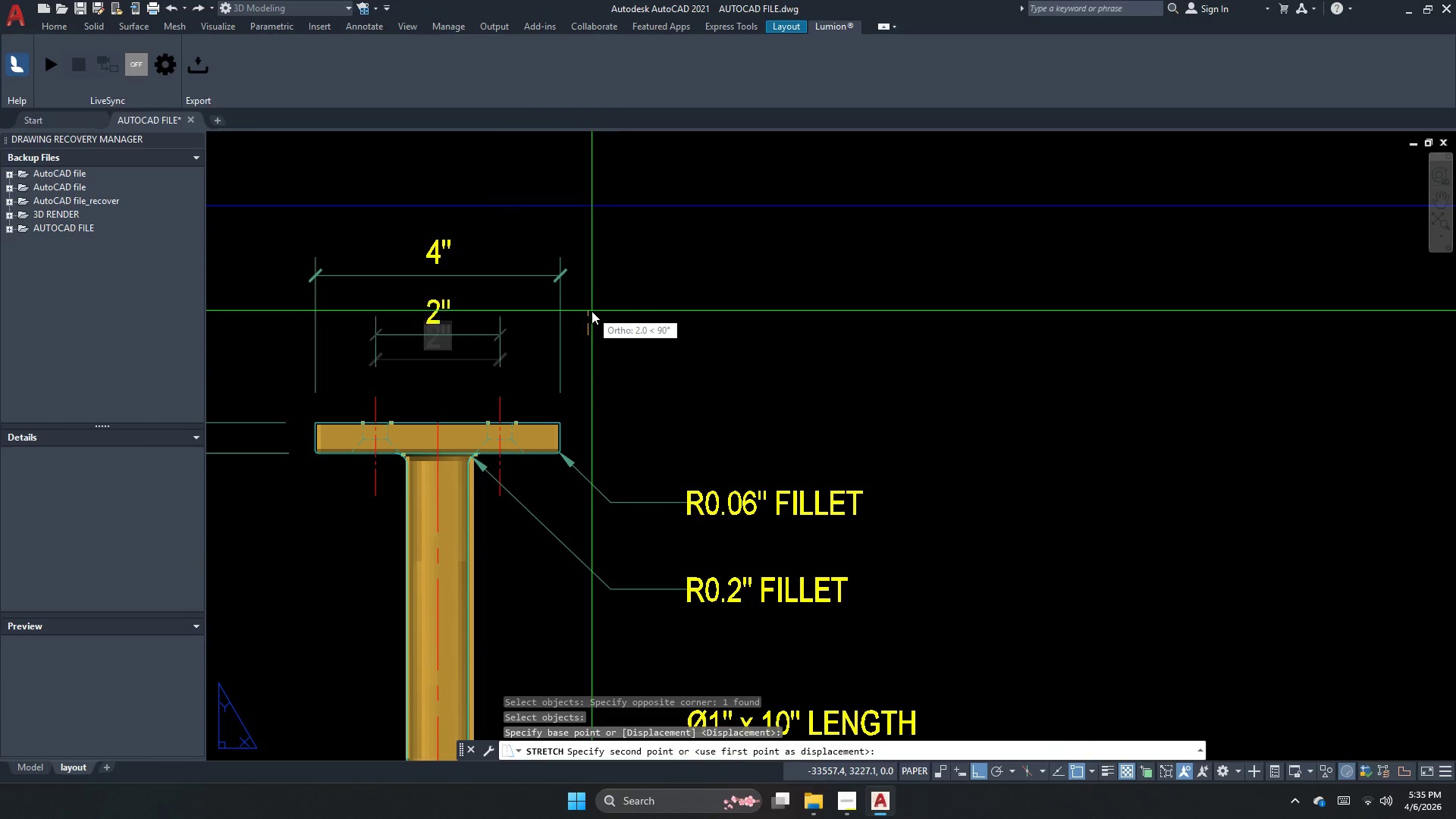 
left_click([592, 311])
 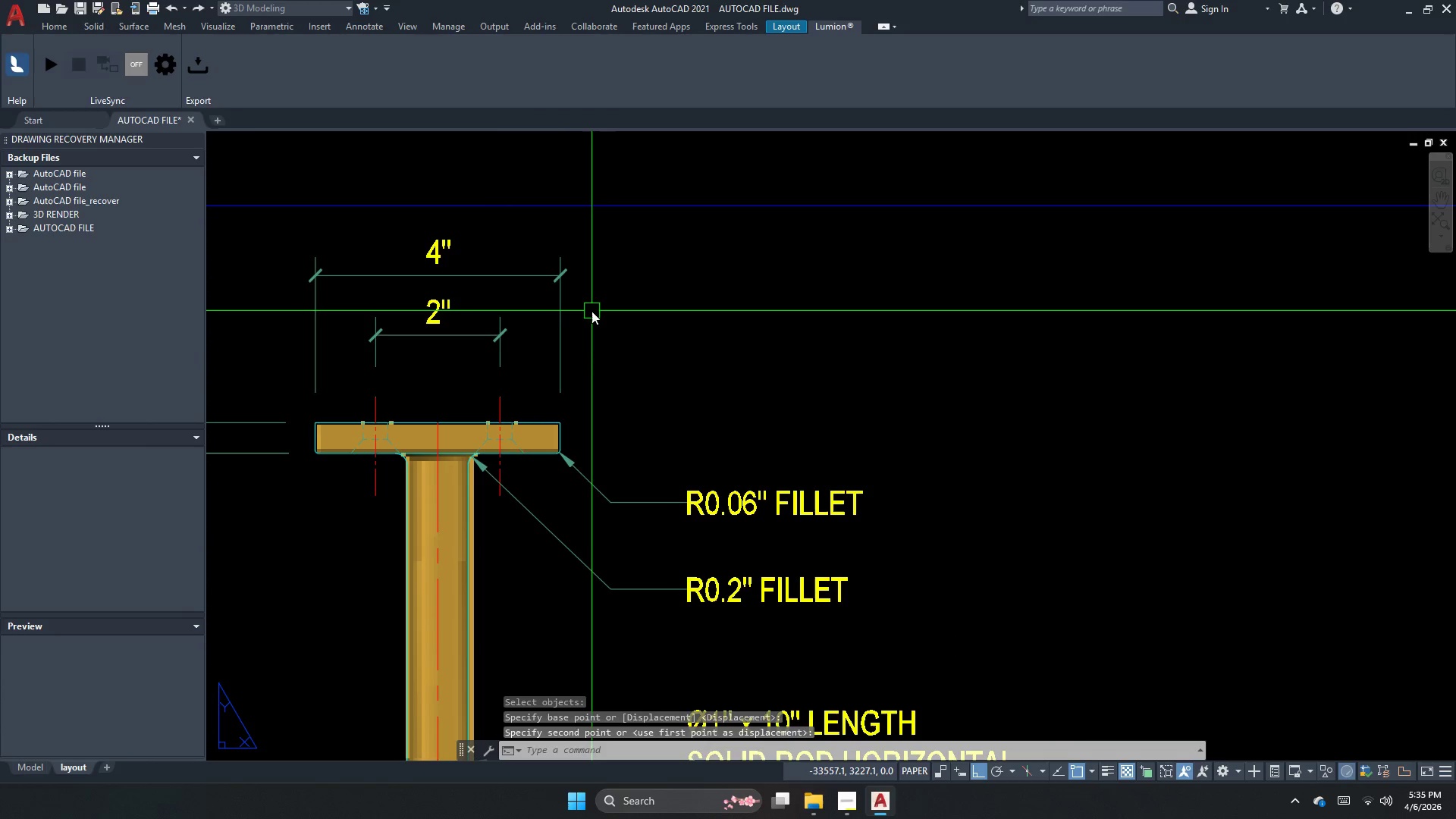 
key(Escape)
 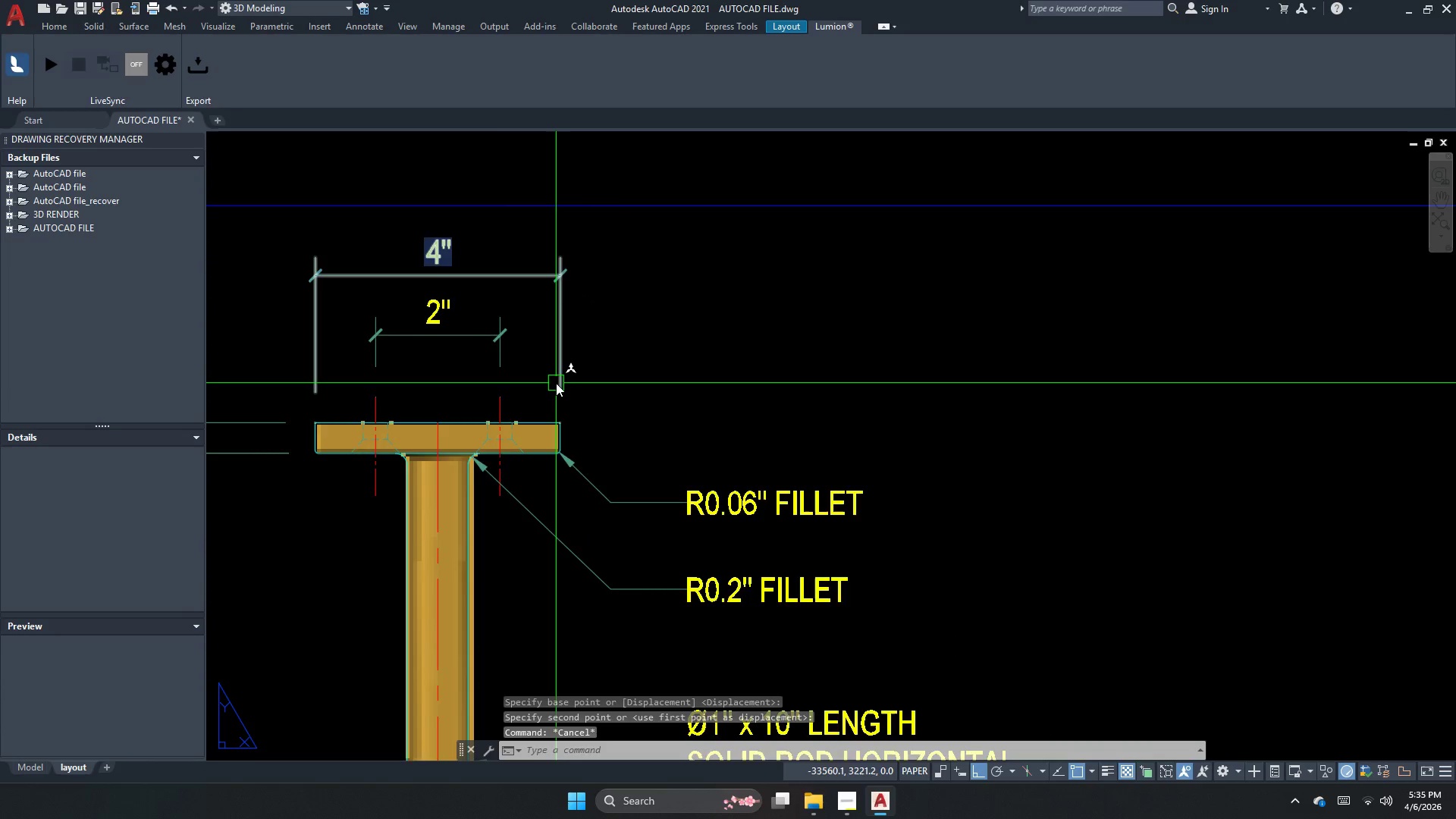 
scroll: coordinate [560, 444], scroll_direction: down, amount: 4.0
 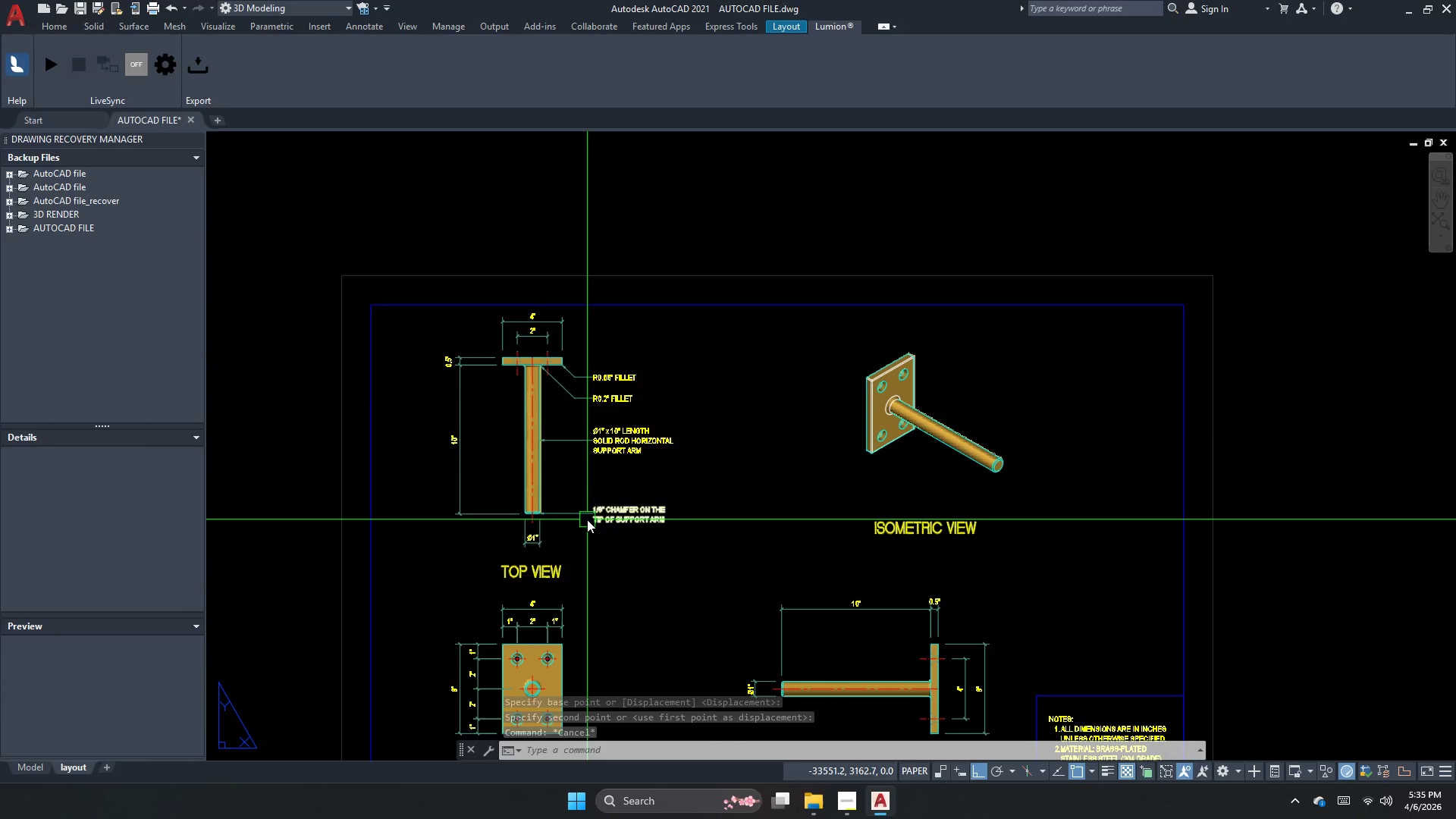 
key(Escape)
 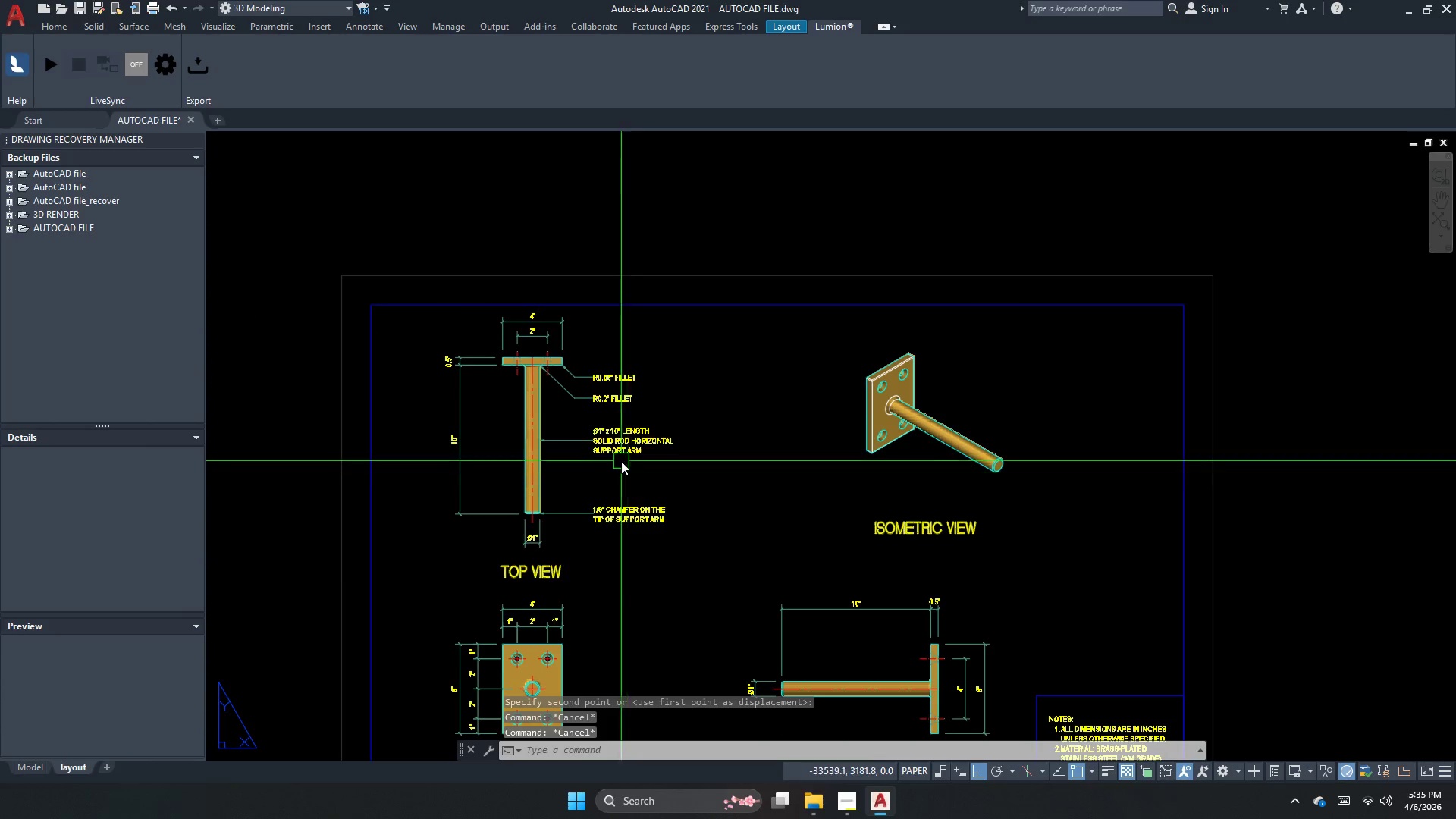 
left_click_drag(start_coordinate=[631, 493], to_coordinate=[620, 469])
 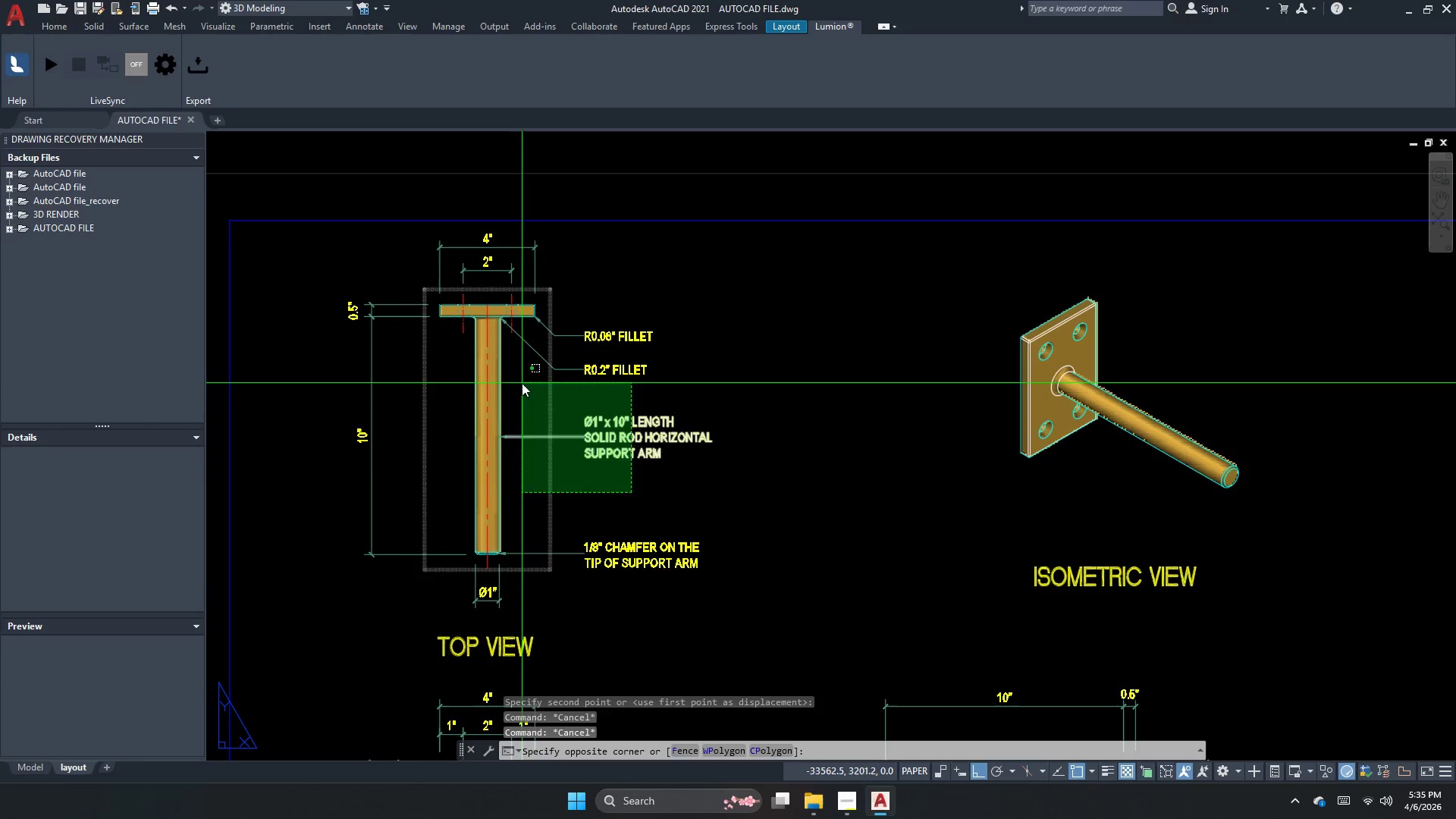 
scroll: coordinate [607, 446], scroll_direction: up, amount: 1.0
 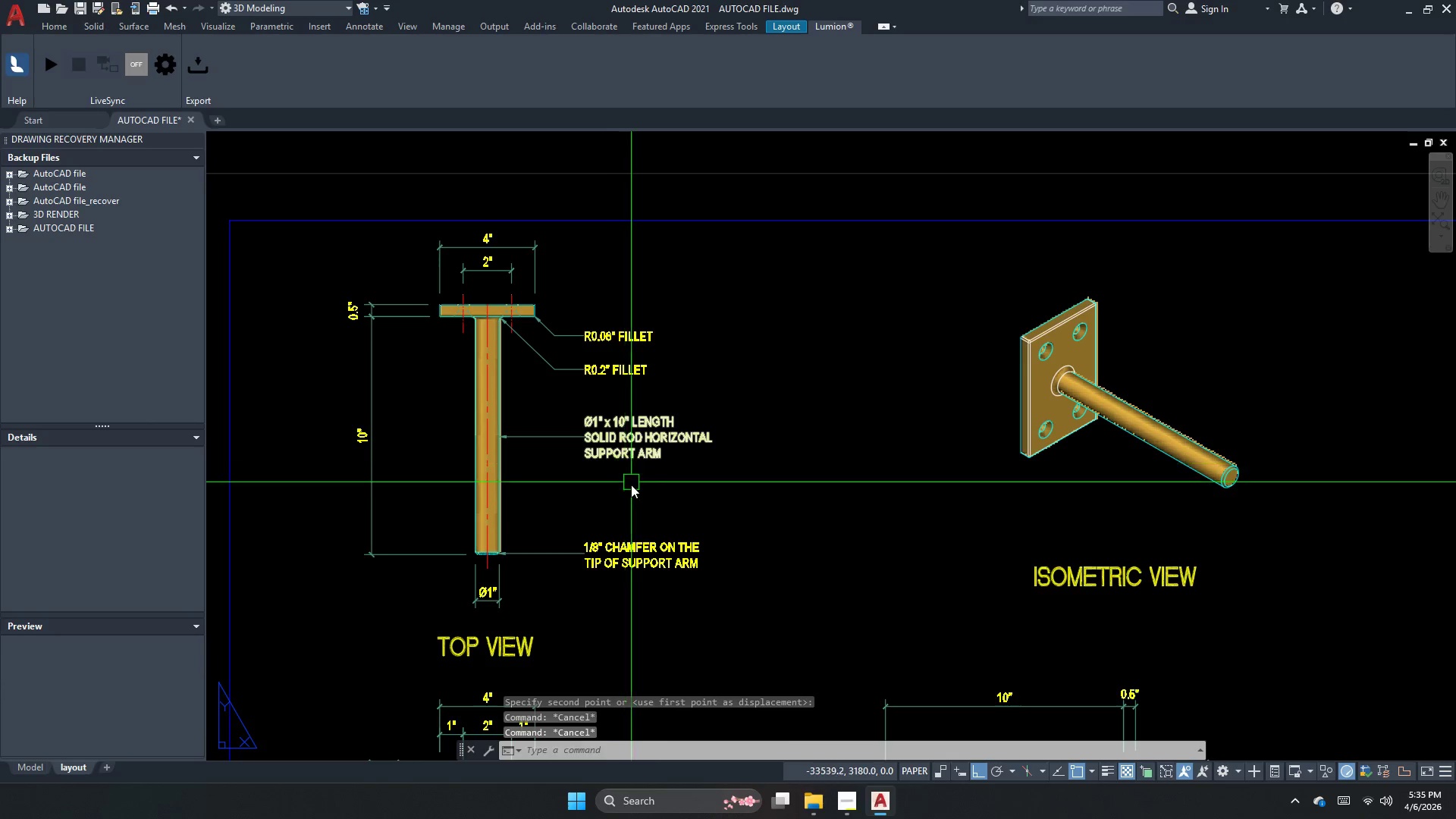 
double_click([522, 383])
 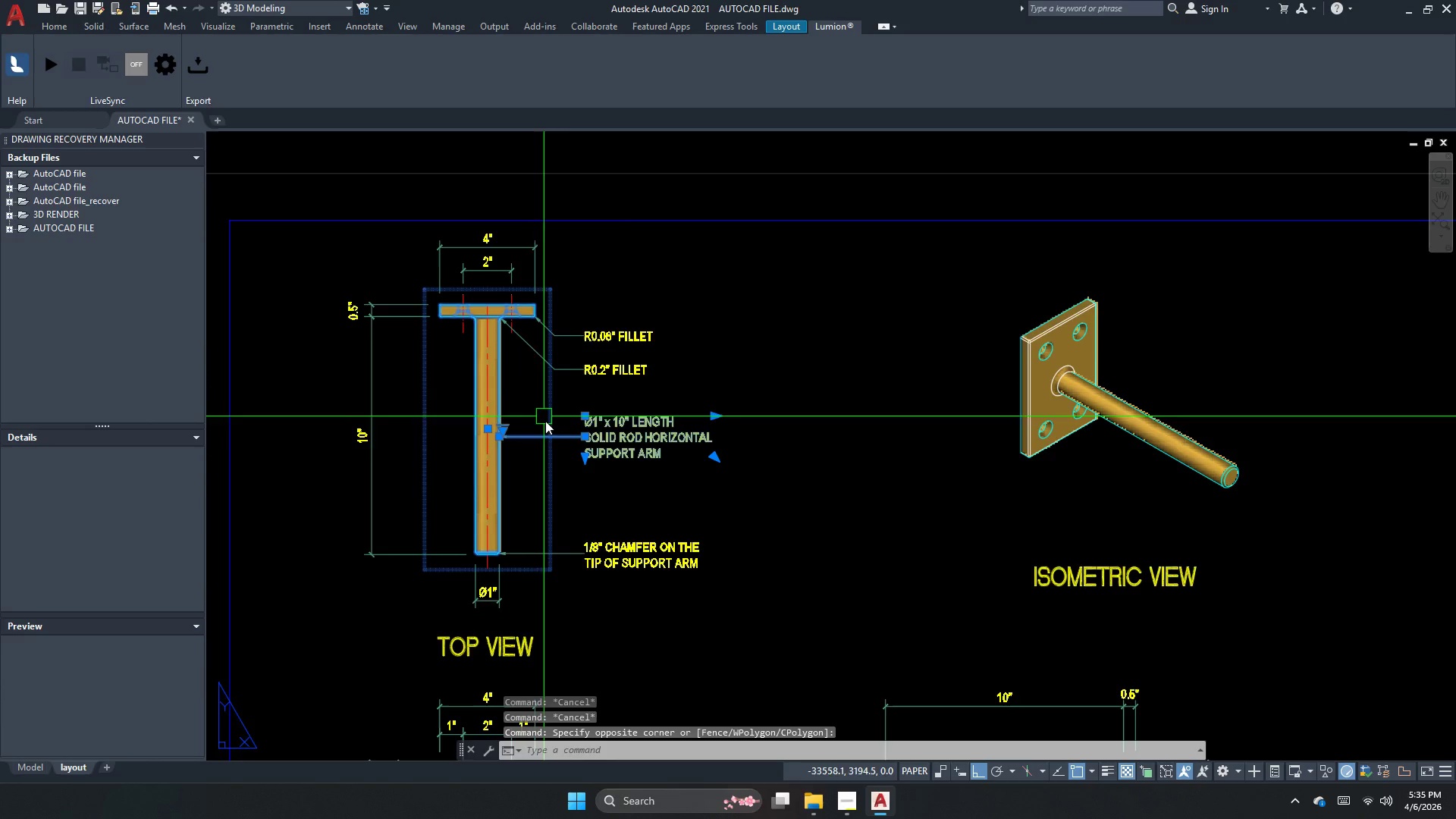 
key(Escape)
 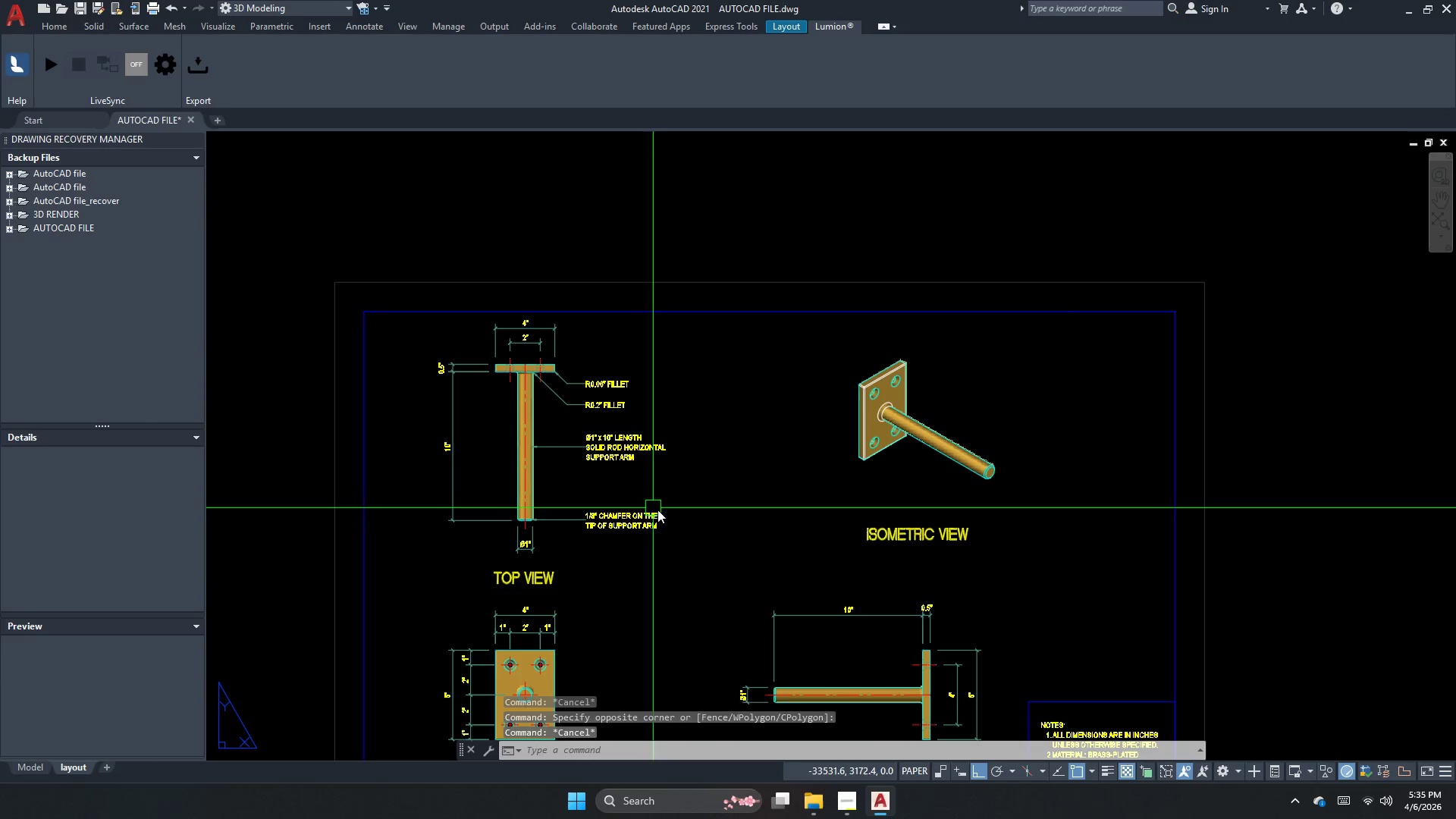 
key(Escape)
 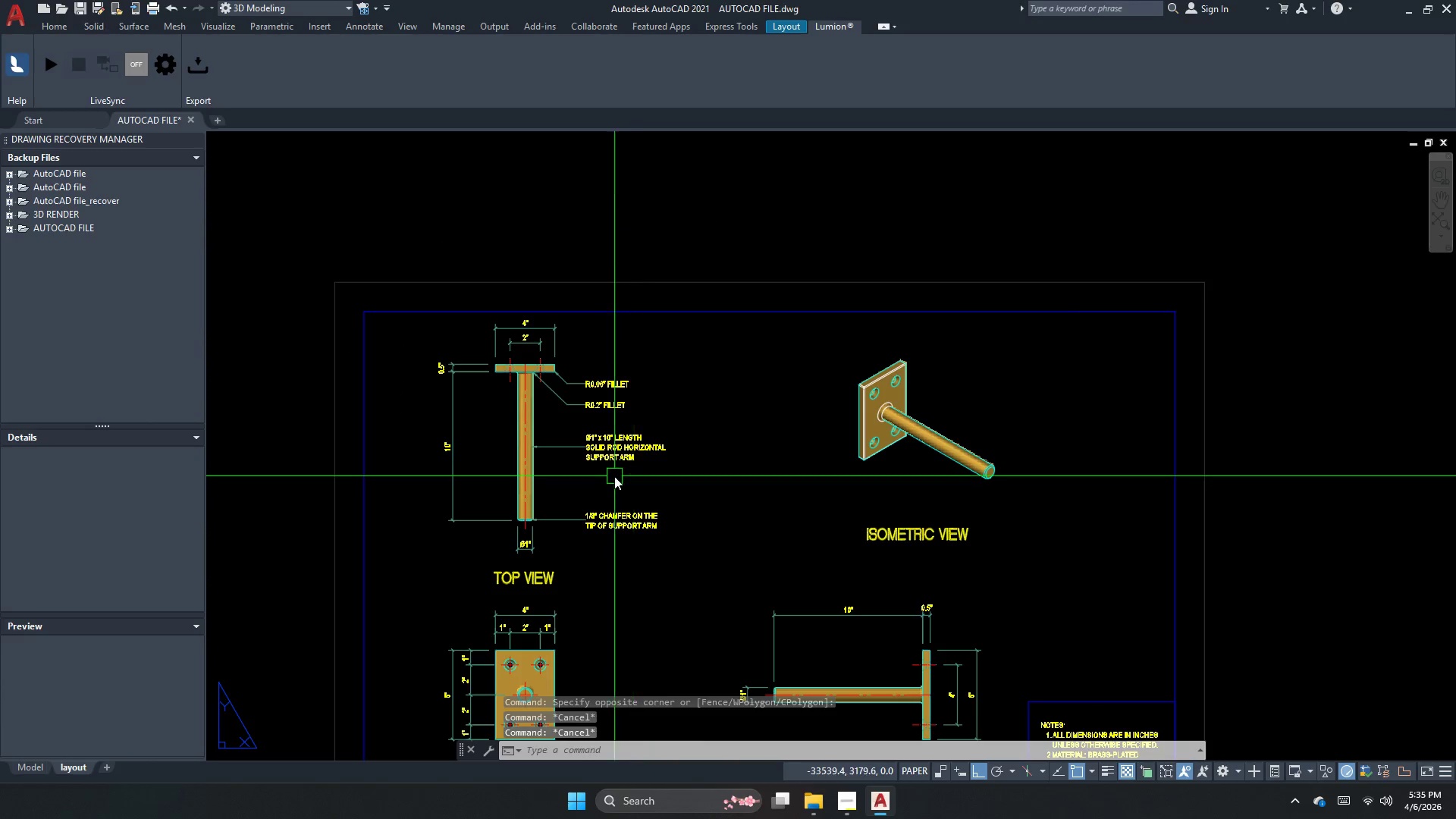 
scroll: coordinate [588, 463], scroll_direction: down, amount: 1.0
 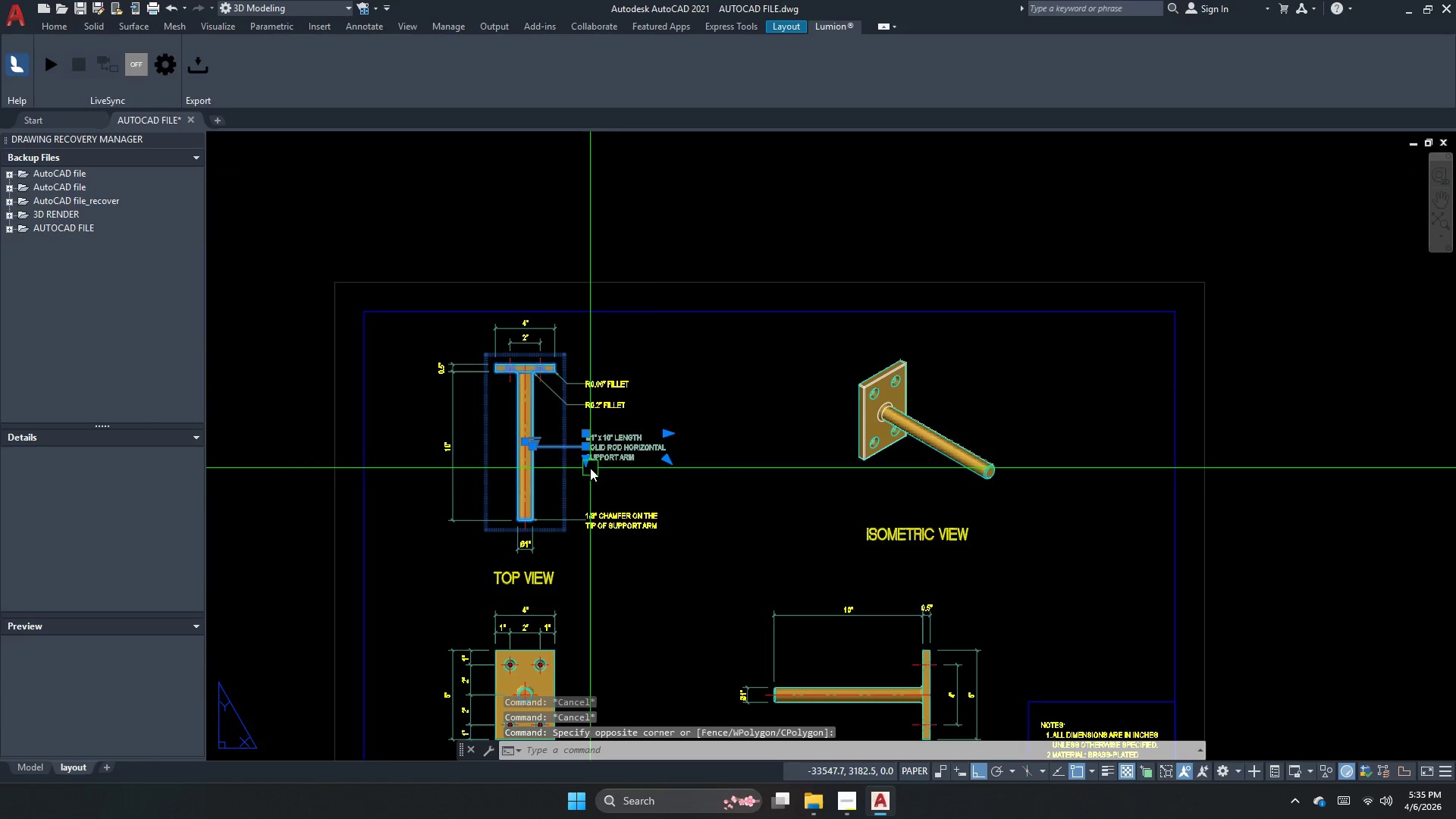 
left_click_drag(start_coordinate=[614, 471], to_coordinate=[610, 468])
 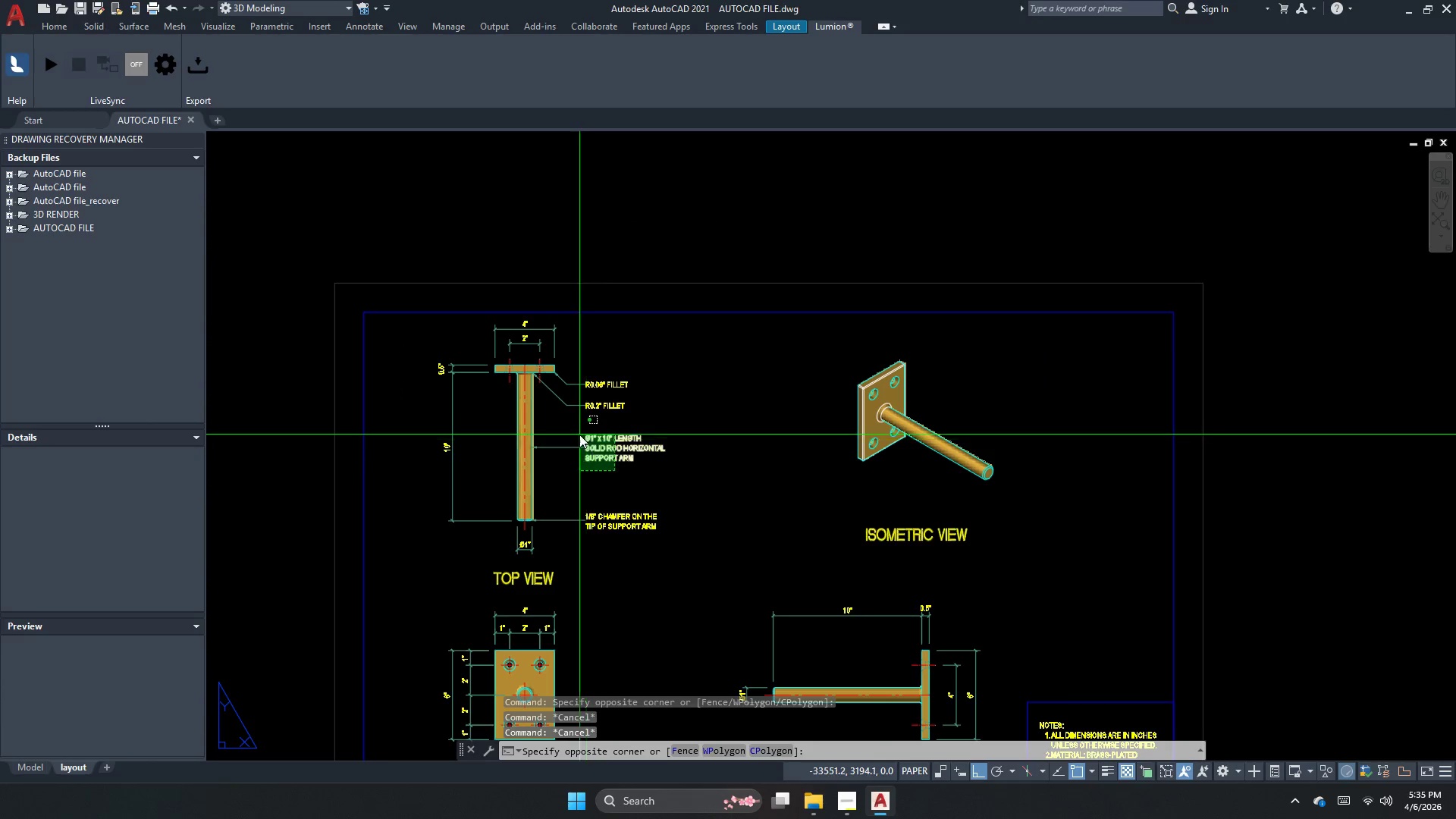 
scroll: coordinate [614, 476], scroll_direction: up, amount: 1.0
 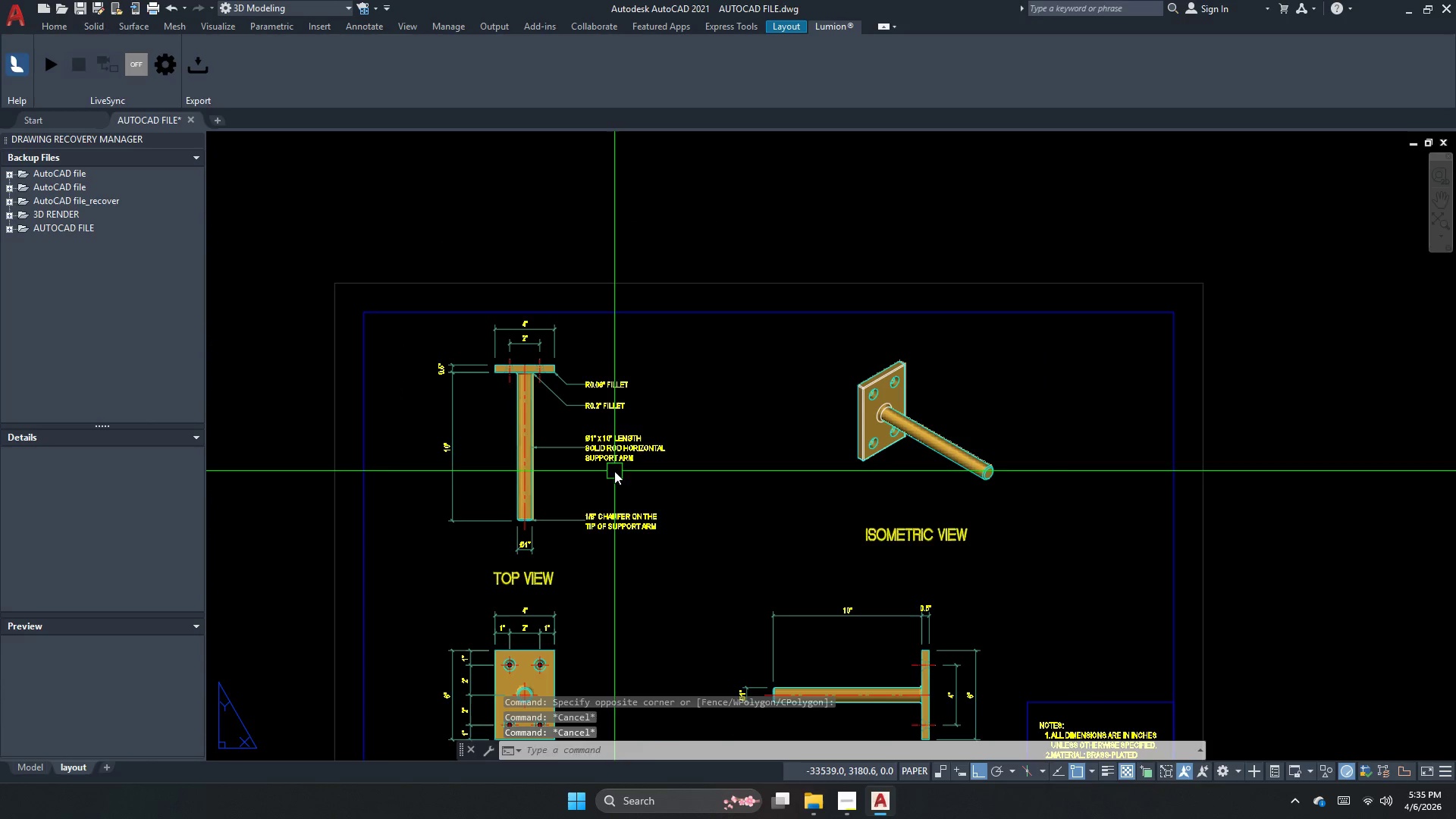 
left_click([576, 434])
 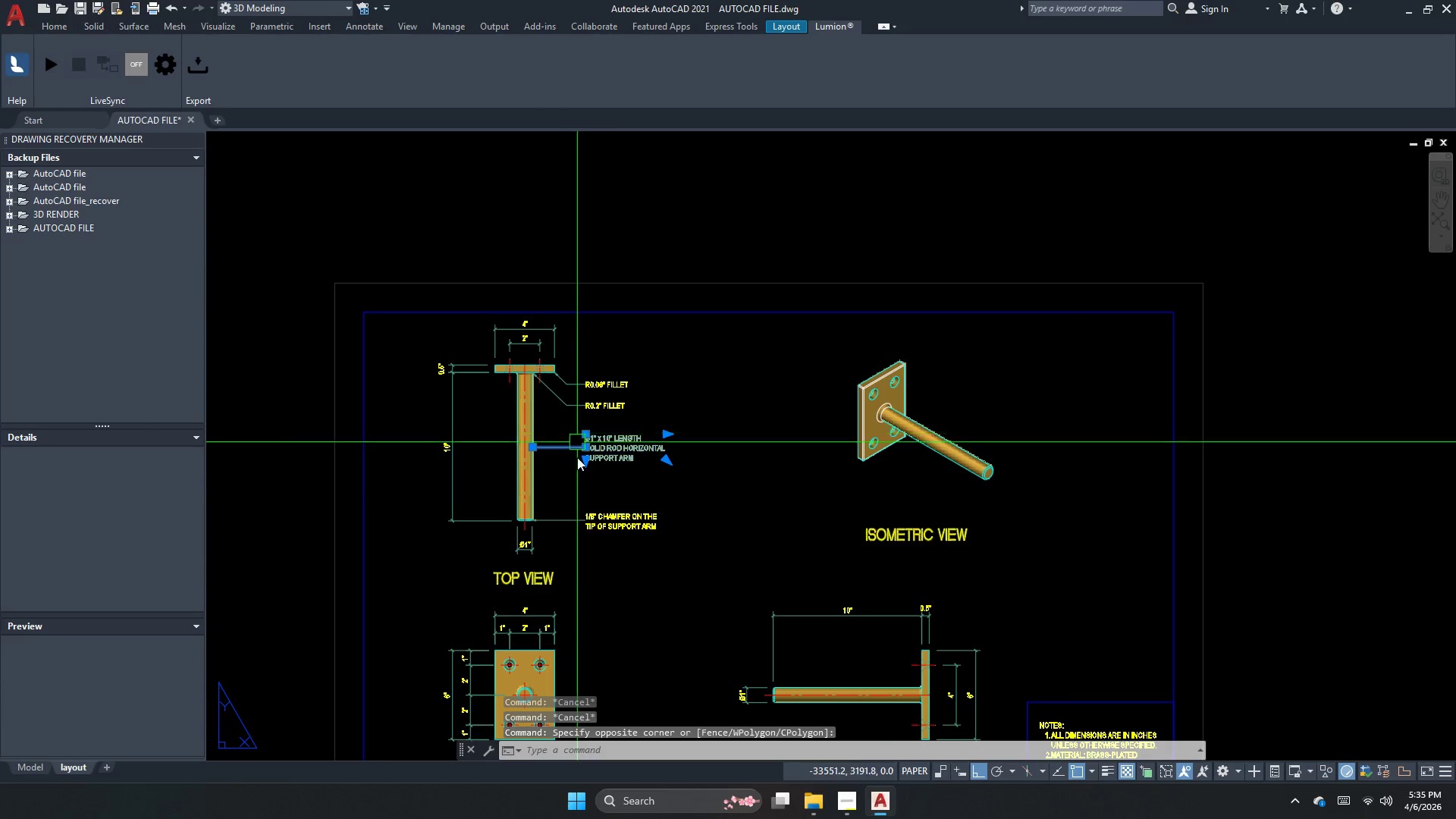 
key(M)
 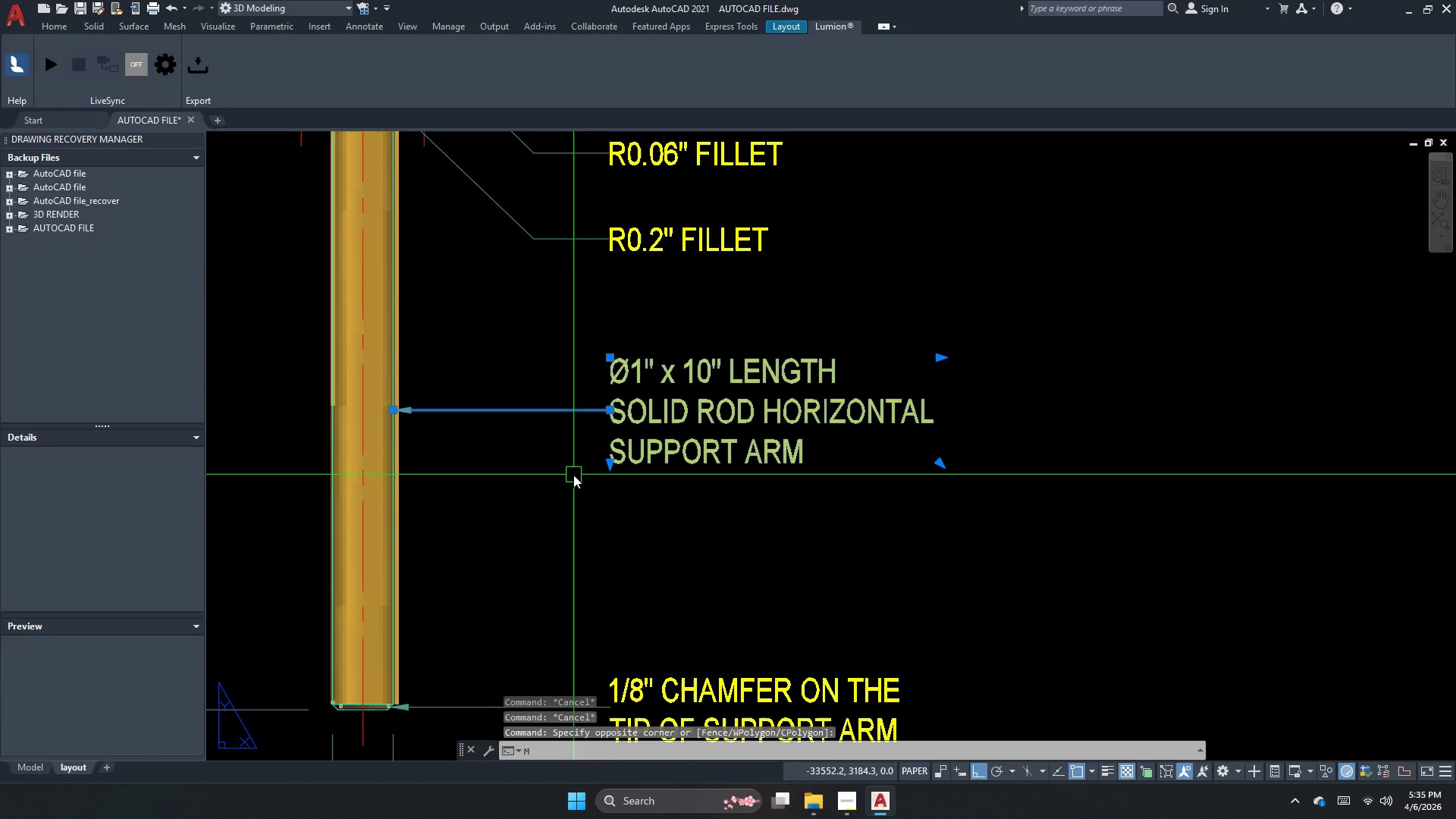 
key(Space)
 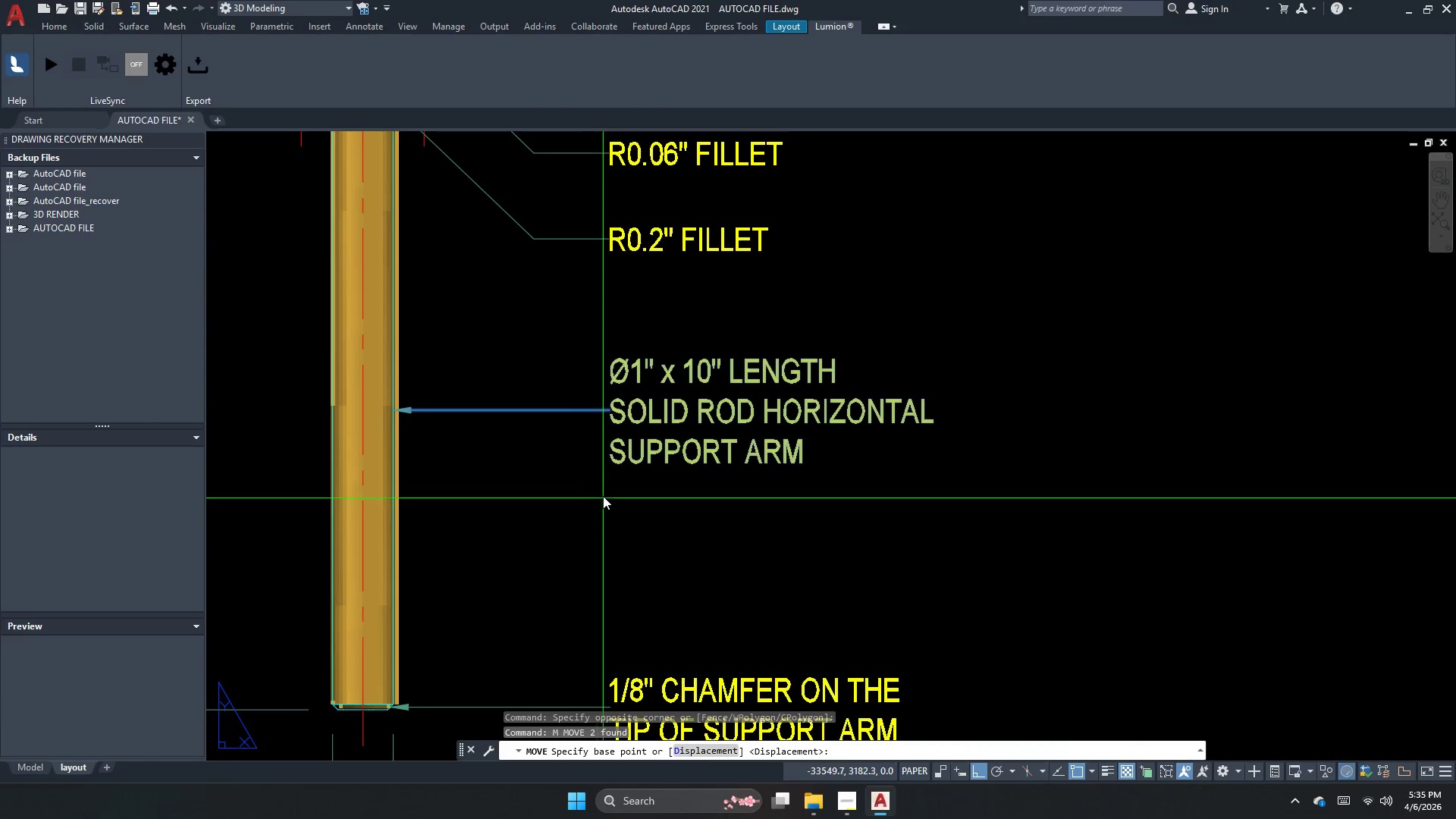 
scroll: coordinate [577, 463], scroll_direction: up, amount: 3.0
 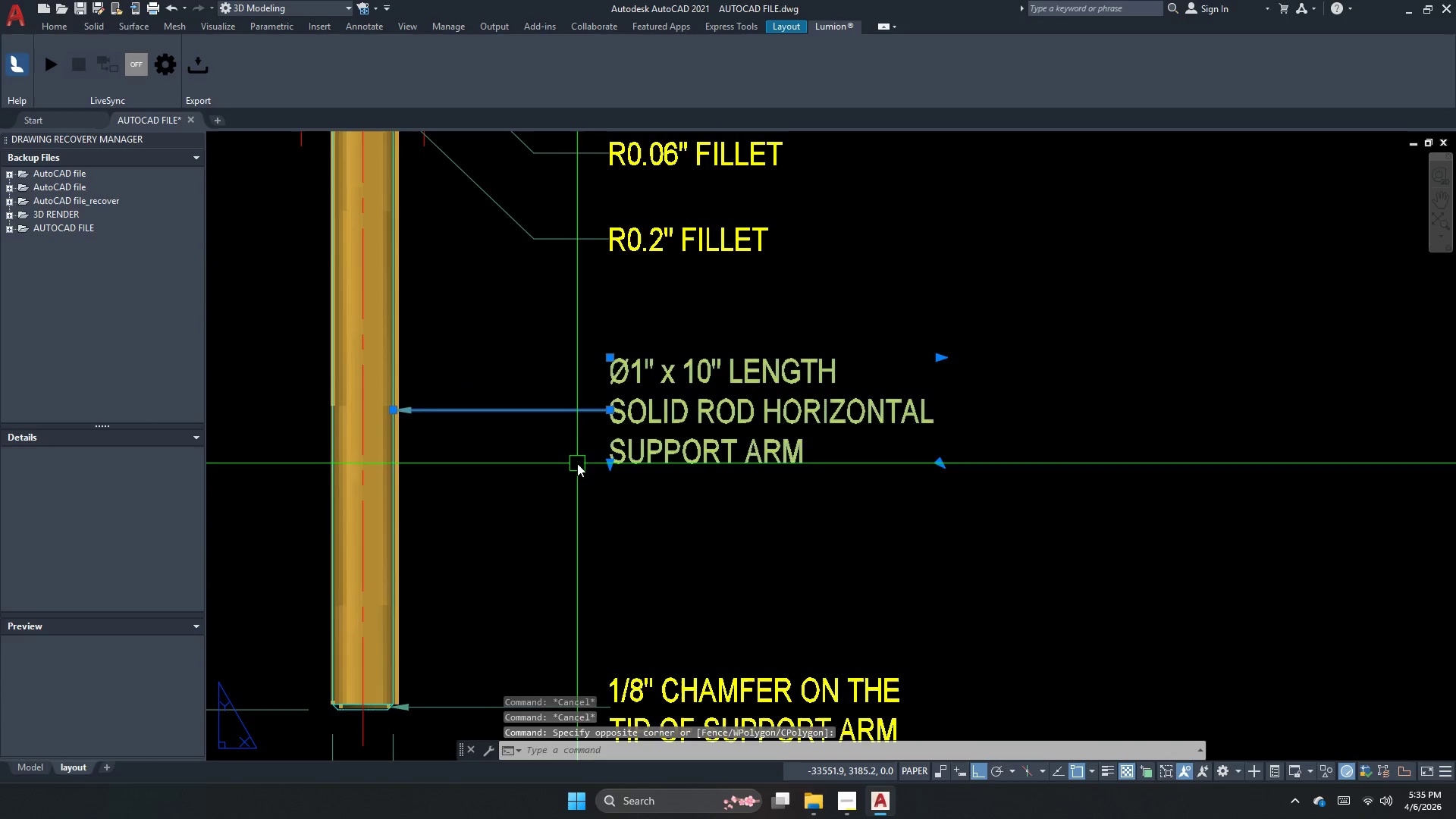 
left_click([603, 507])
 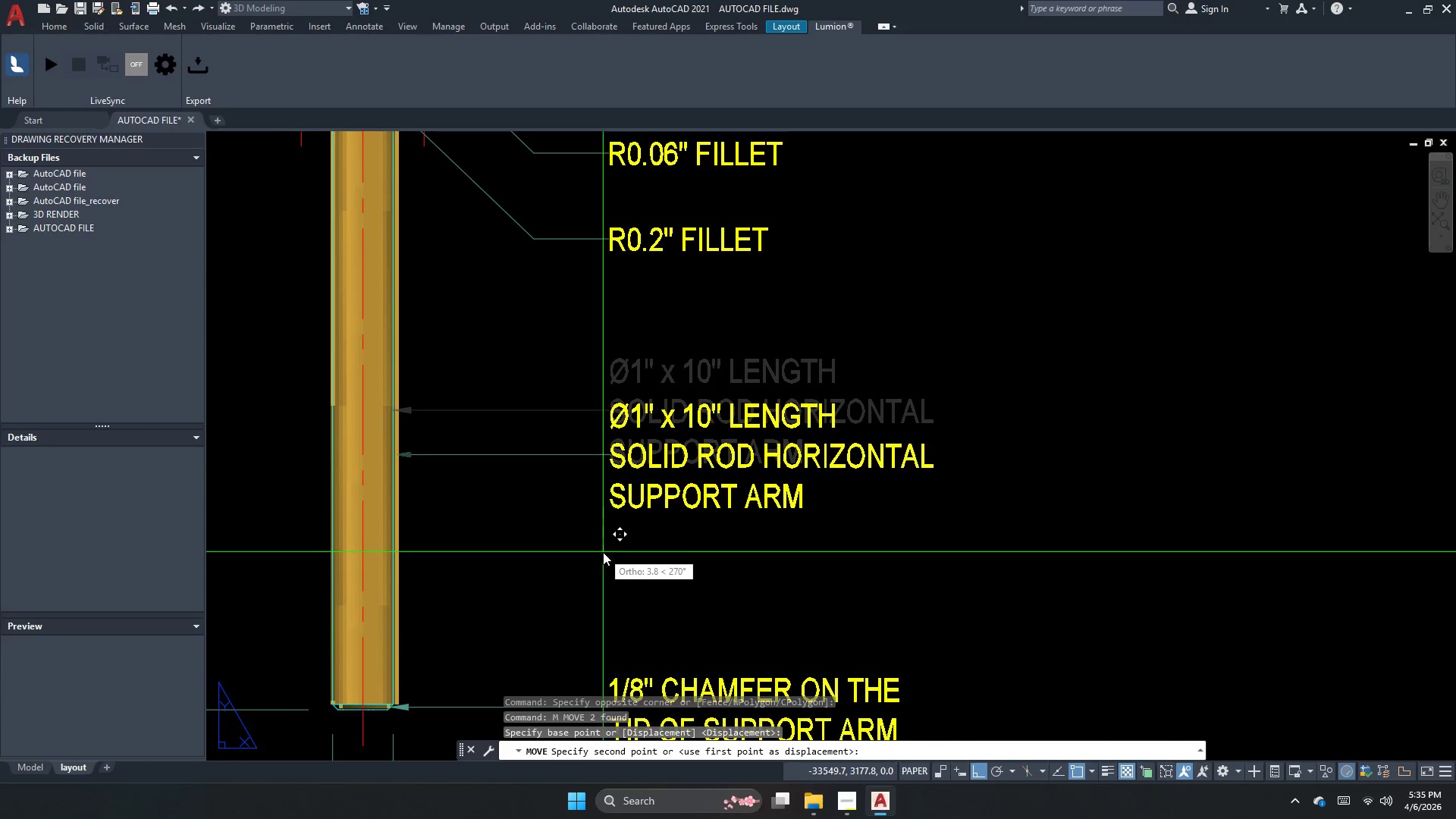 
left_click([603, 552])
 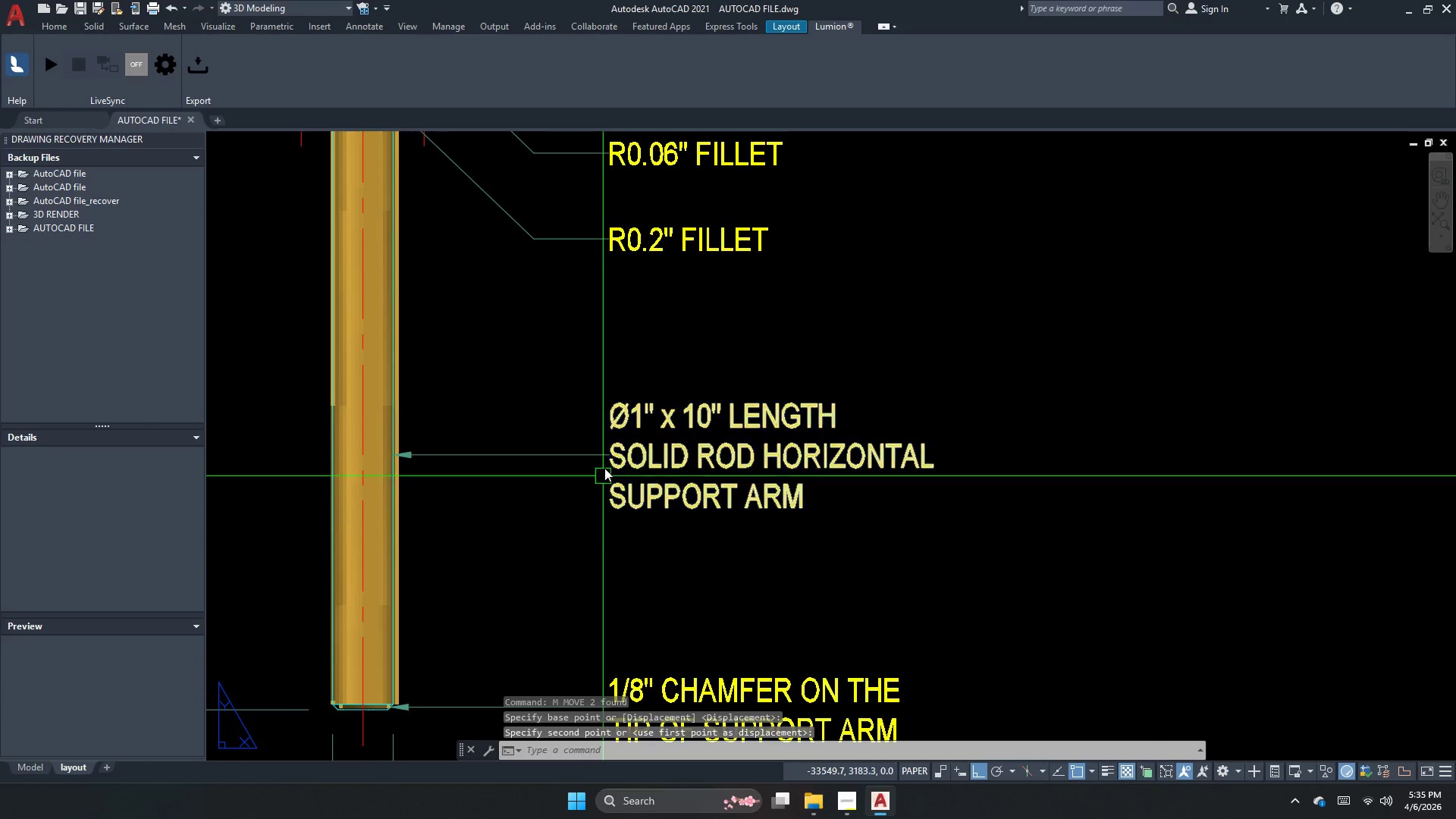 
scroll: coordinate [607, 447], scroll_direction: down, amount: 3.0
 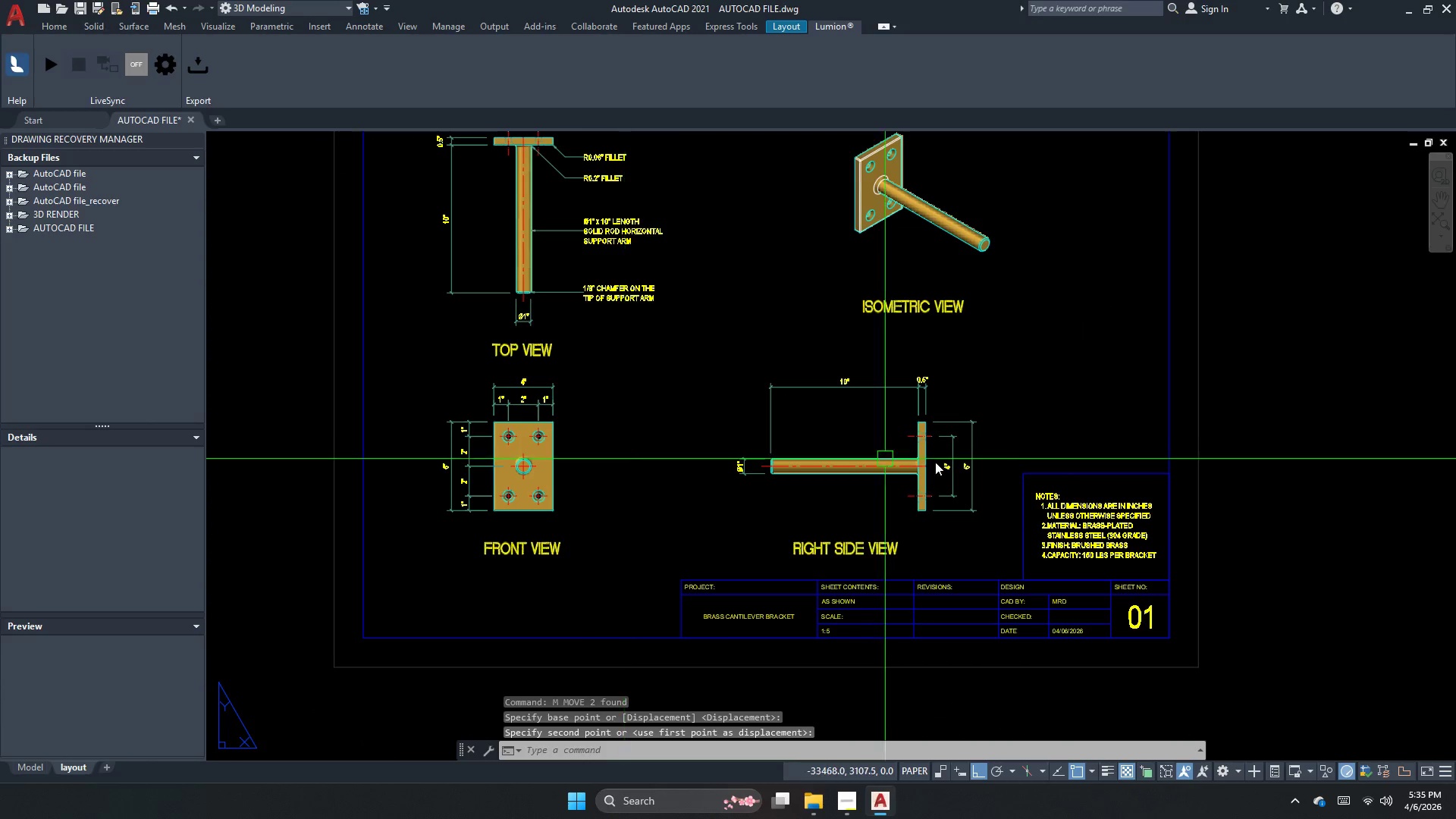 
key(Escape)
 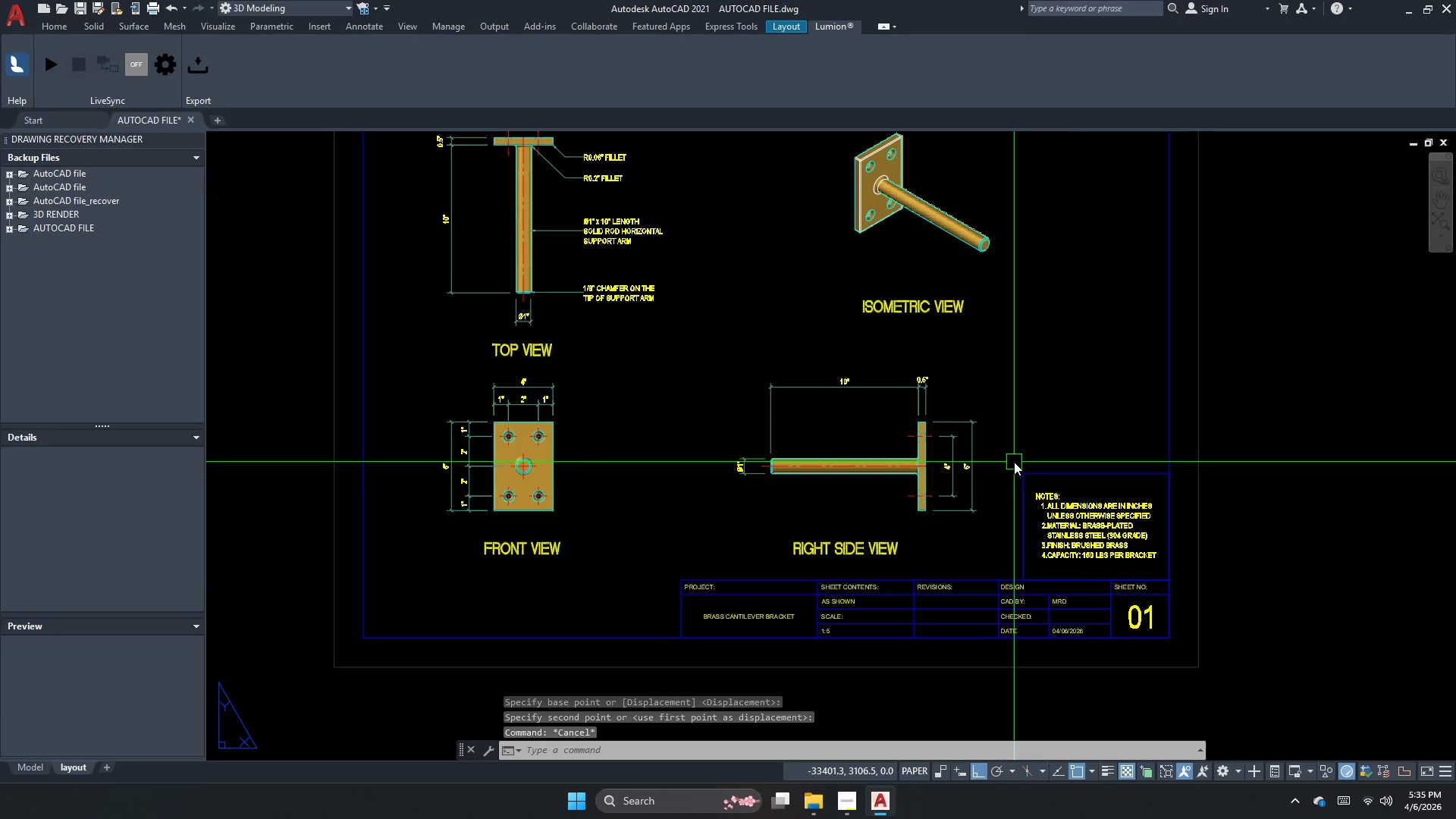 
key(Escape)
 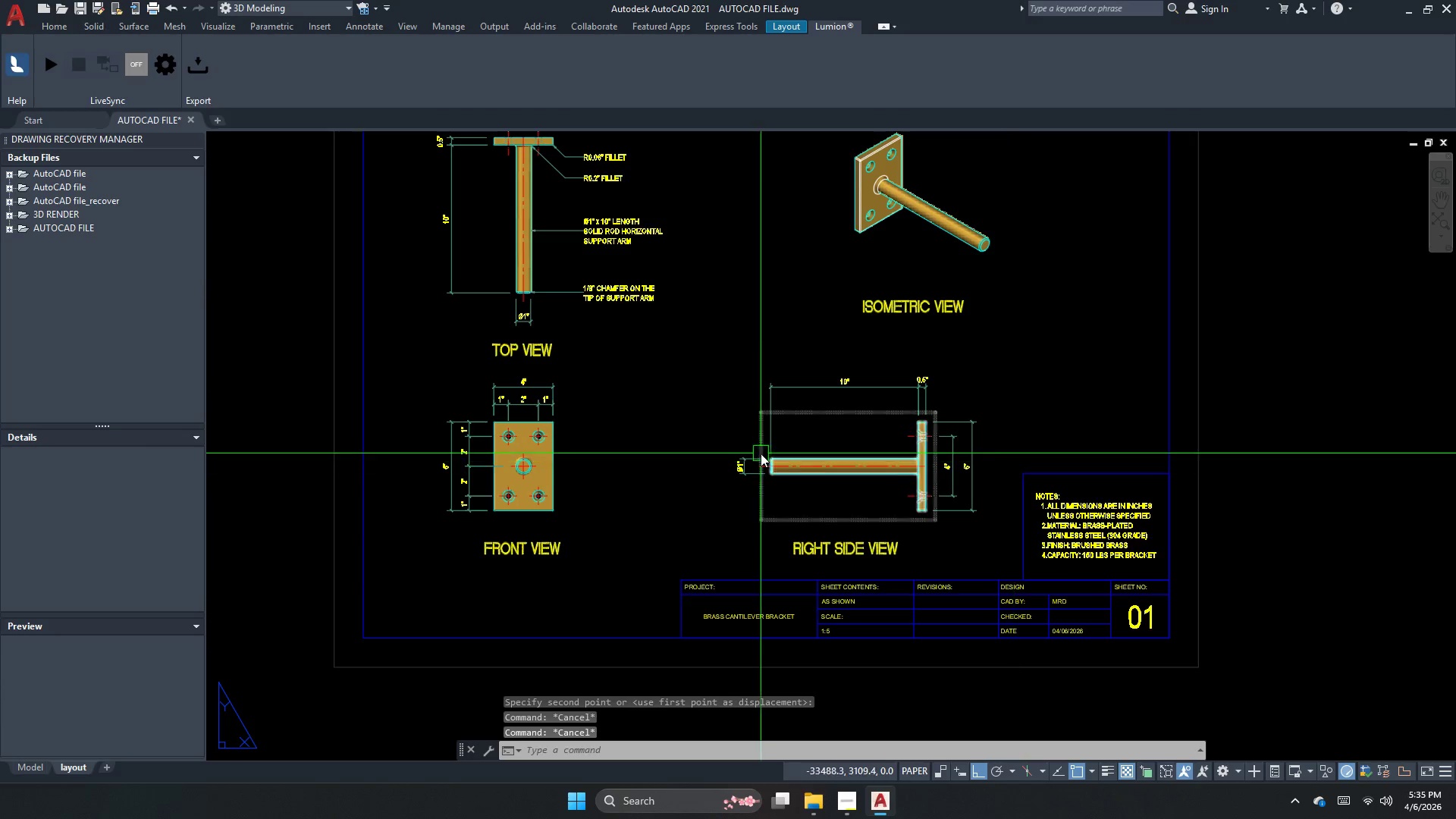 
scroll: coordinate [805, 479], scroll_direction: down, amount: 3.0
 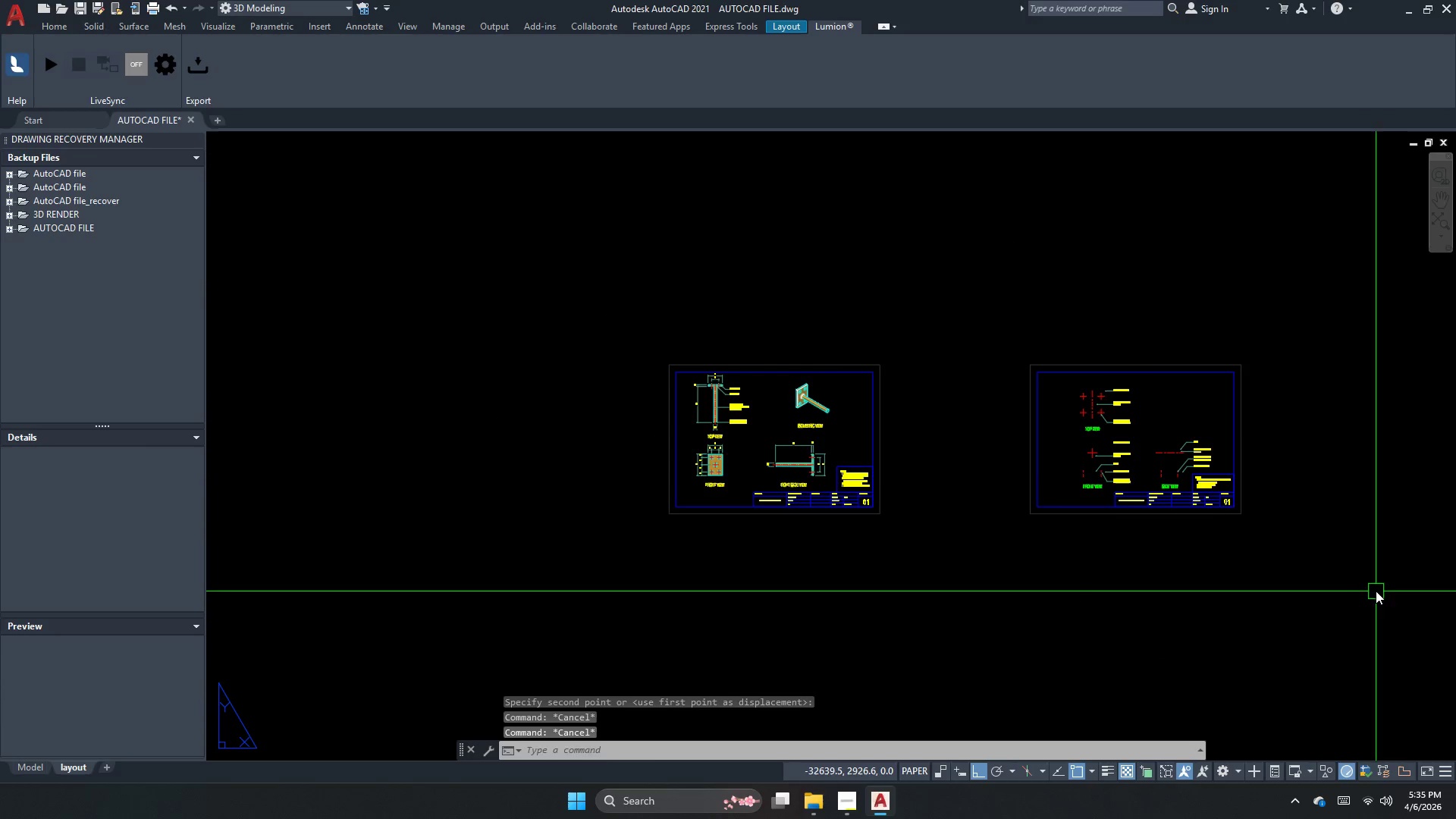 
left_click_drag(start_coordinate=[1335, 570], to_coordinate=[1311, 556])
 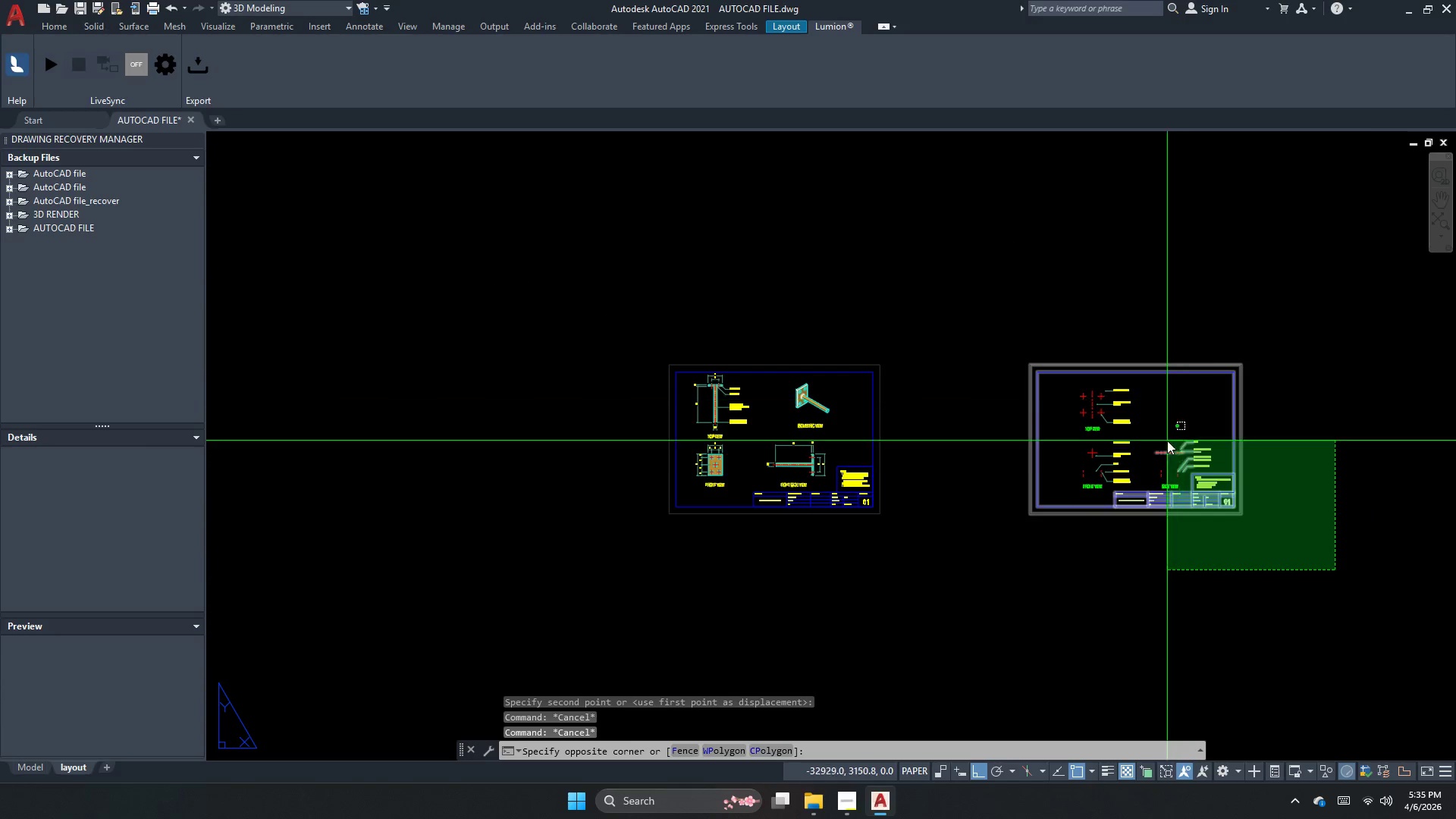 
scroll: coordinate [1153, 499], scroll_direction: up, amount: 2.0
 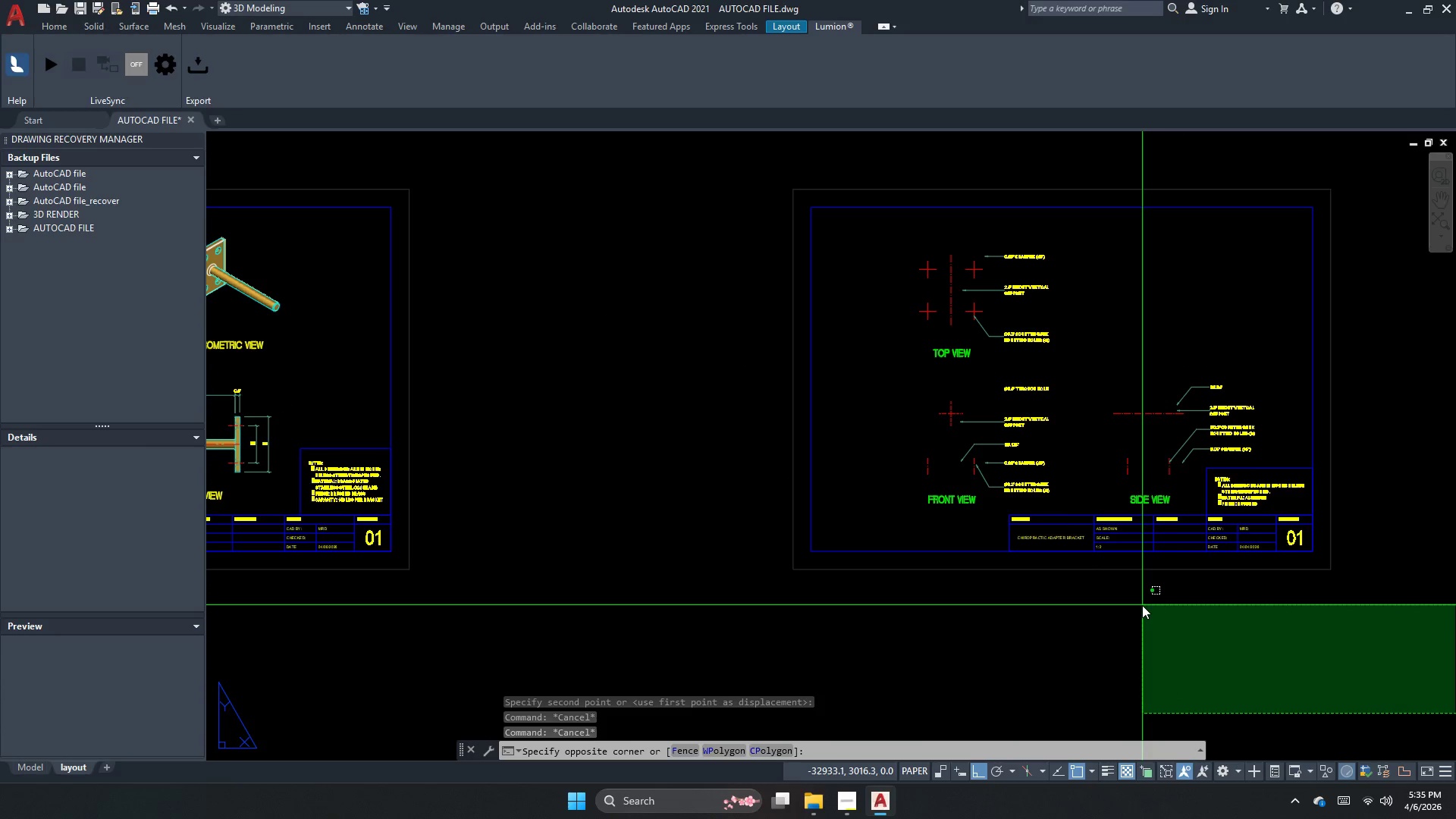 
scroll: coordinate [1142, 601], scroll_direction: none, amount: 0.0
 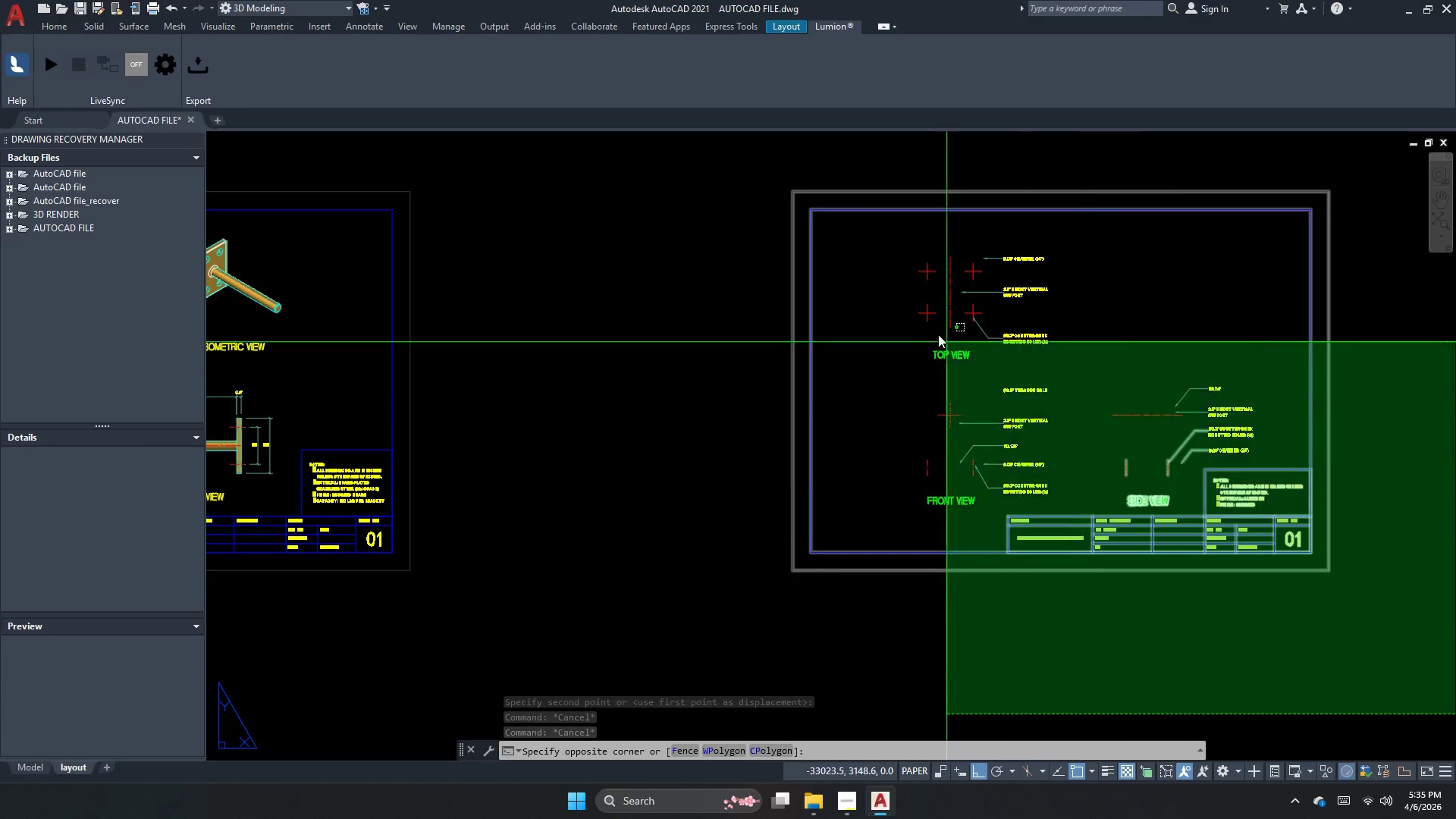 
scroll: coordinate [914, 318], scroll_direction: up, amount: 1.0
 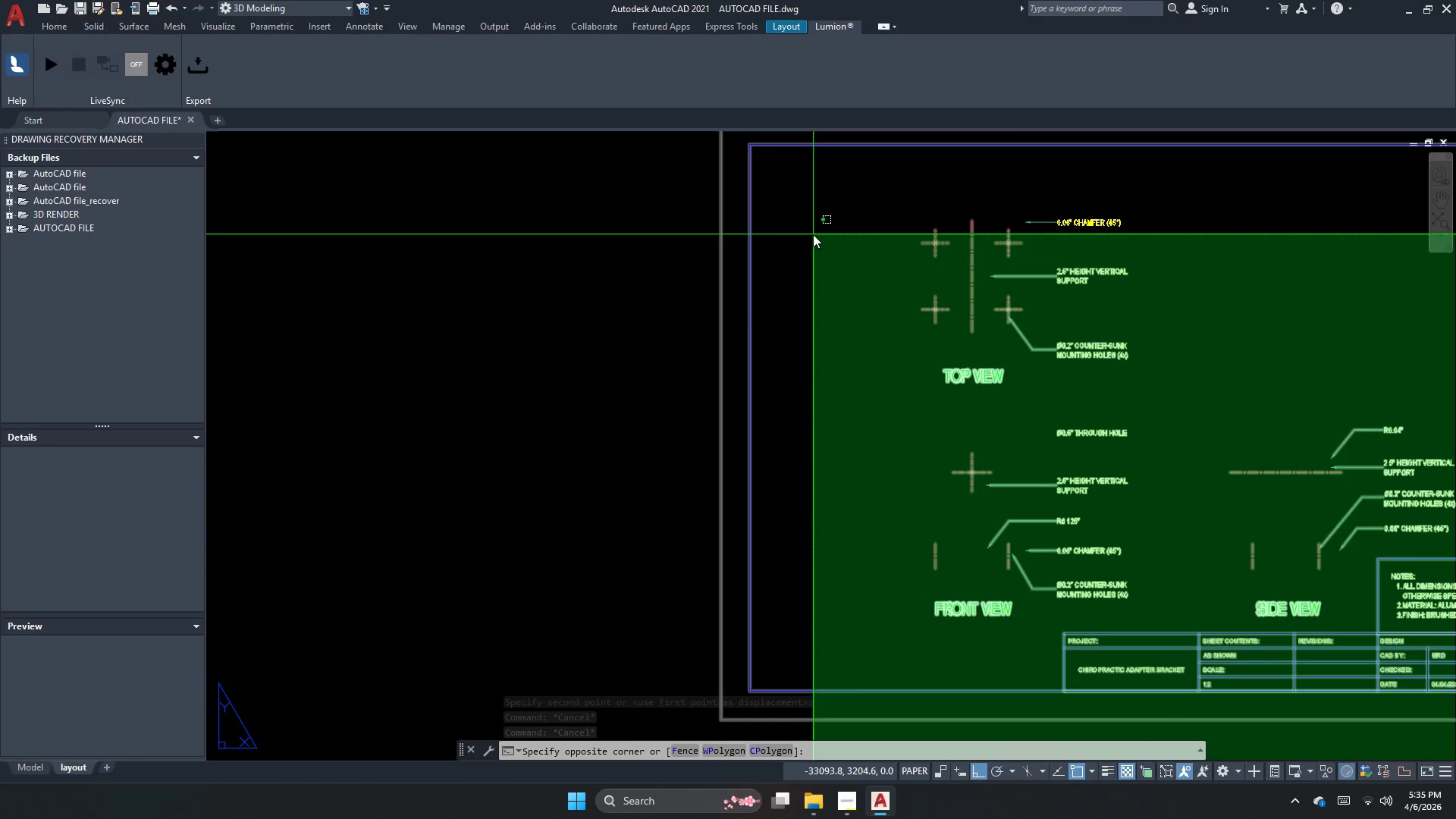 
scroll: coordinate [813, 234], scroll_direction: down, amount: 3.0
 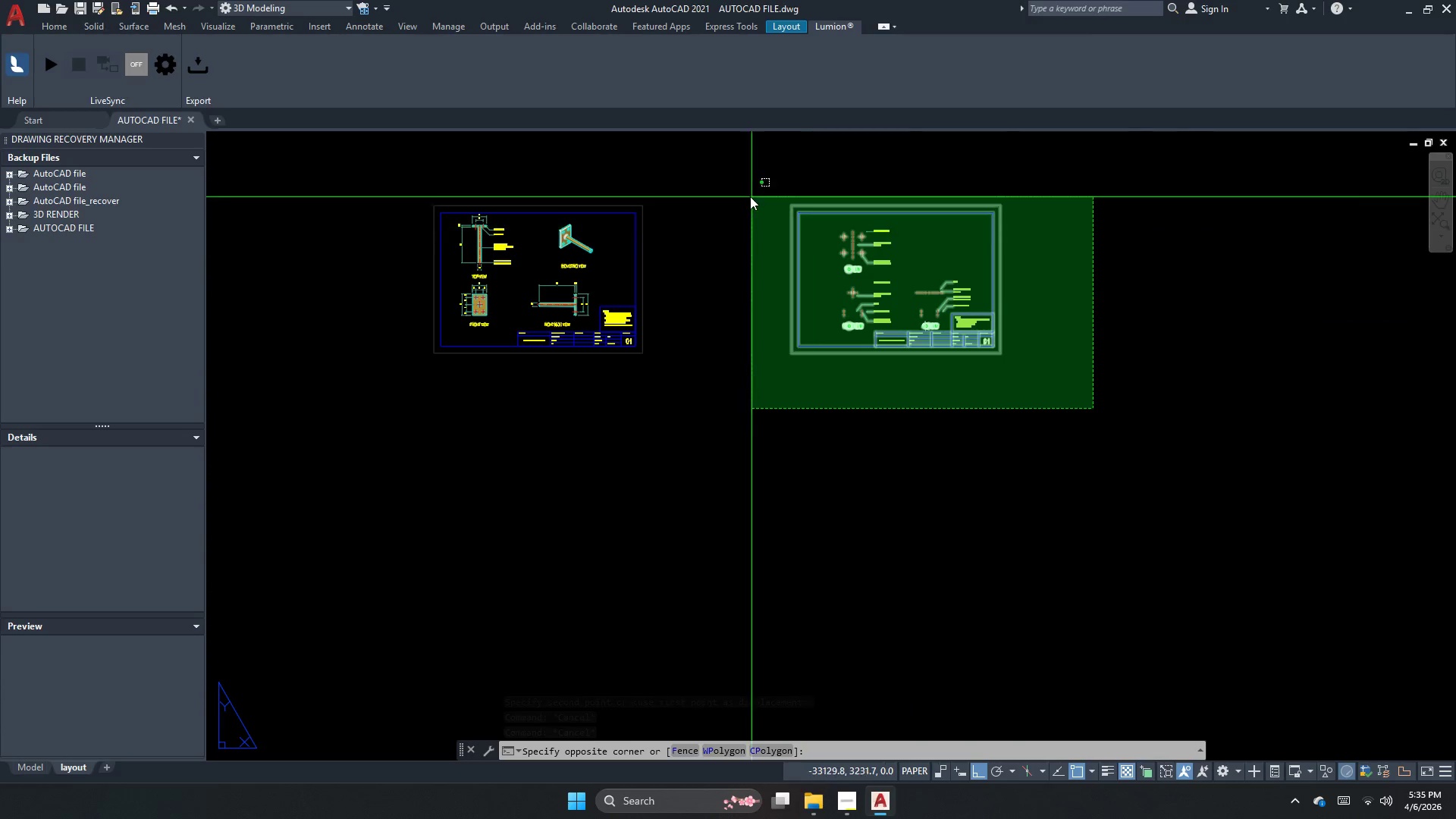 
left_click([750, 196])
 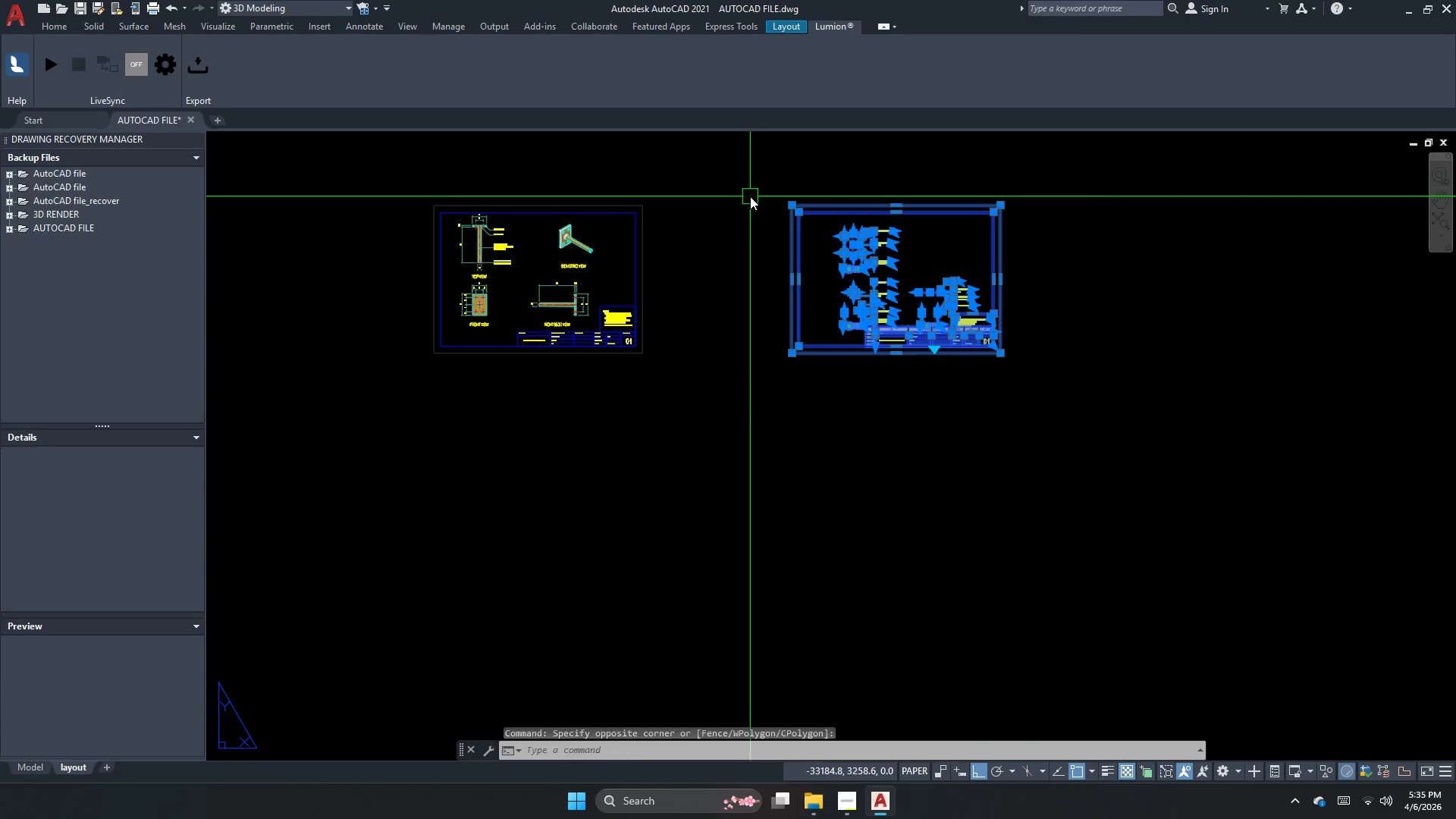 
key(E)
 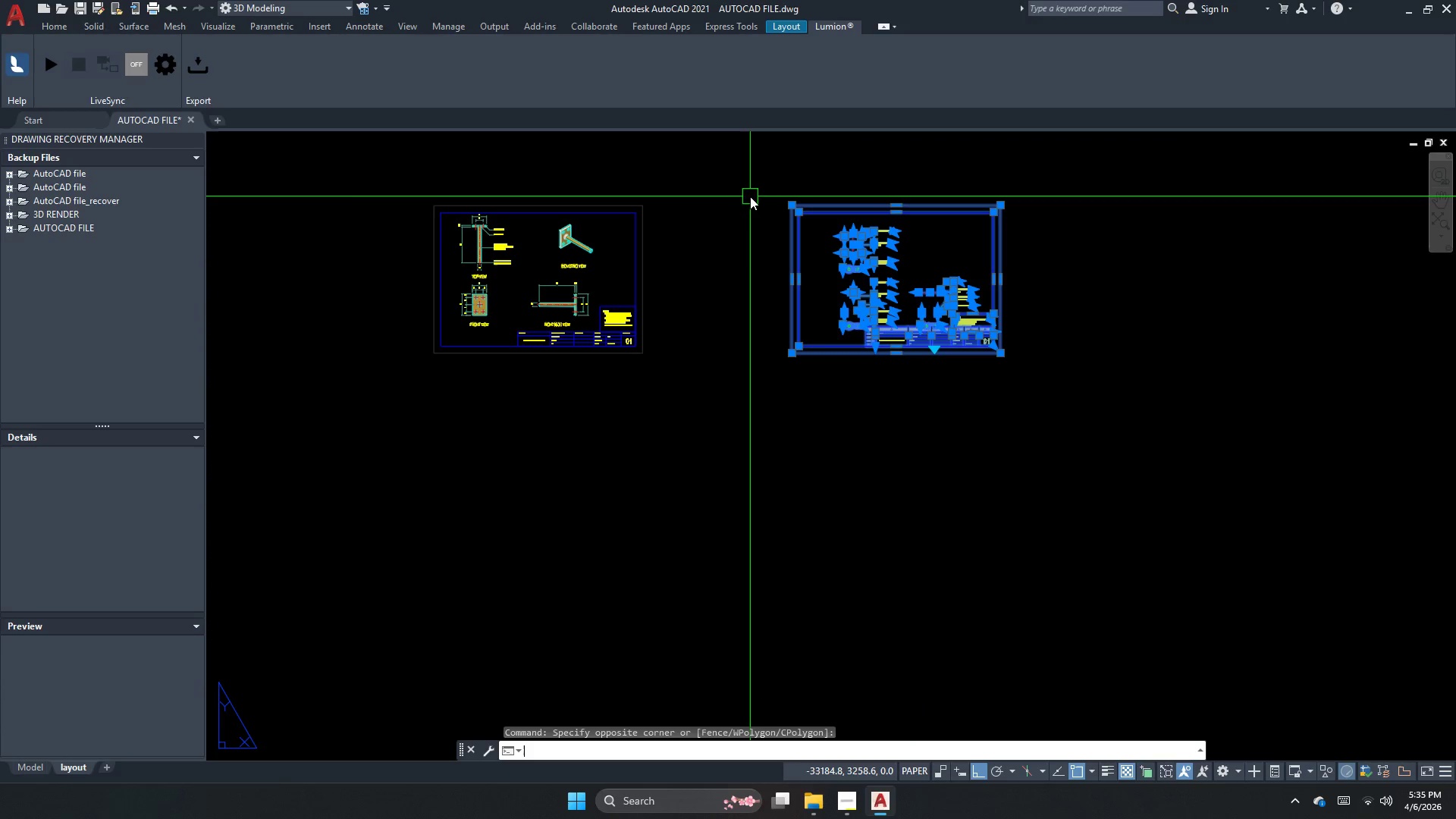 
key(Space)
 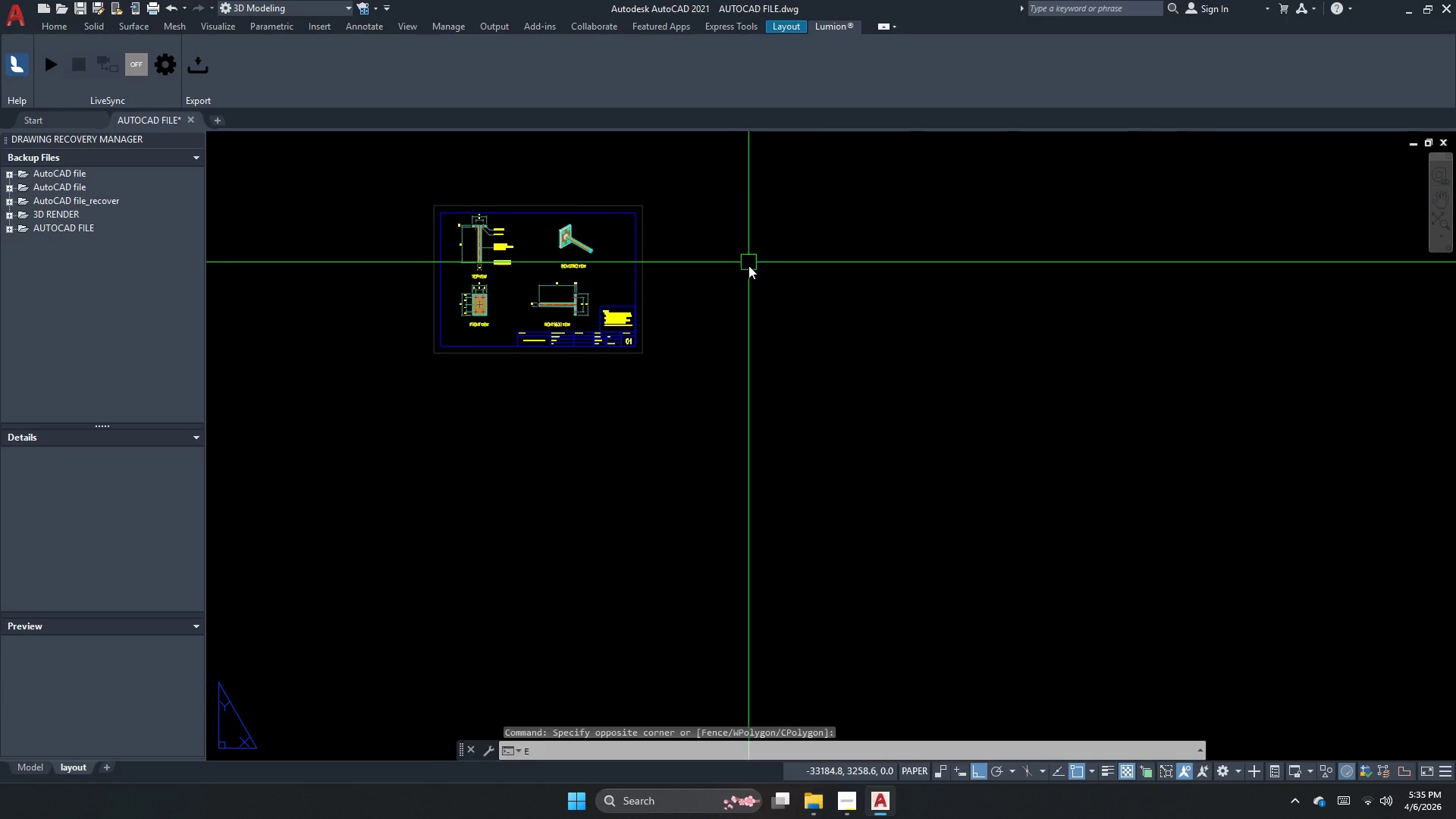 
key(Escape)
 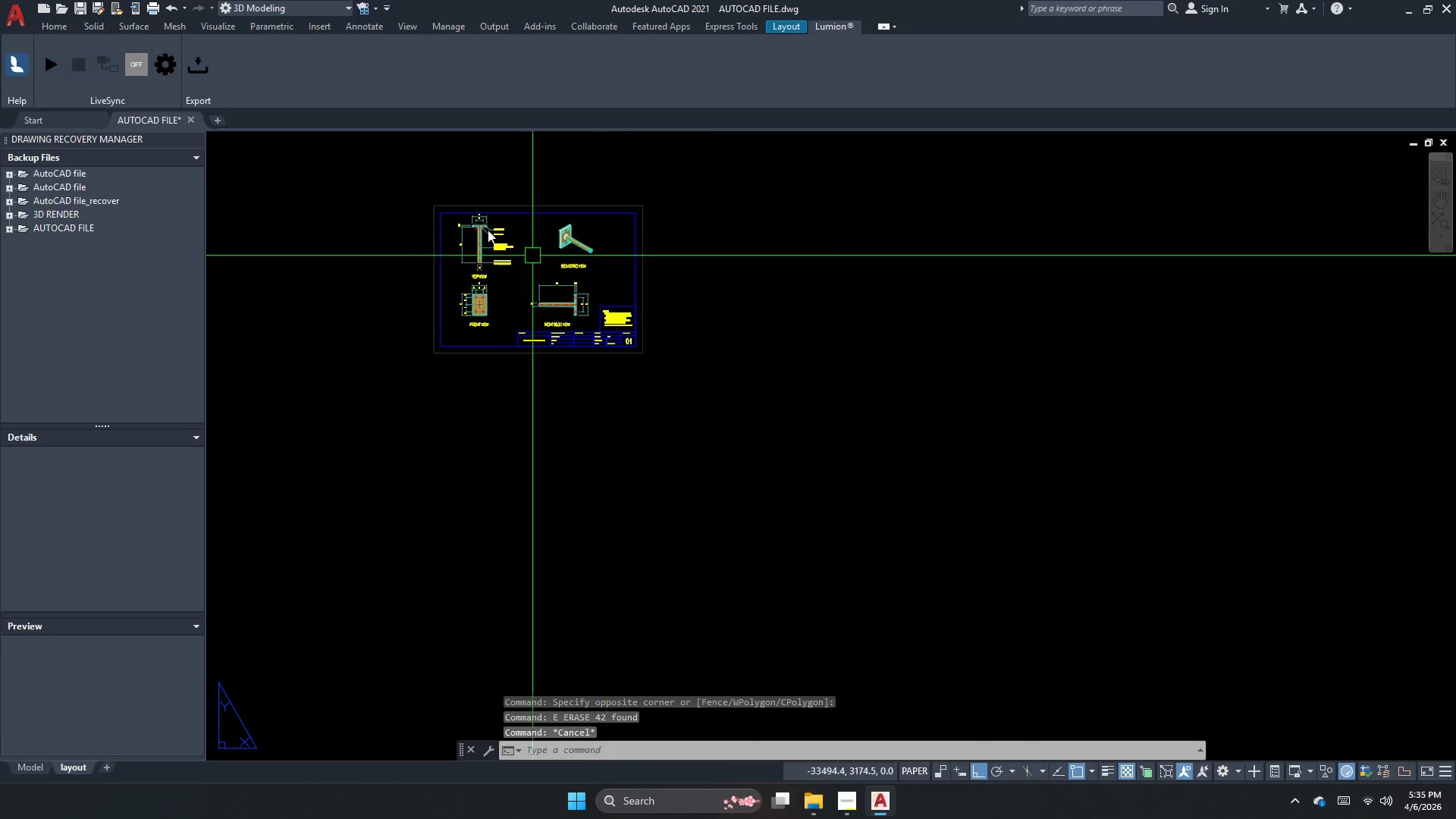 
scroll: coordinate [482, 247], scroll_direction: up, amount: 2.0
 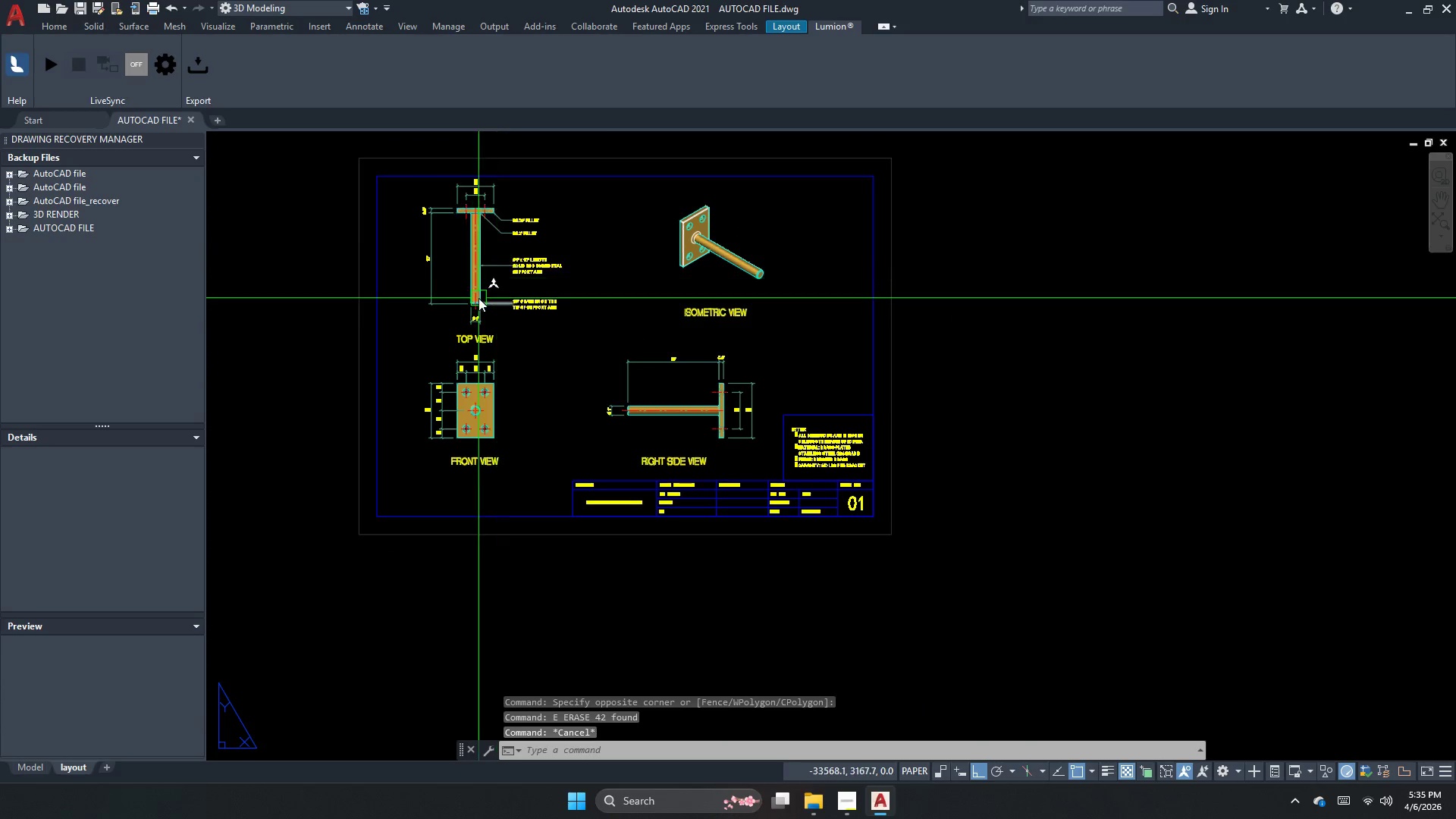 
key(Escape)
key(Escape)
type(purge)
 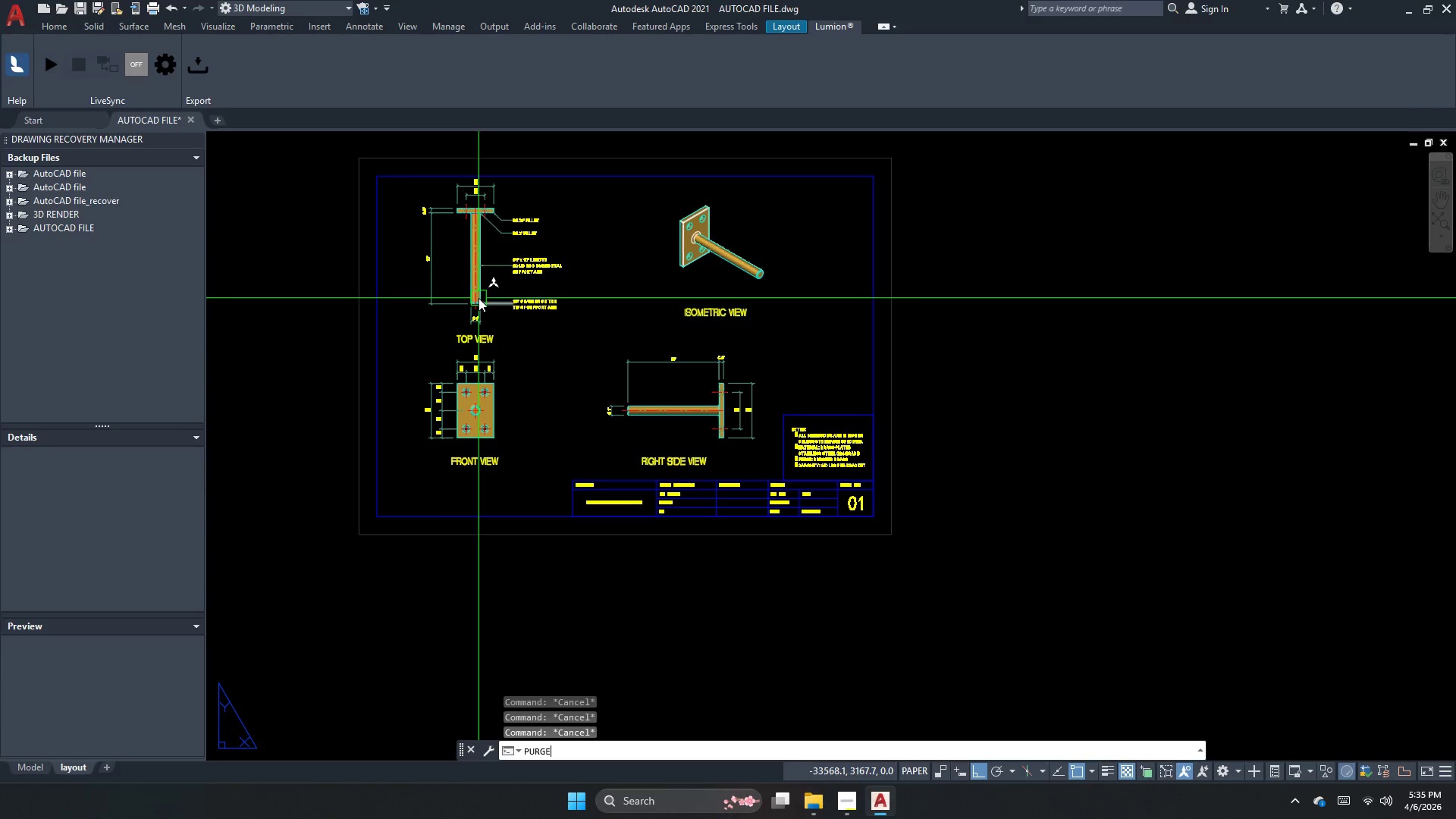 
key(Enter)
 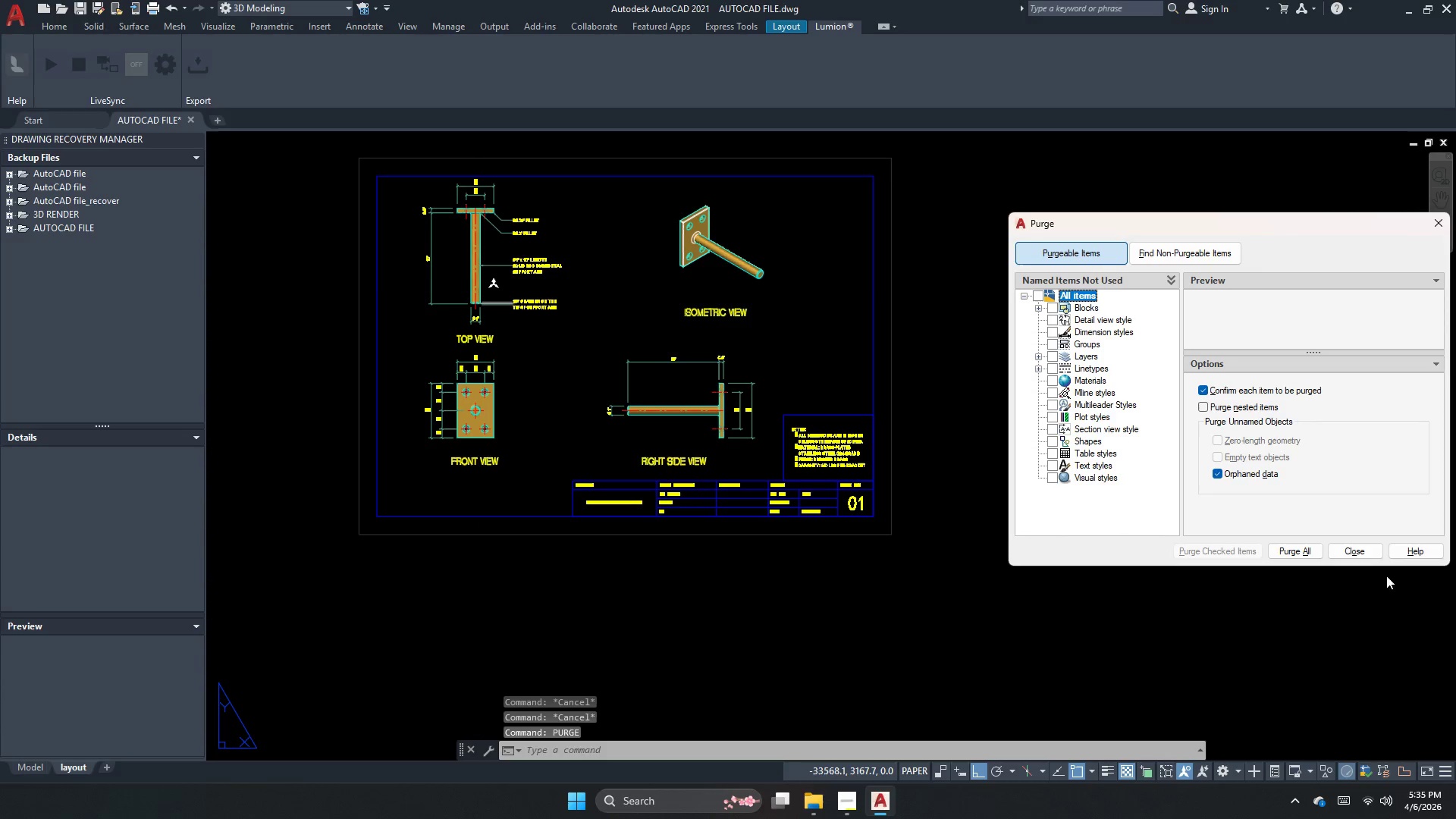 
left_click([1312, 554])
 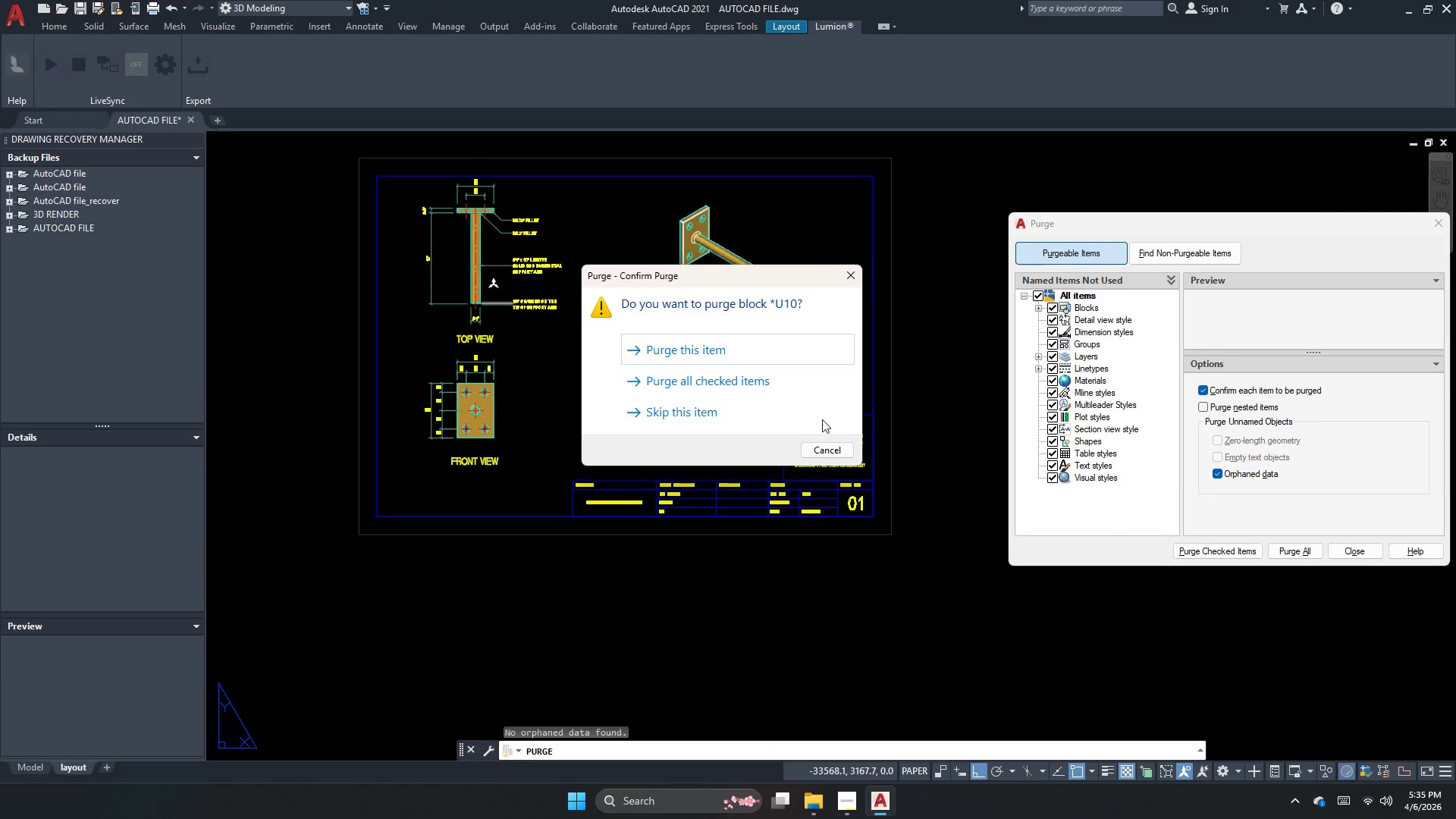 
left_click([742, 365])
 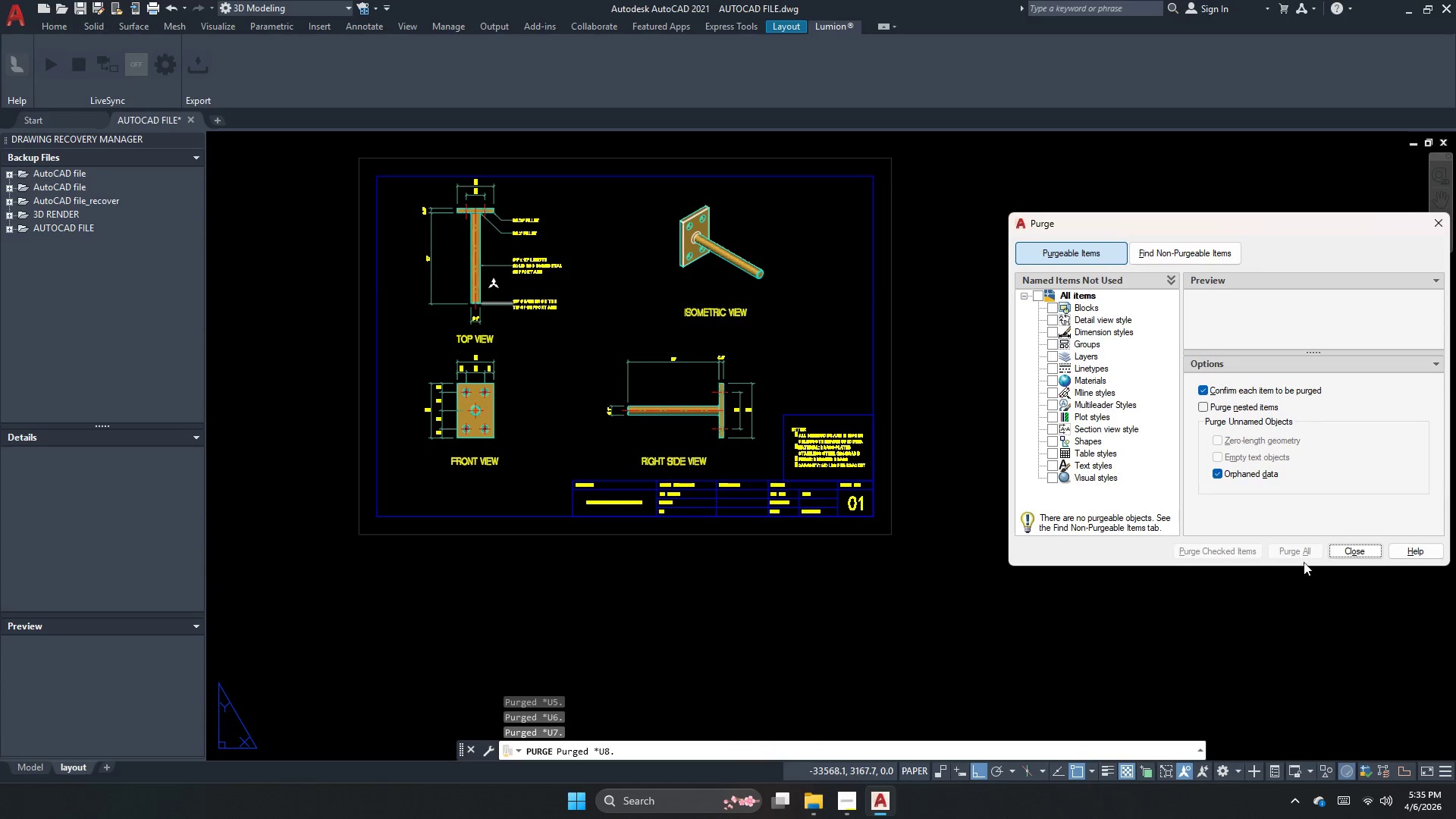 
left_click([1372, 554])
 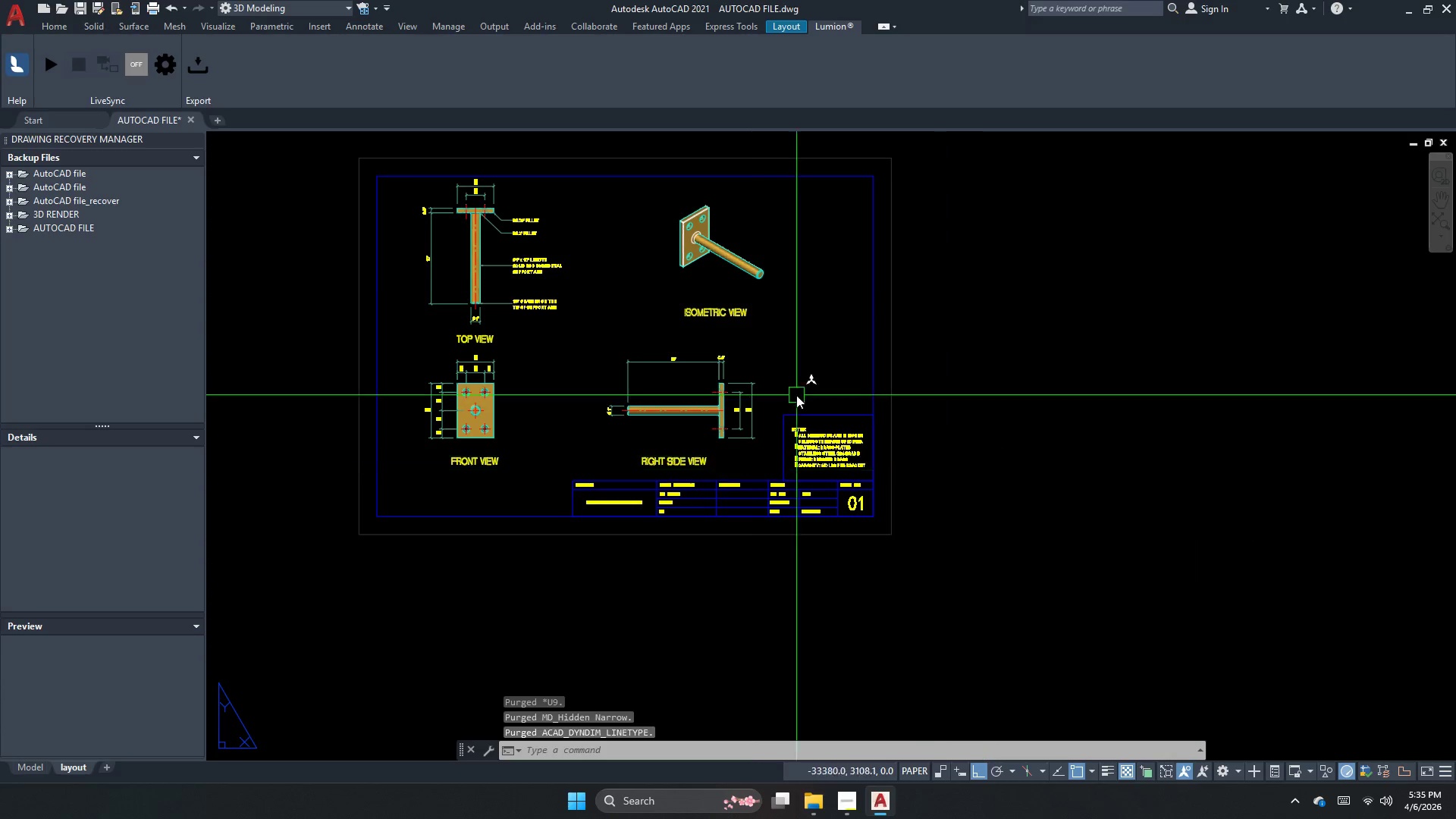 
scroll: coordinate [479, 424], scroll_direction: up, amount: 5.0
 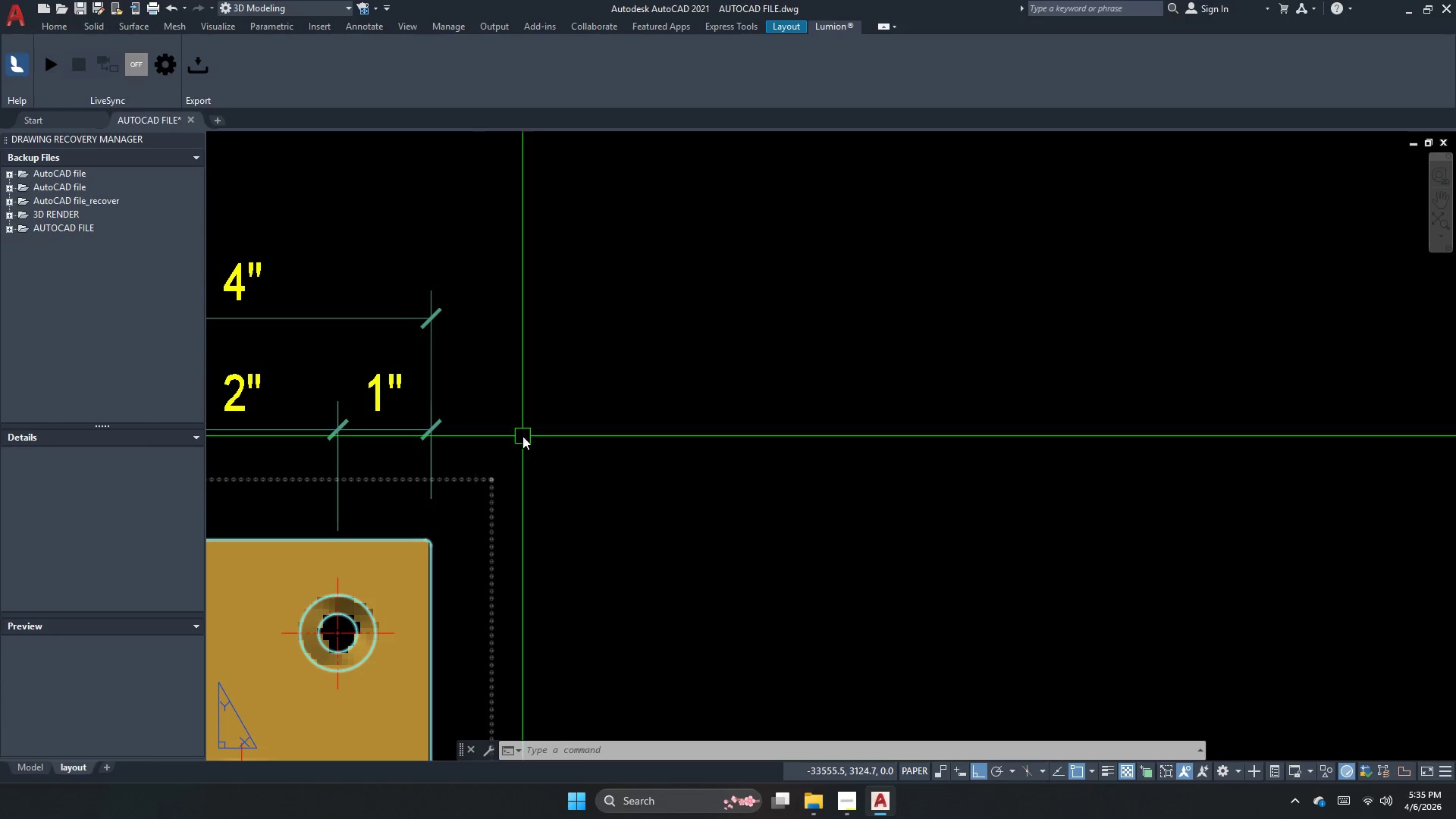 
scroll: coordinate [560, 389], scroll_direction: down, amount: 3.0
 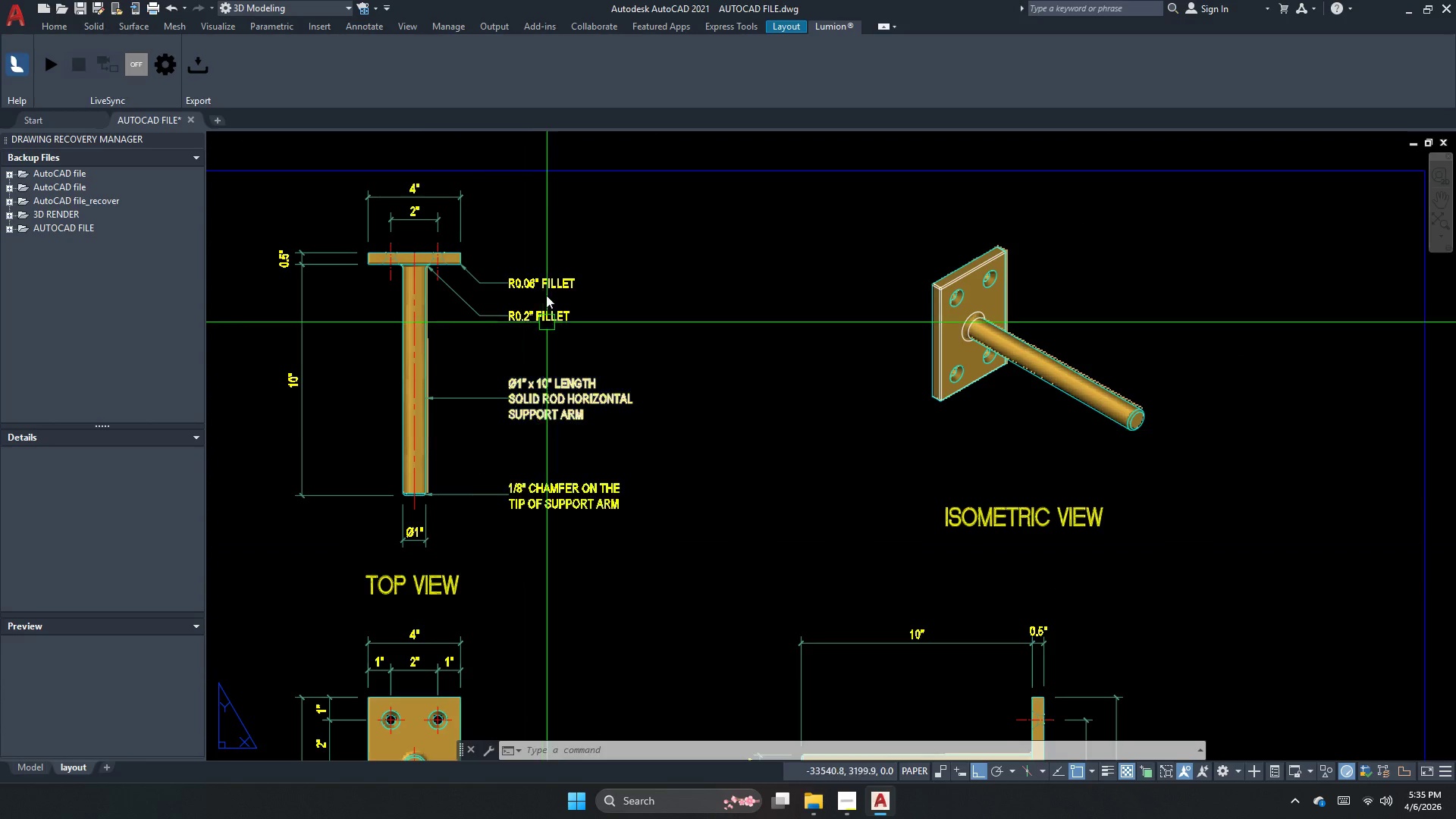 
scroll: coordinate [513, 349], scroll_direction: up, amount: 2.0
 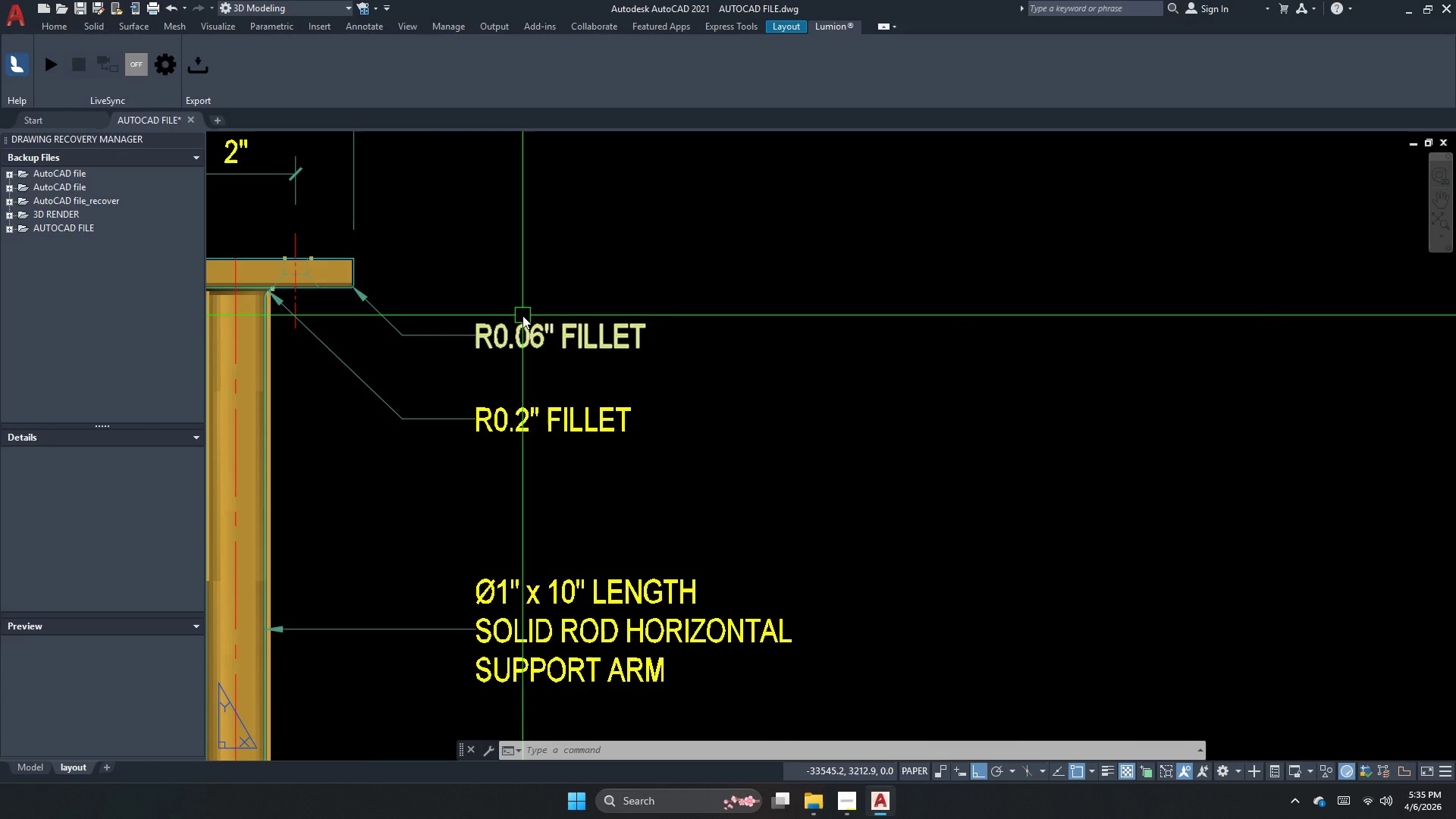 
scroll: coordinate [556, 253], scroll_direction: down, amount: 1.0
 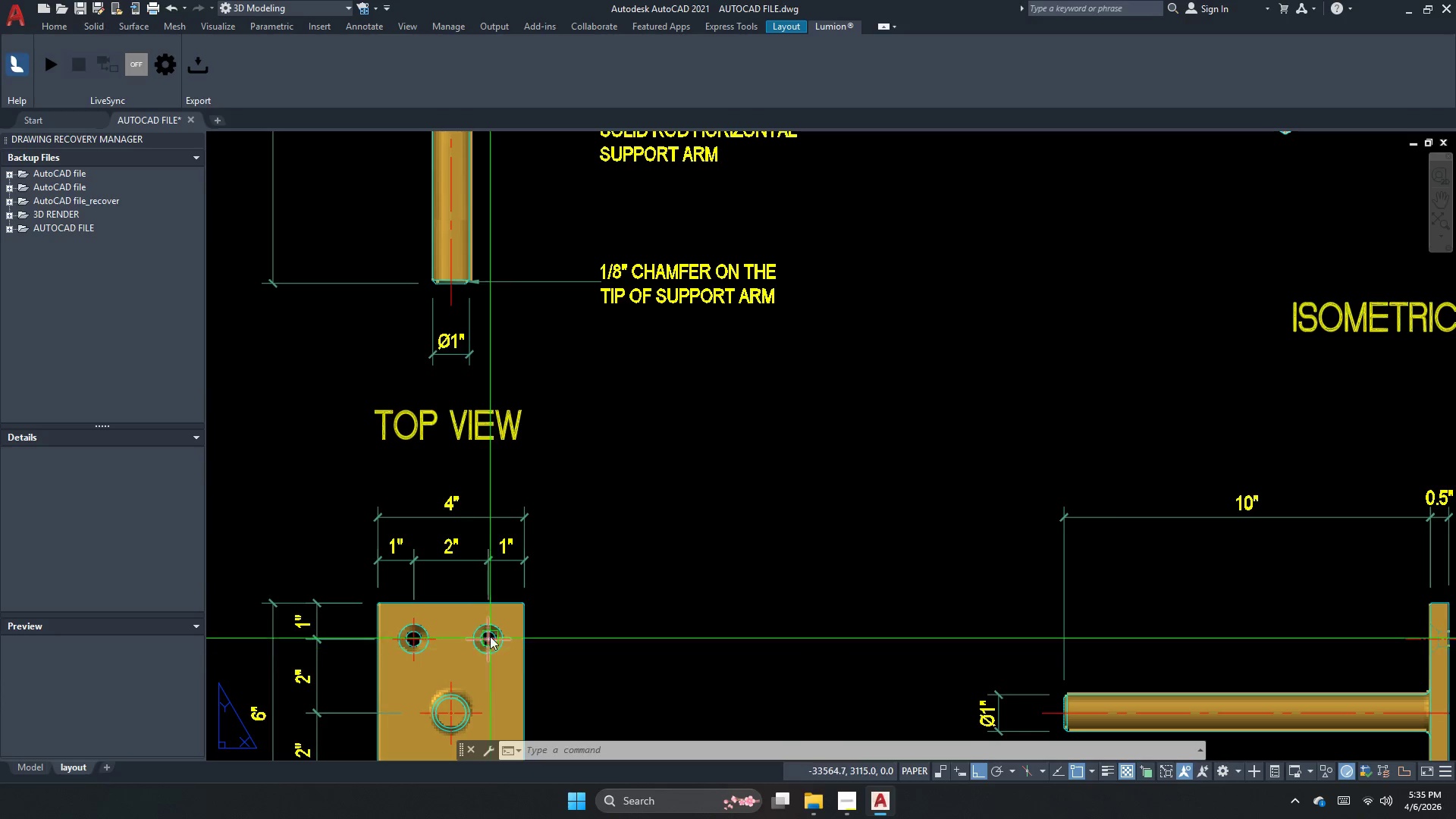 
scroll: coordinate [440, 726], scroll_direction: up, amount: 3.0
 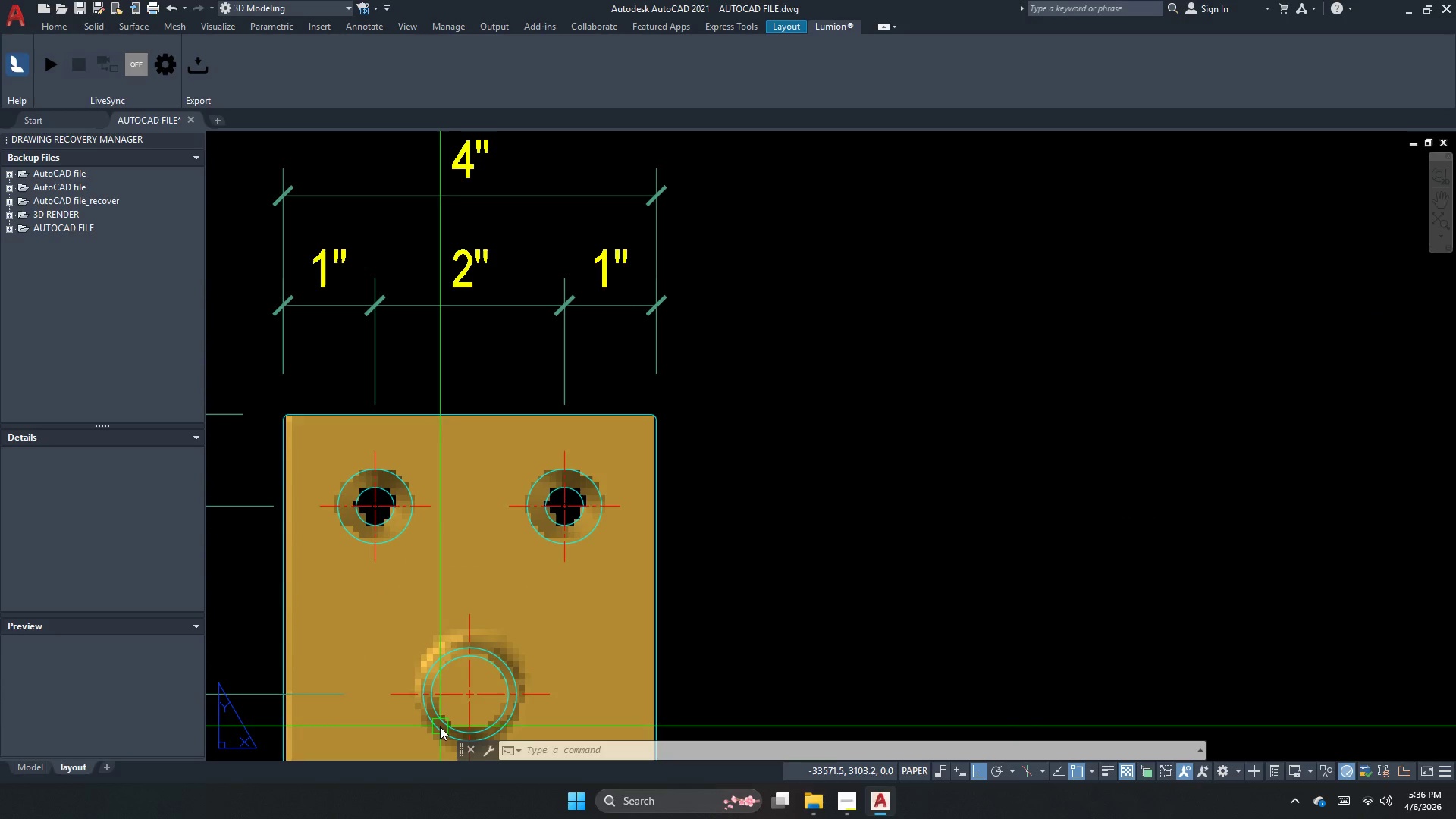 
mouse_move([522, 598])
 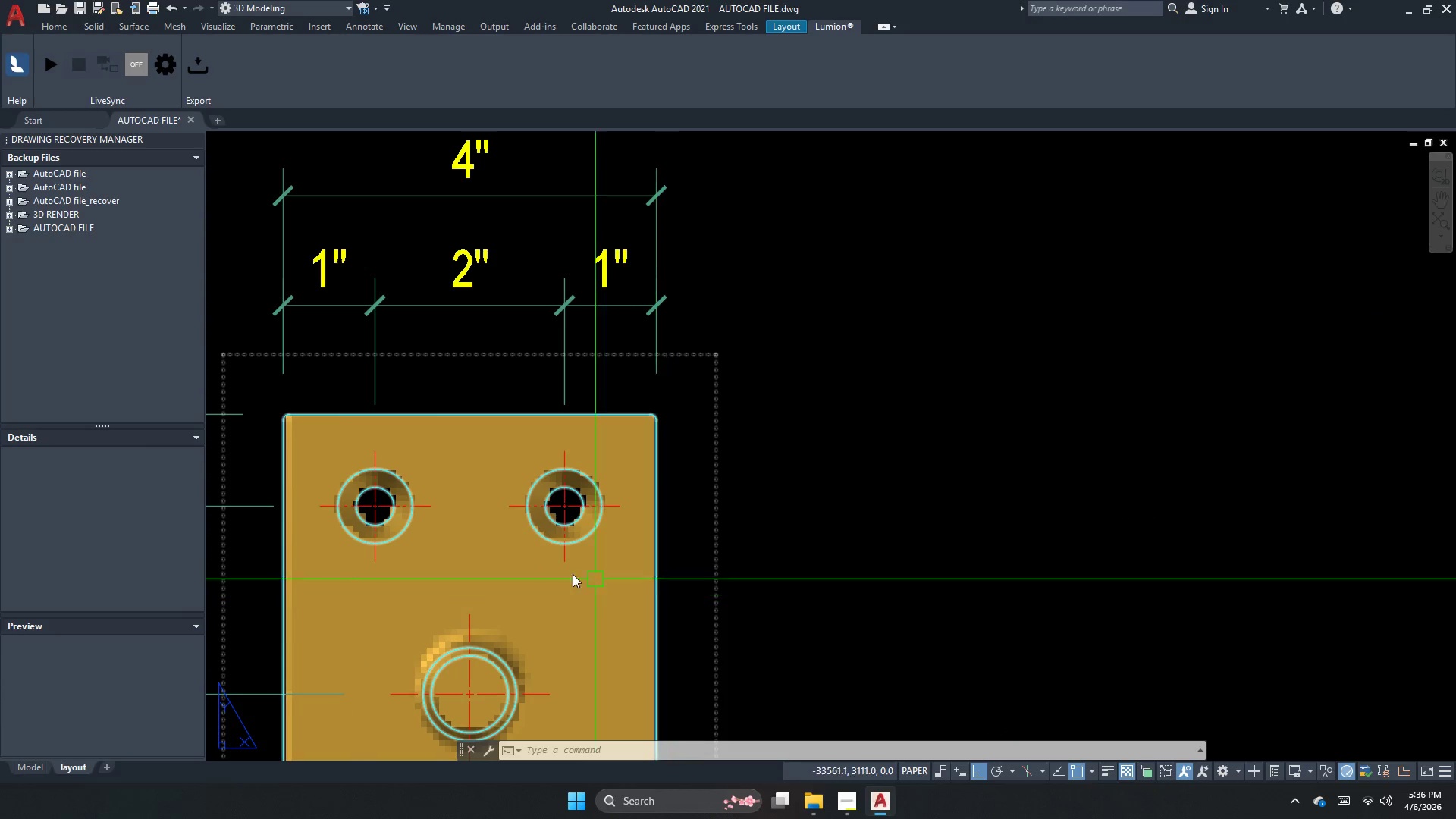 
scroll: coordinate [531, 566], scroll_direction: down, amount: 3.0
 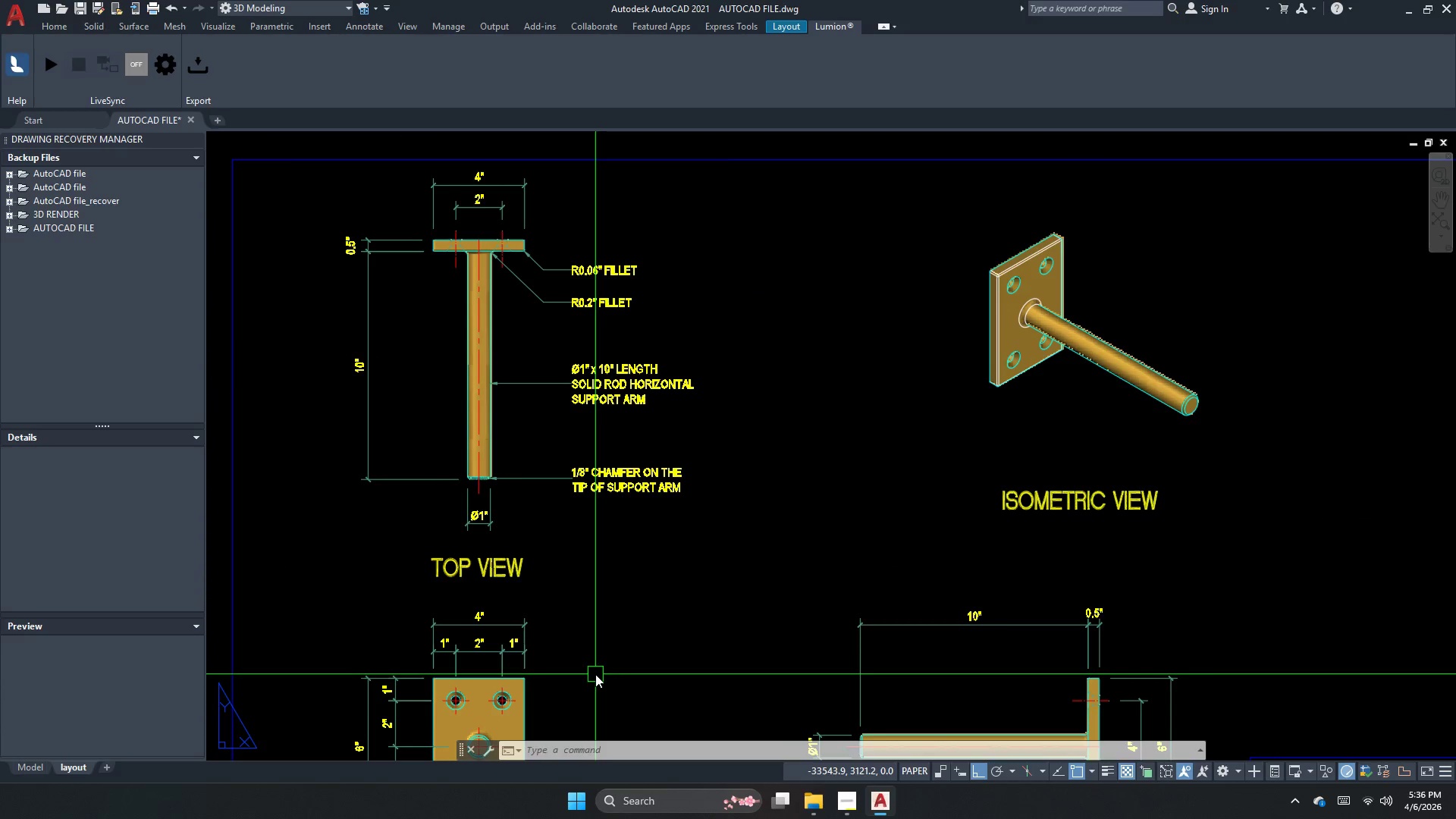 
mouse_move([612, 387])
 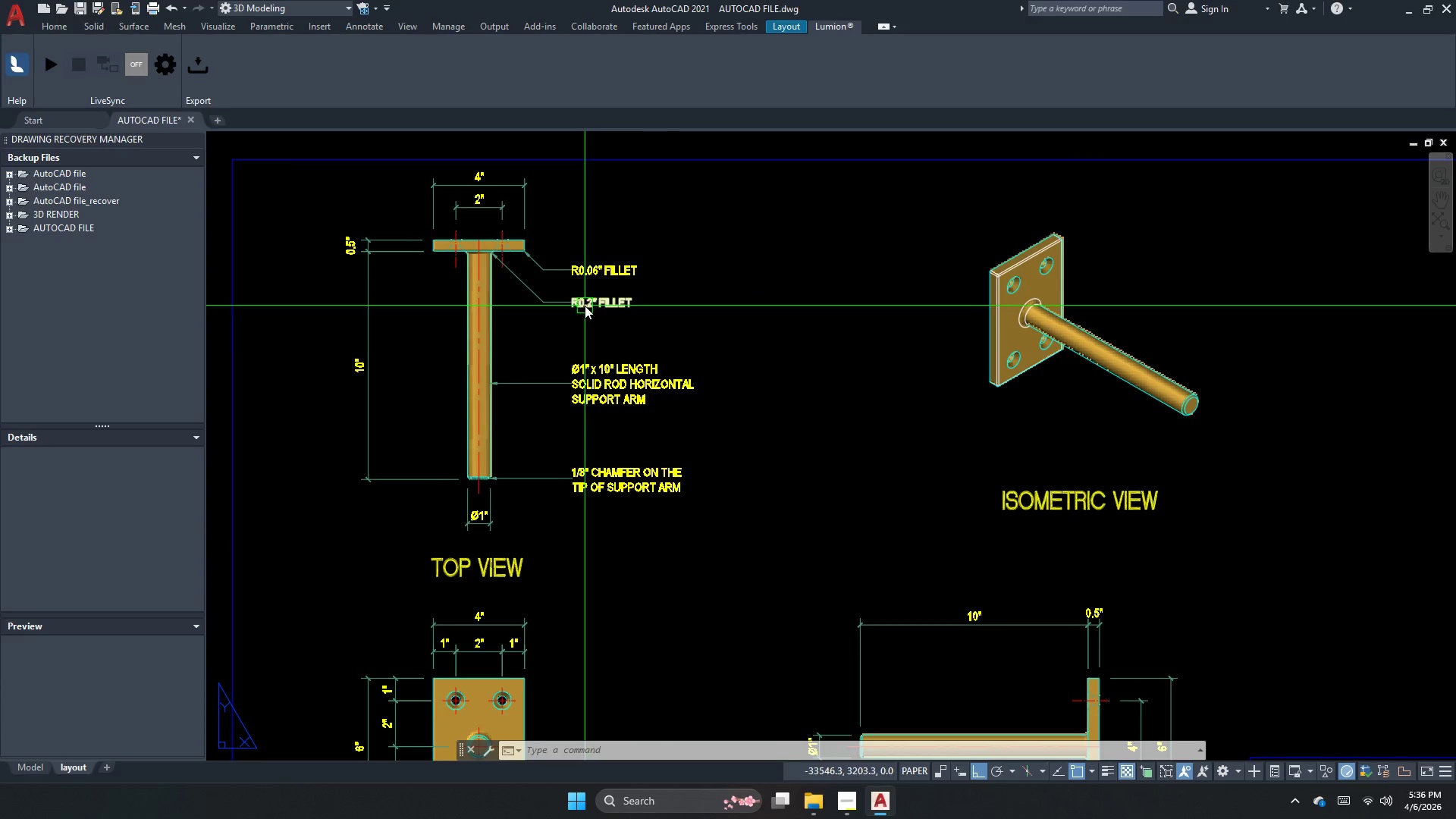 
scroll: coordinate [585, 306], scroll_direction: up, amount: 3.0
 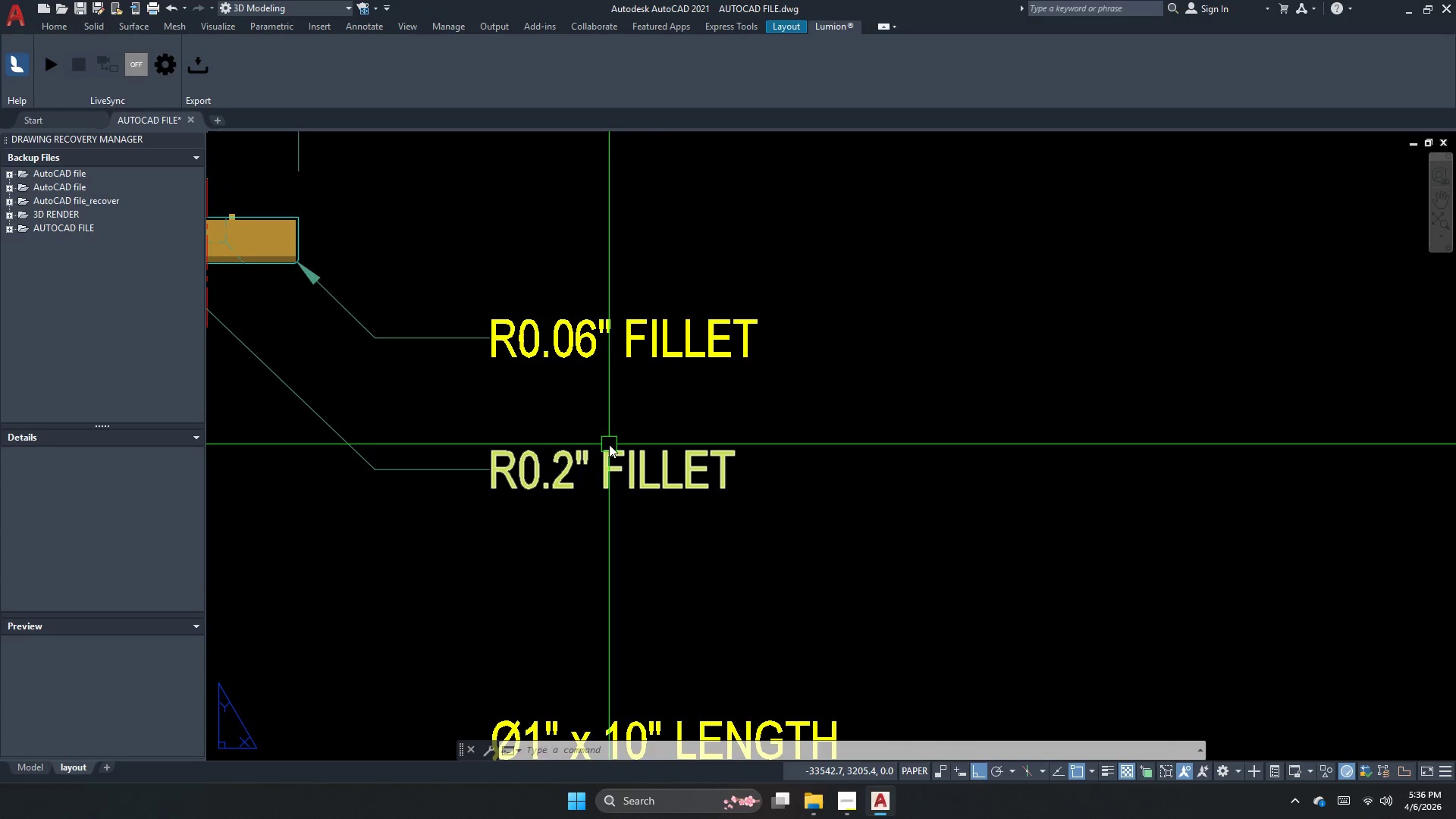 
left_click_drag(start_coordinate=[613, 432], to_coordinate=[589, 415])
 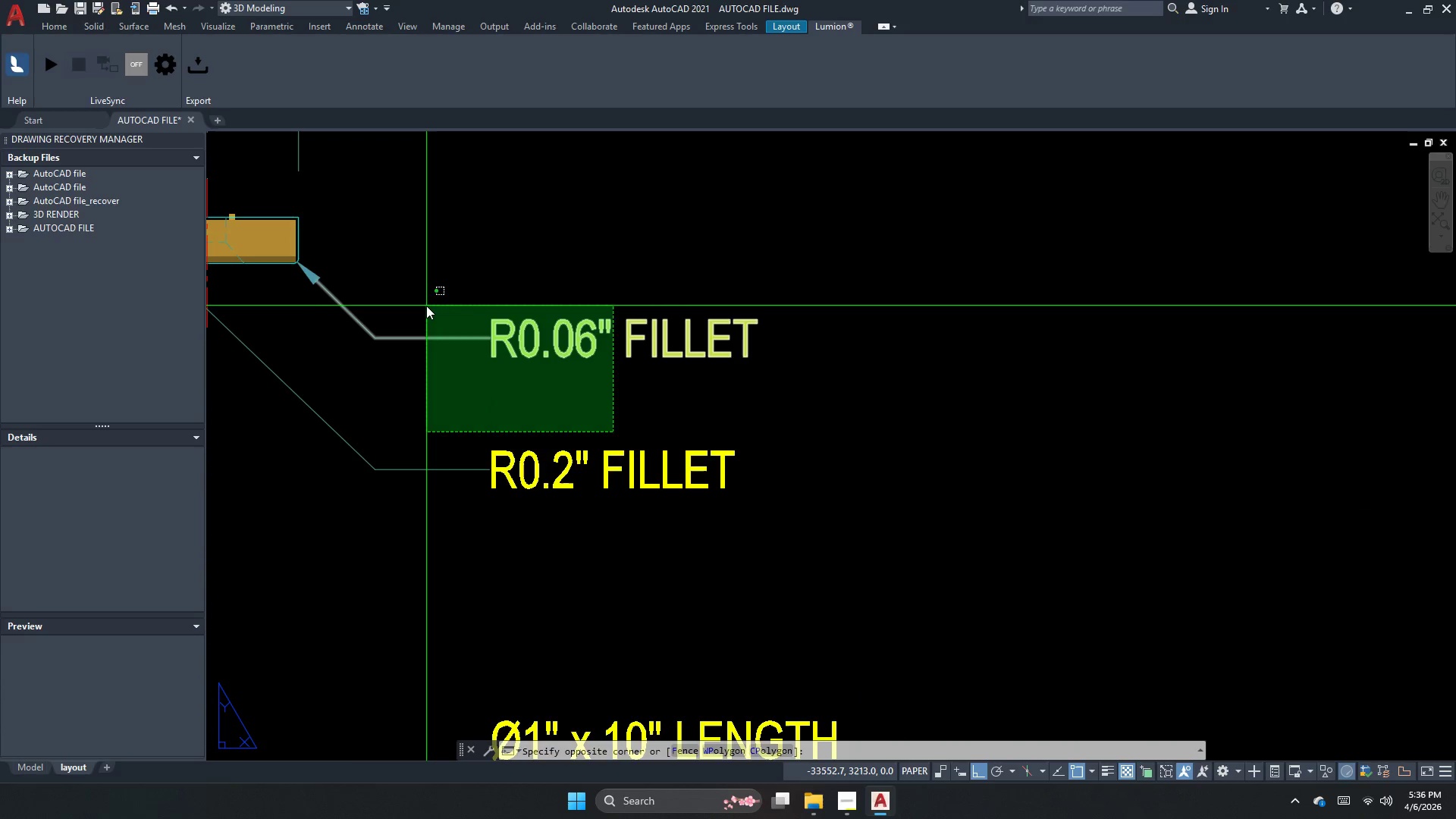 
double_click([426, 306])
 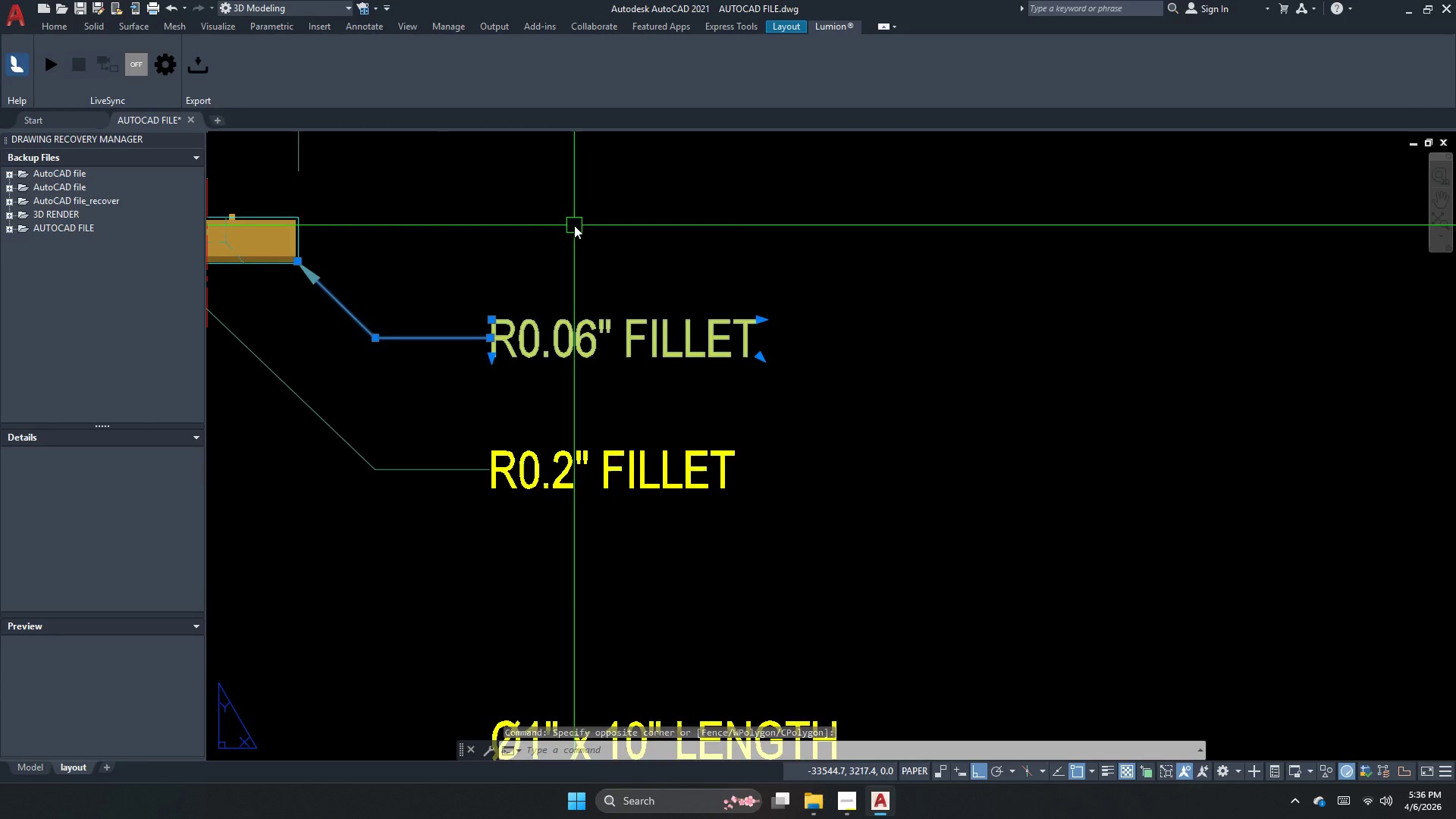 
key(C)
 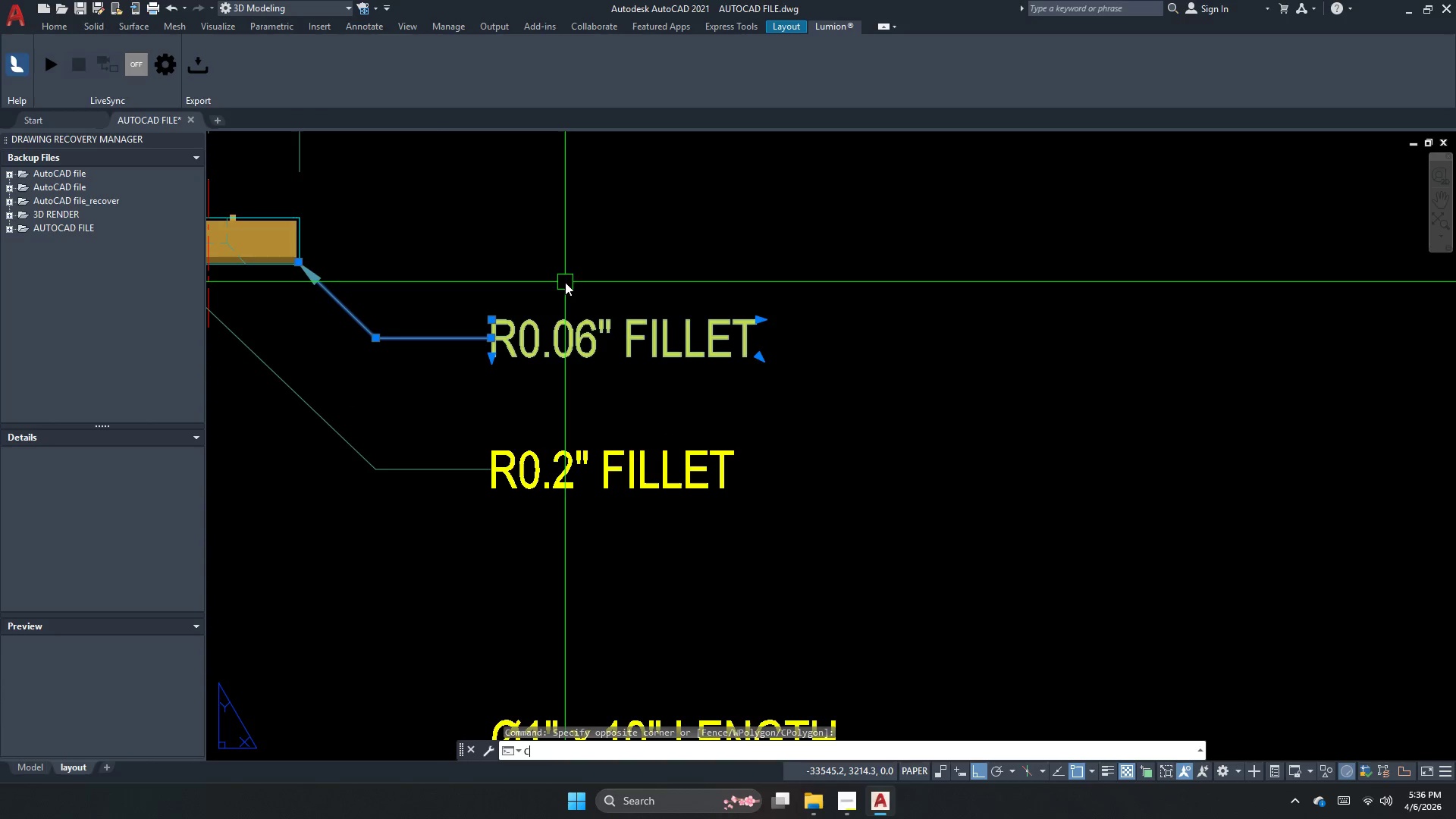 
scroll: coordinate [574, 225], scroll_direction: none, amount: 0.0
 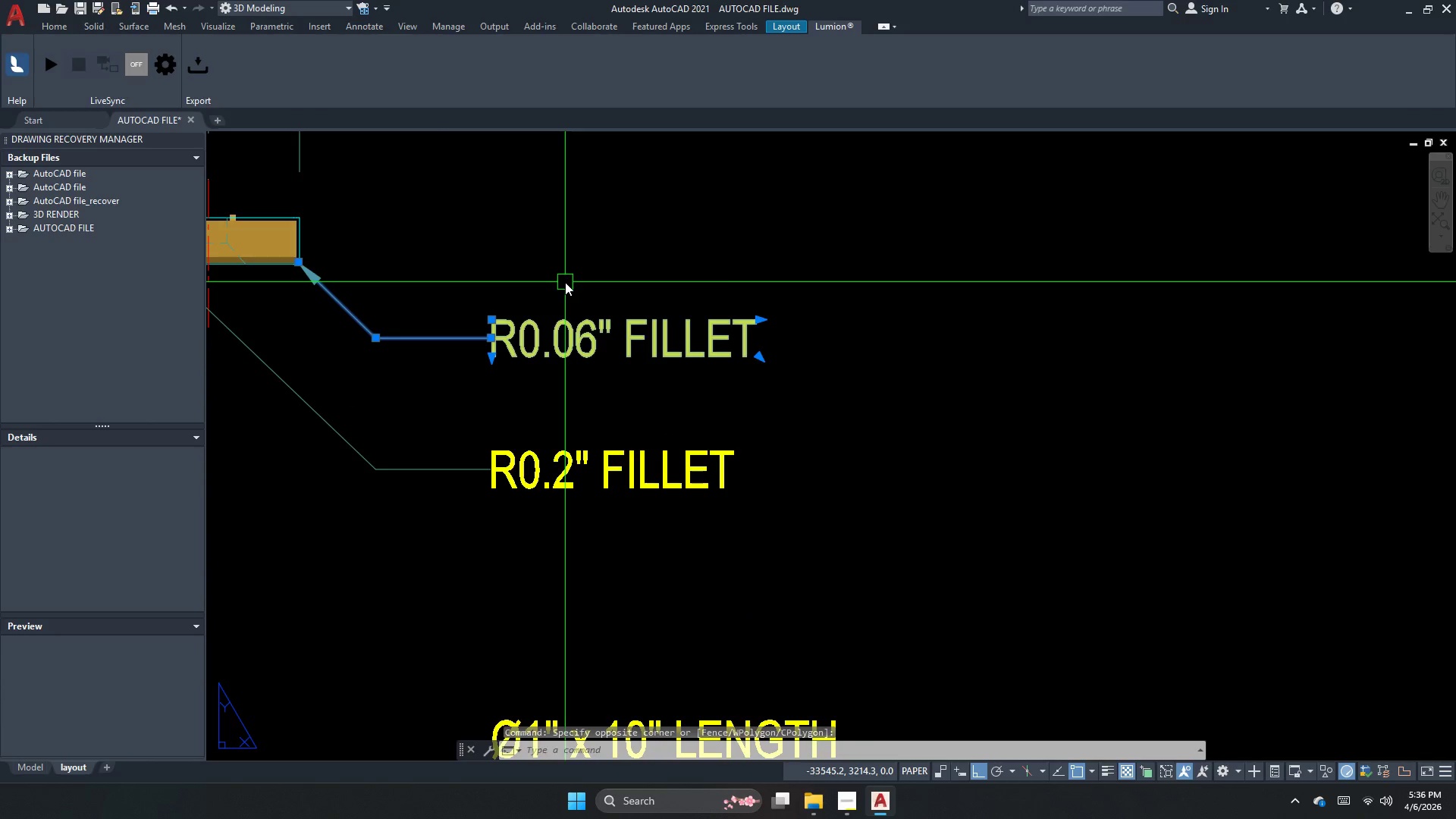 
key(O)
 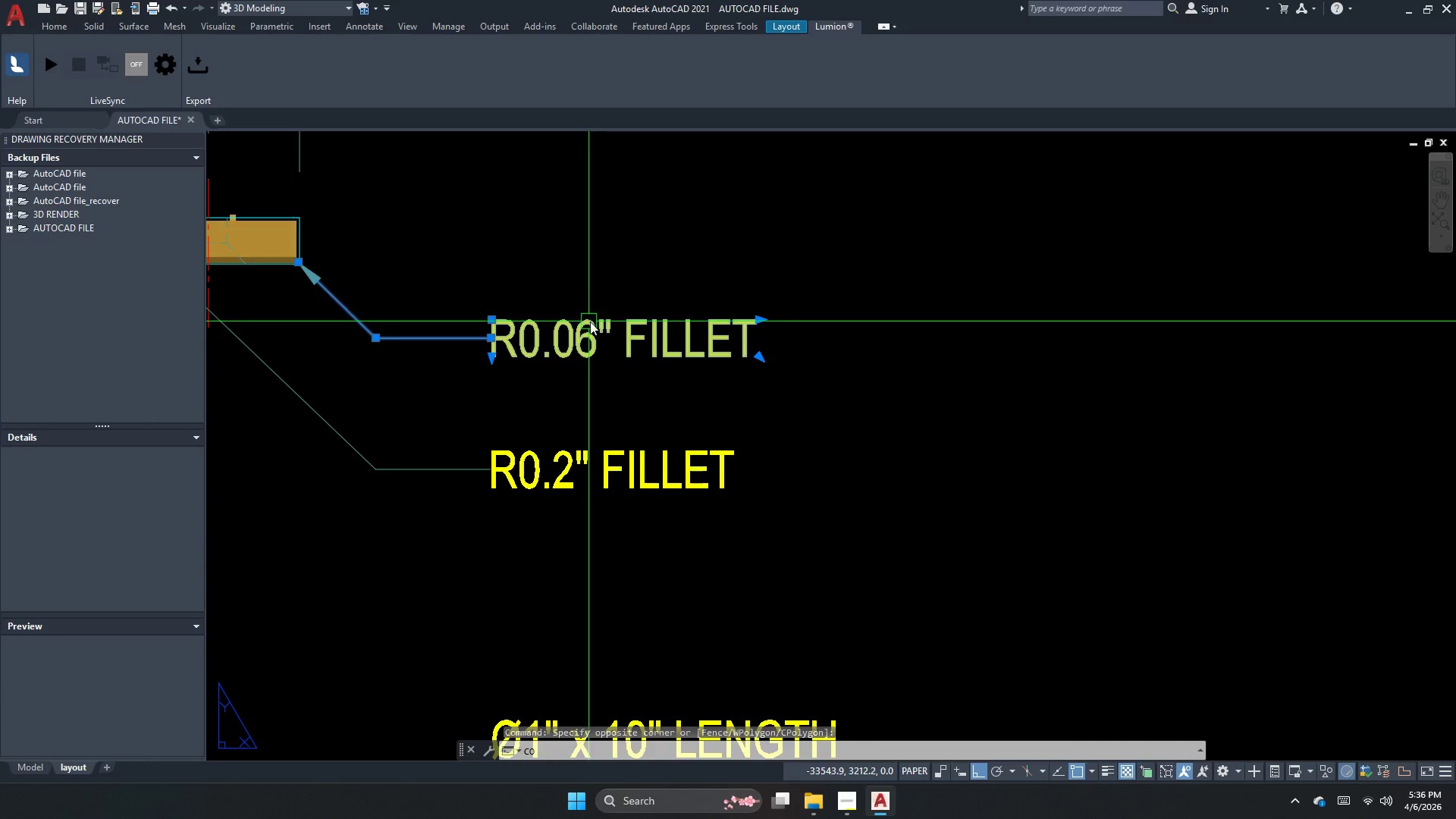 
key(Space)
 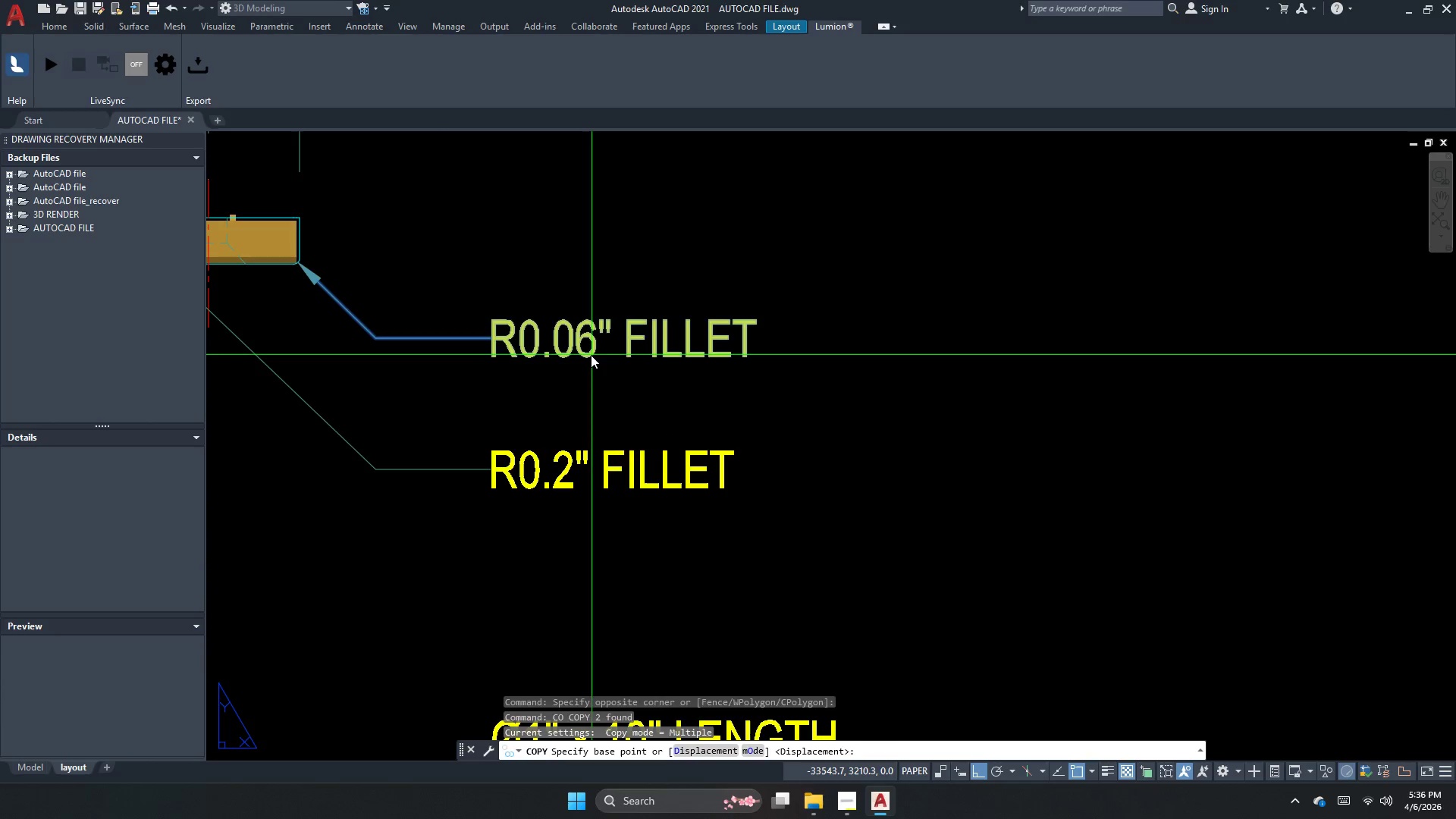 
left_click_drag(start_coordinate=[591, 355], to_coordinate=[587, 388])
 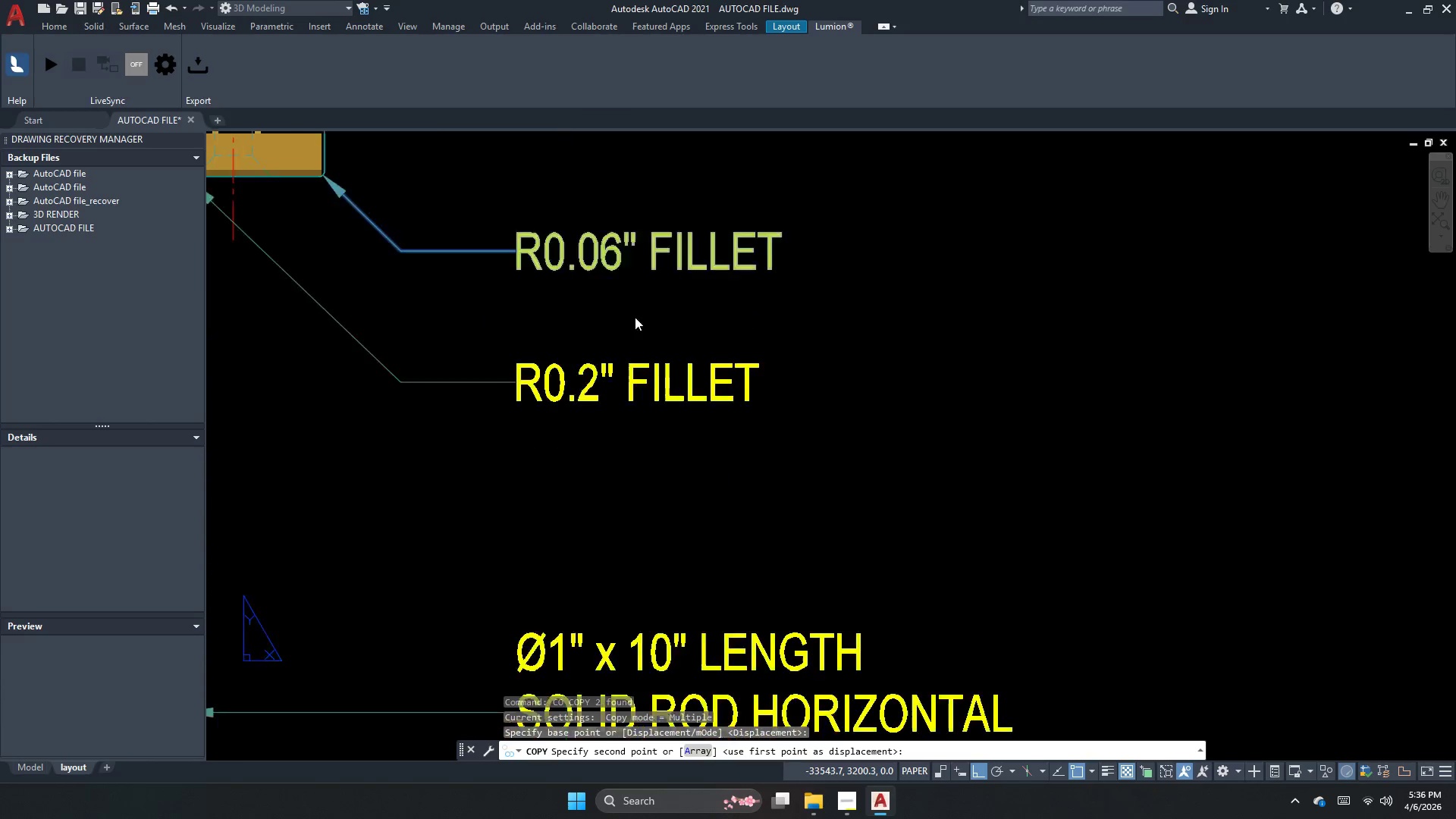 
scroll: coordinate [698, 36], scroll_direction: down, amount: 3.0
 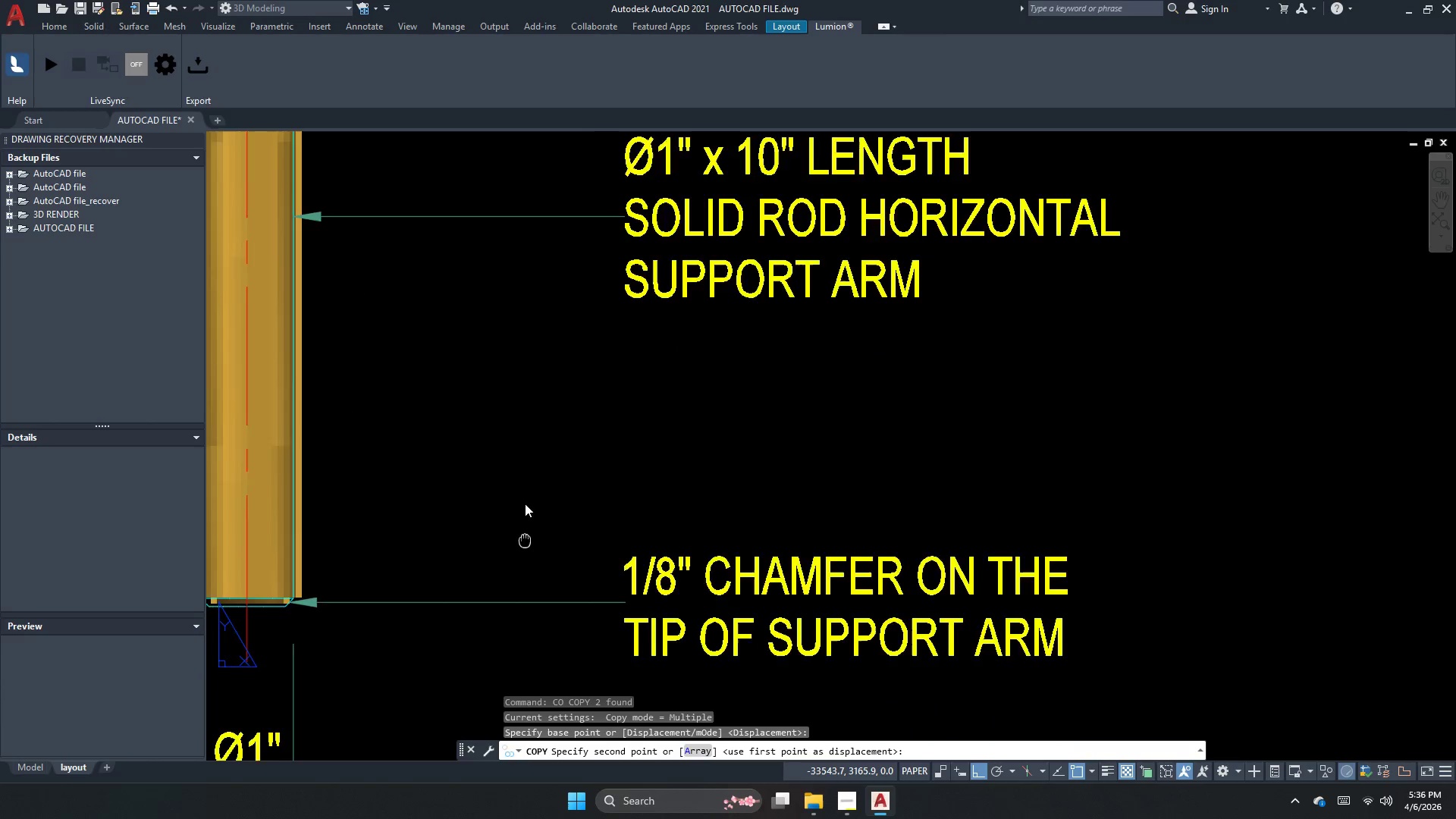 
scroll: coordinate [549, 202], scroll_direction: up, amount: 1.0
 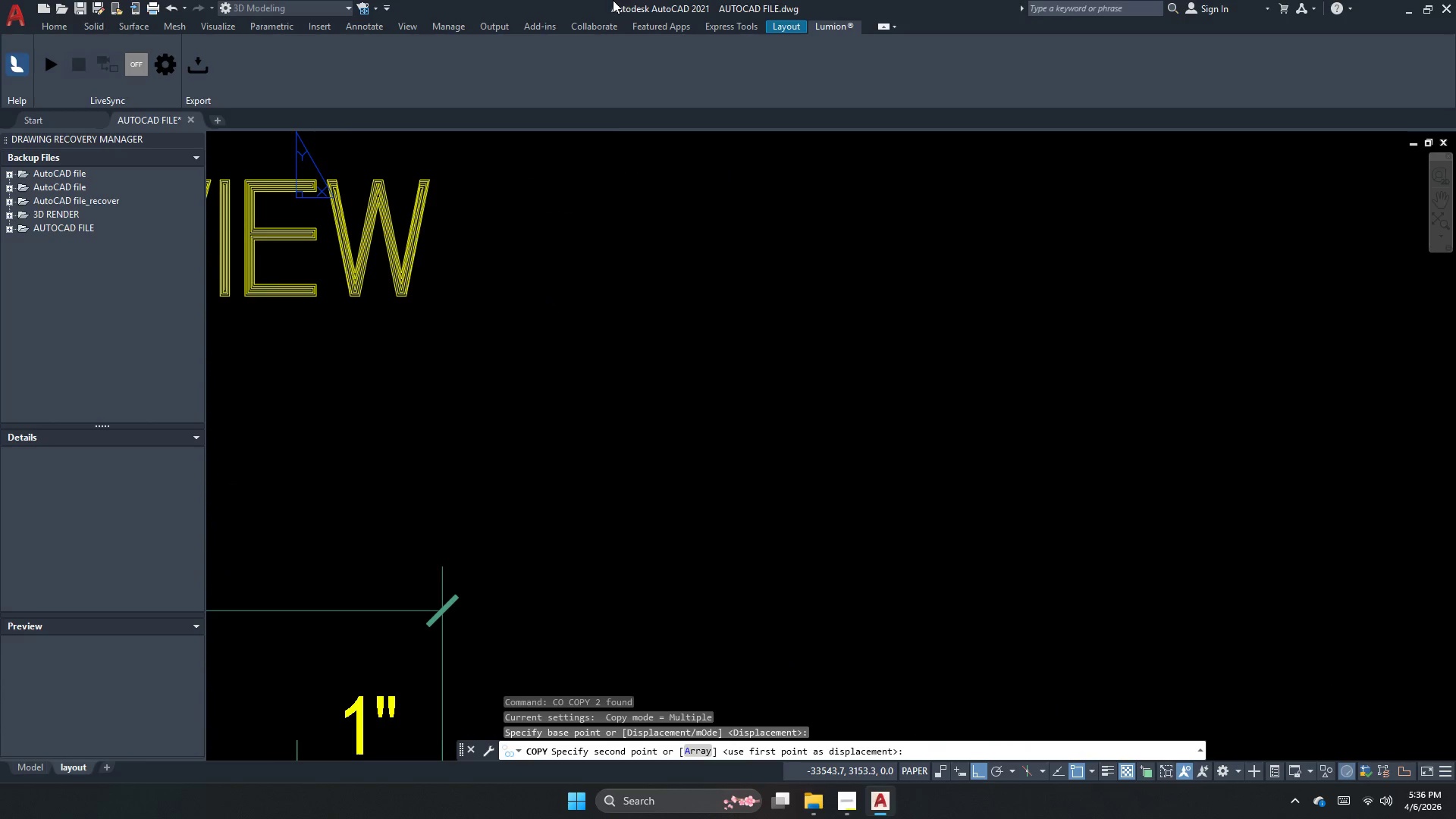 
scroll: coordinate [566, 334], scroll_direction: down, amount: 2.0
 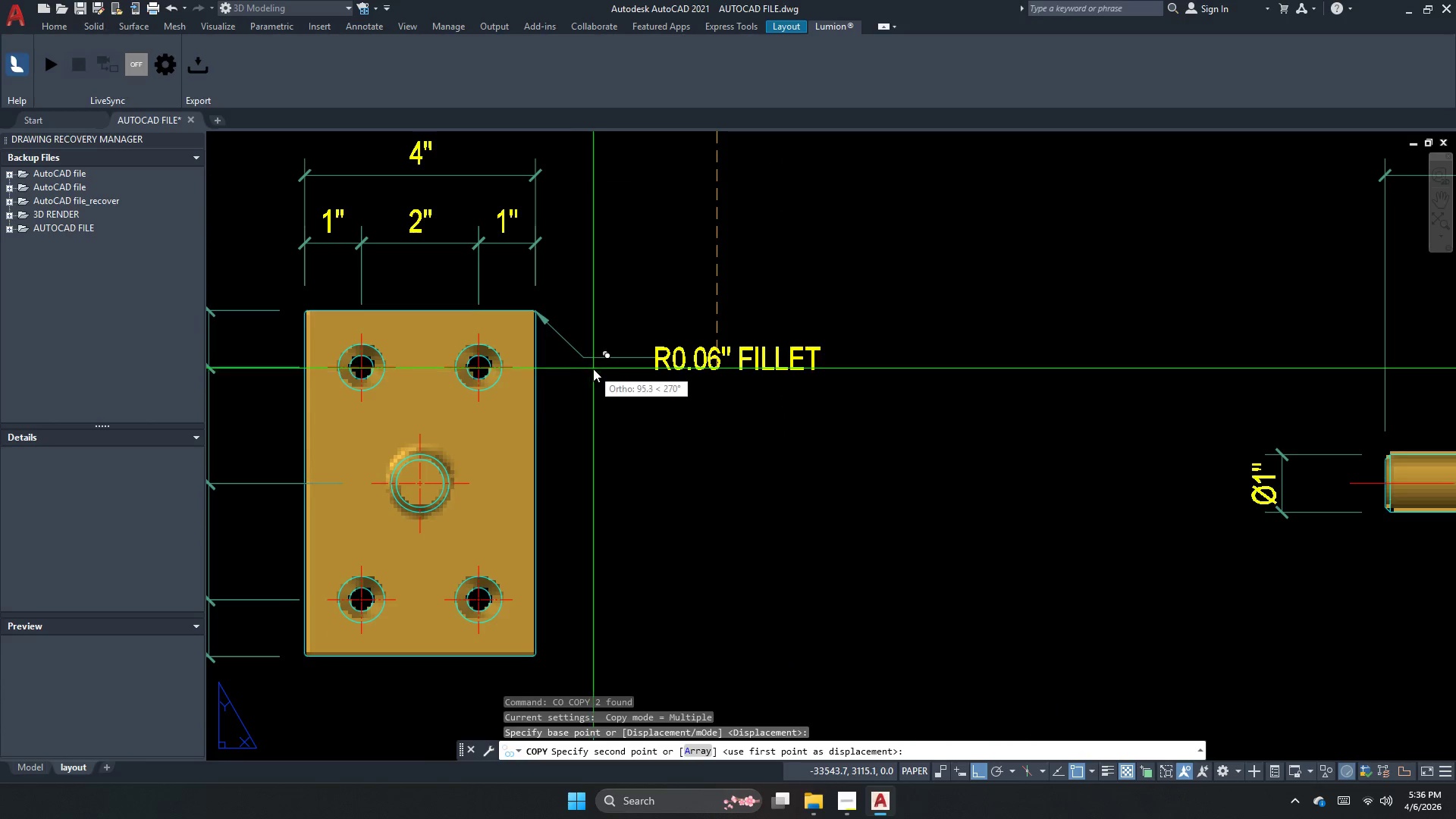 
scroll: coordinate [592, 367], scroll_direction: up, amount: 2.0
 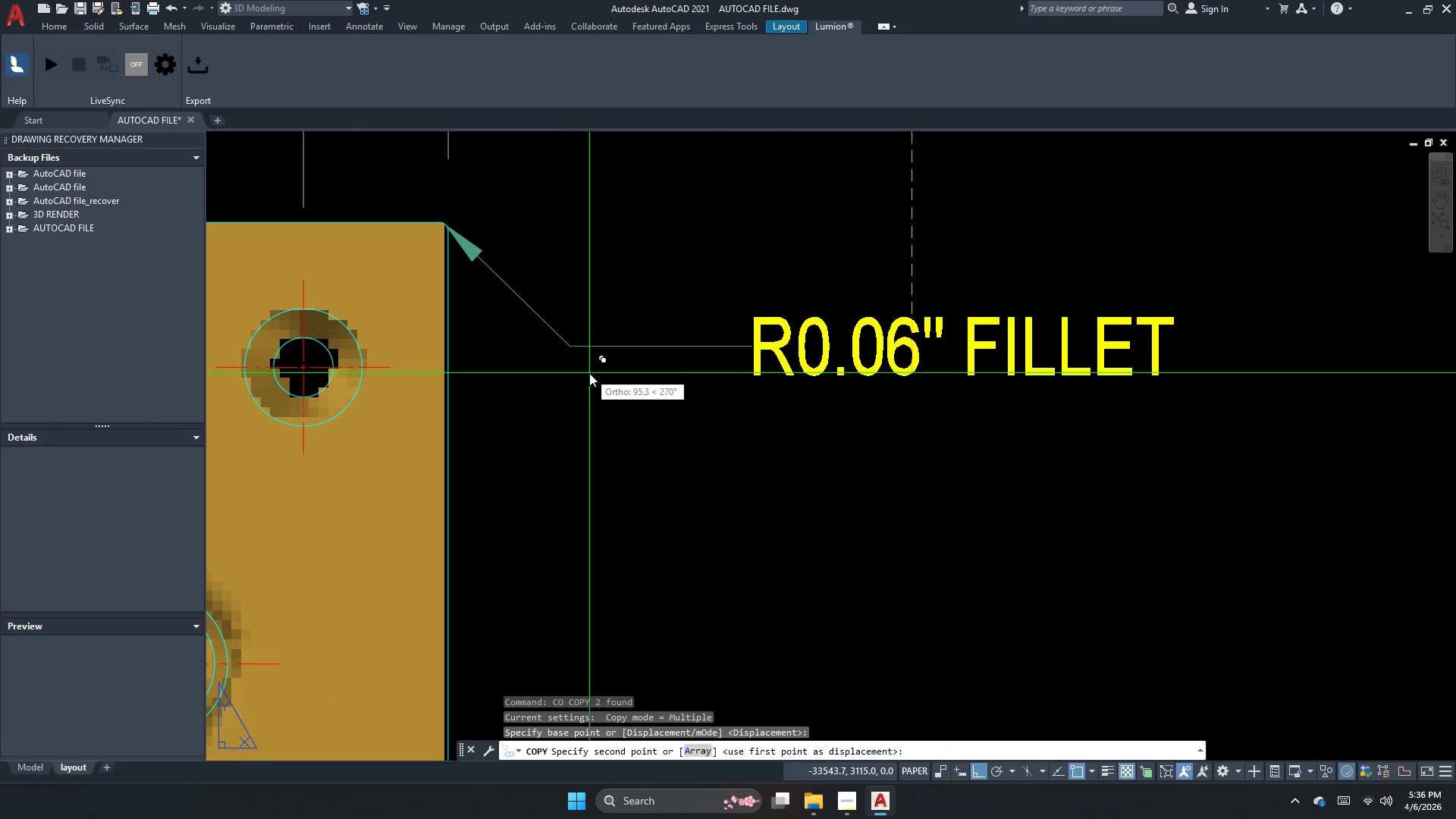 
left_click([589, 373])
 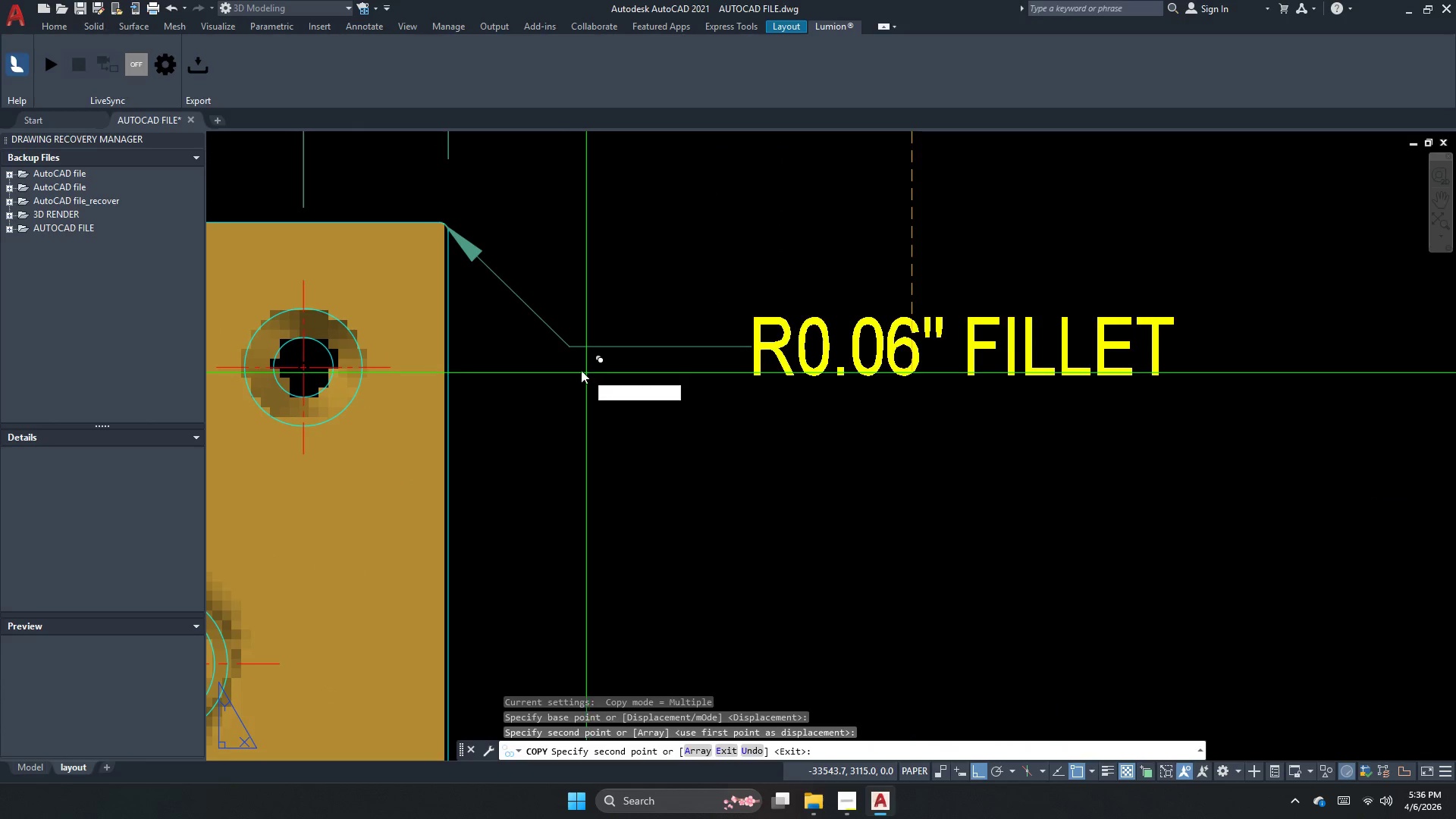 
key(Escape)
 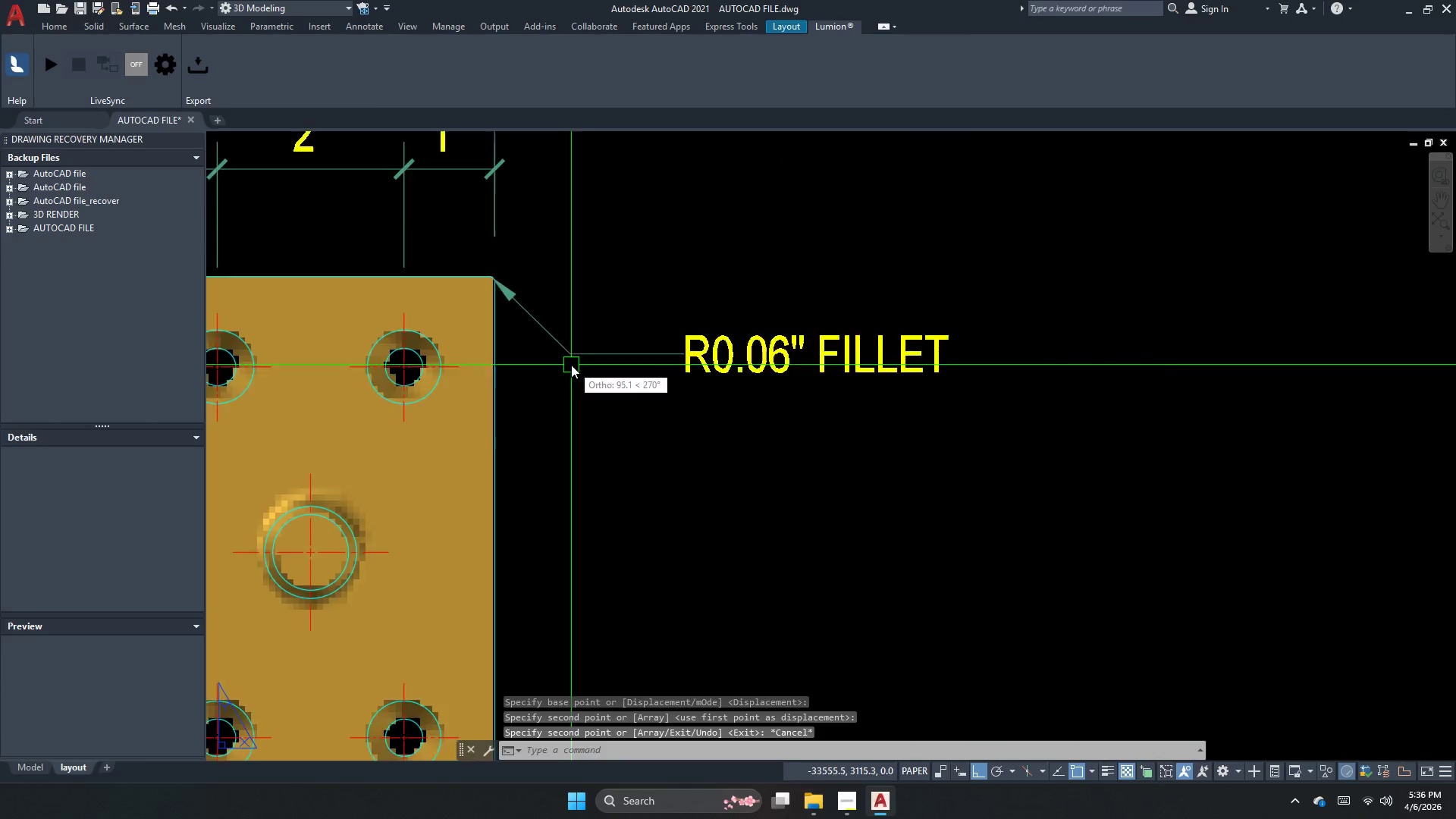 
key(S)
 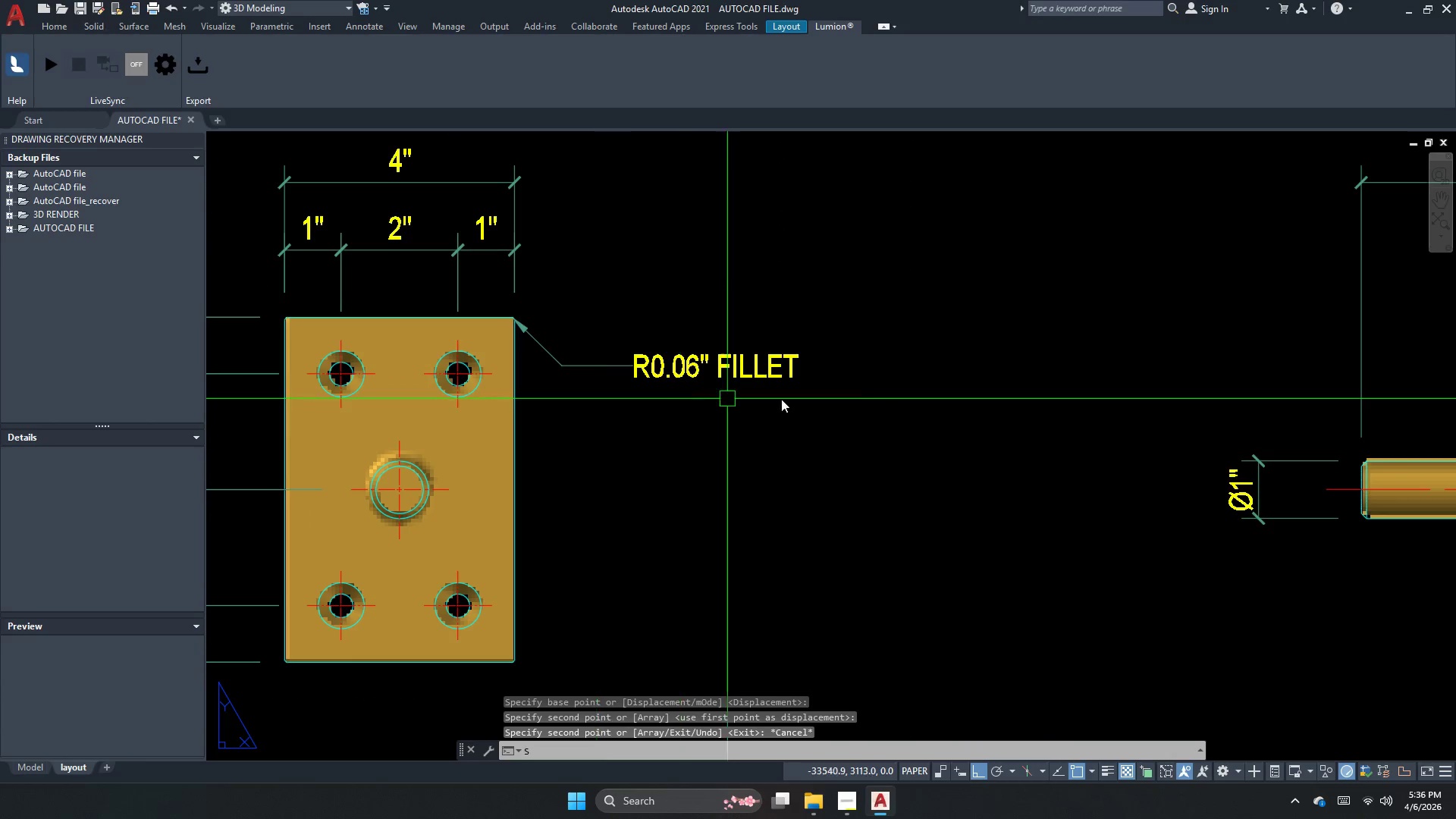 
key(Space)
 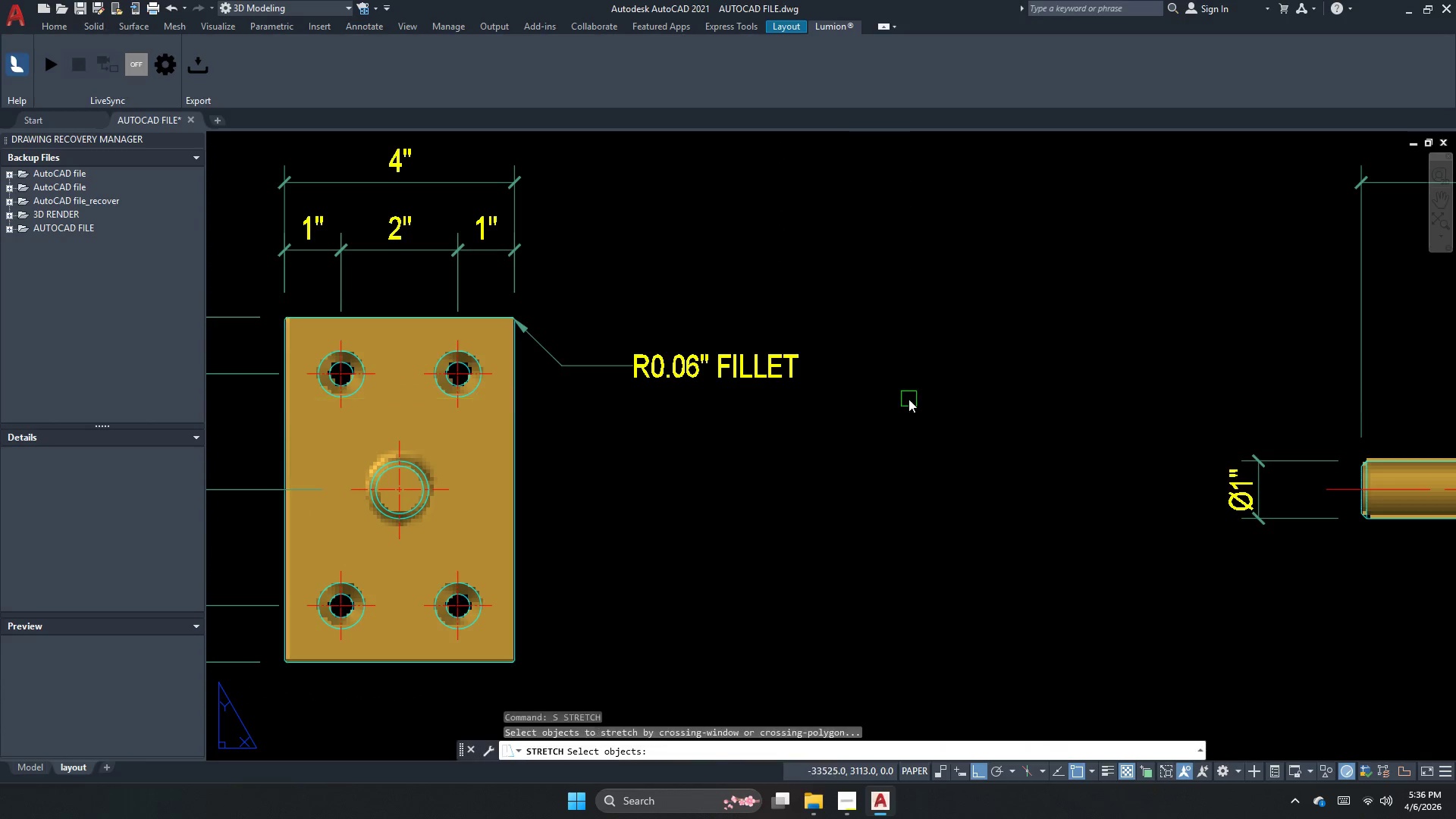 
scroll: coordinate [547, 384], scroll_direction: down, amount: 2.0
 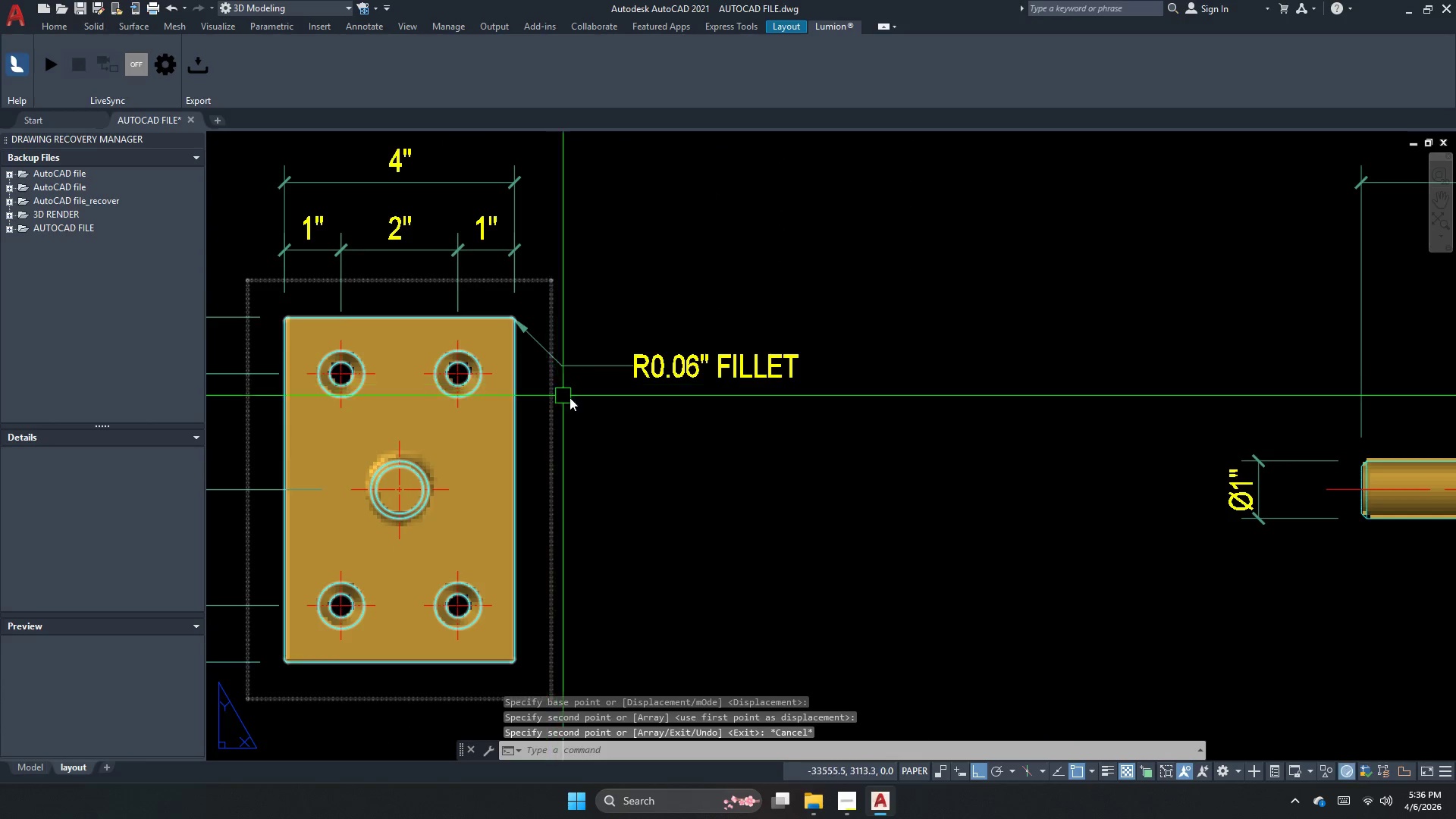 
left_click_drag(start_coordinate=[912, 399], to_coordinate=[843, 372])
 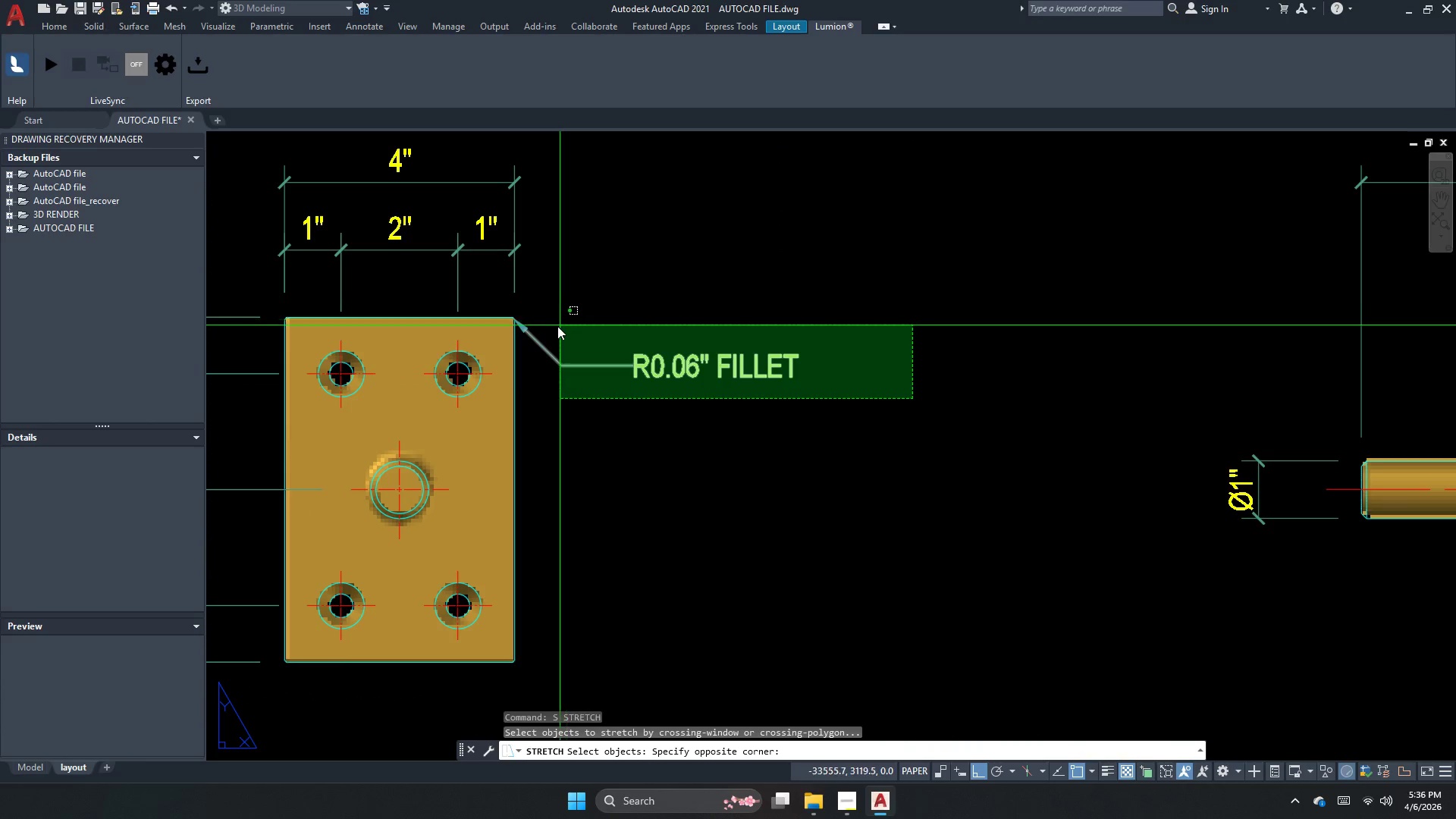 
key(Space)
 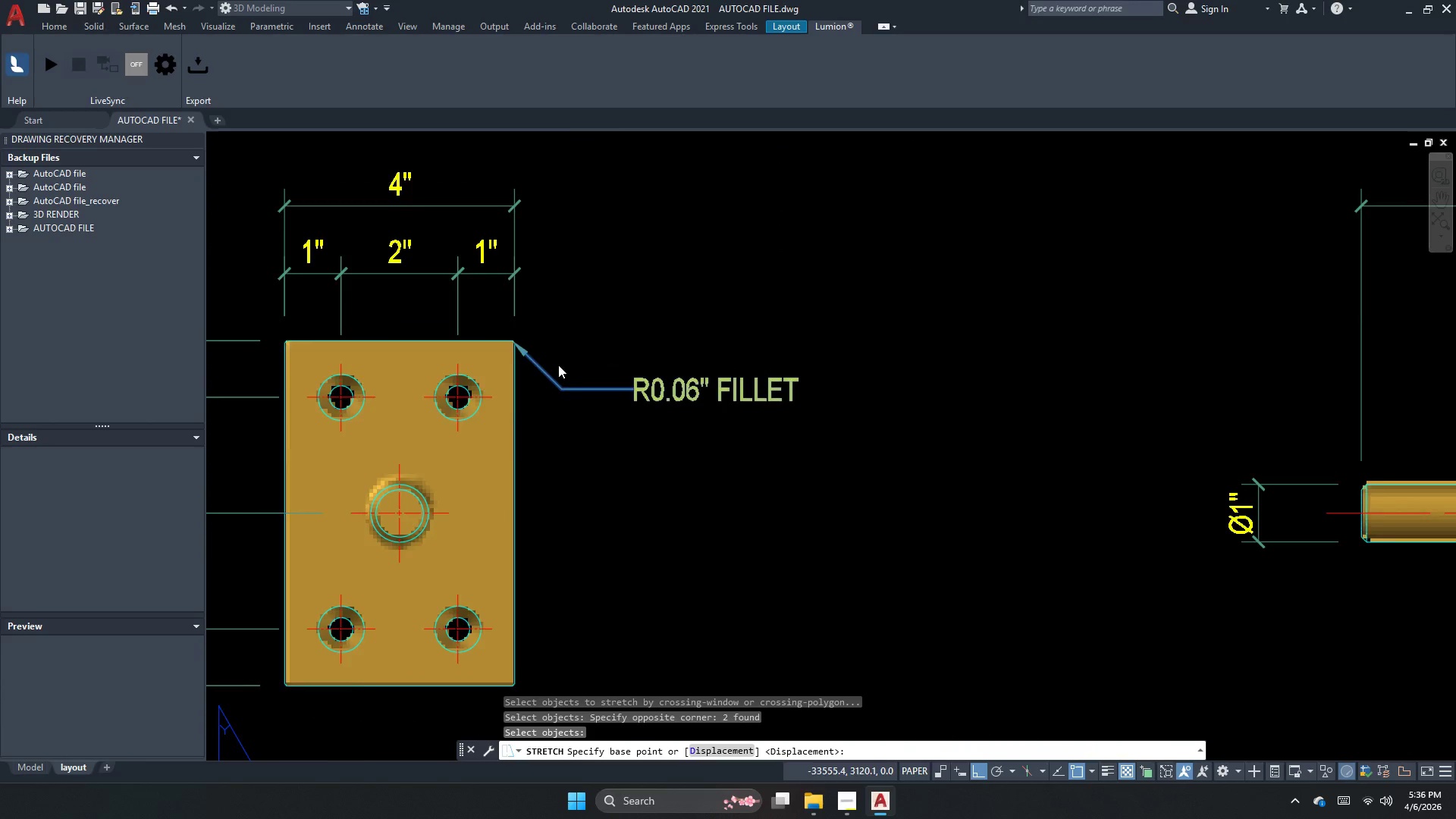 
left_click_drag(start_coordinate=[602, 454], to_coordinate=[607, 433])
 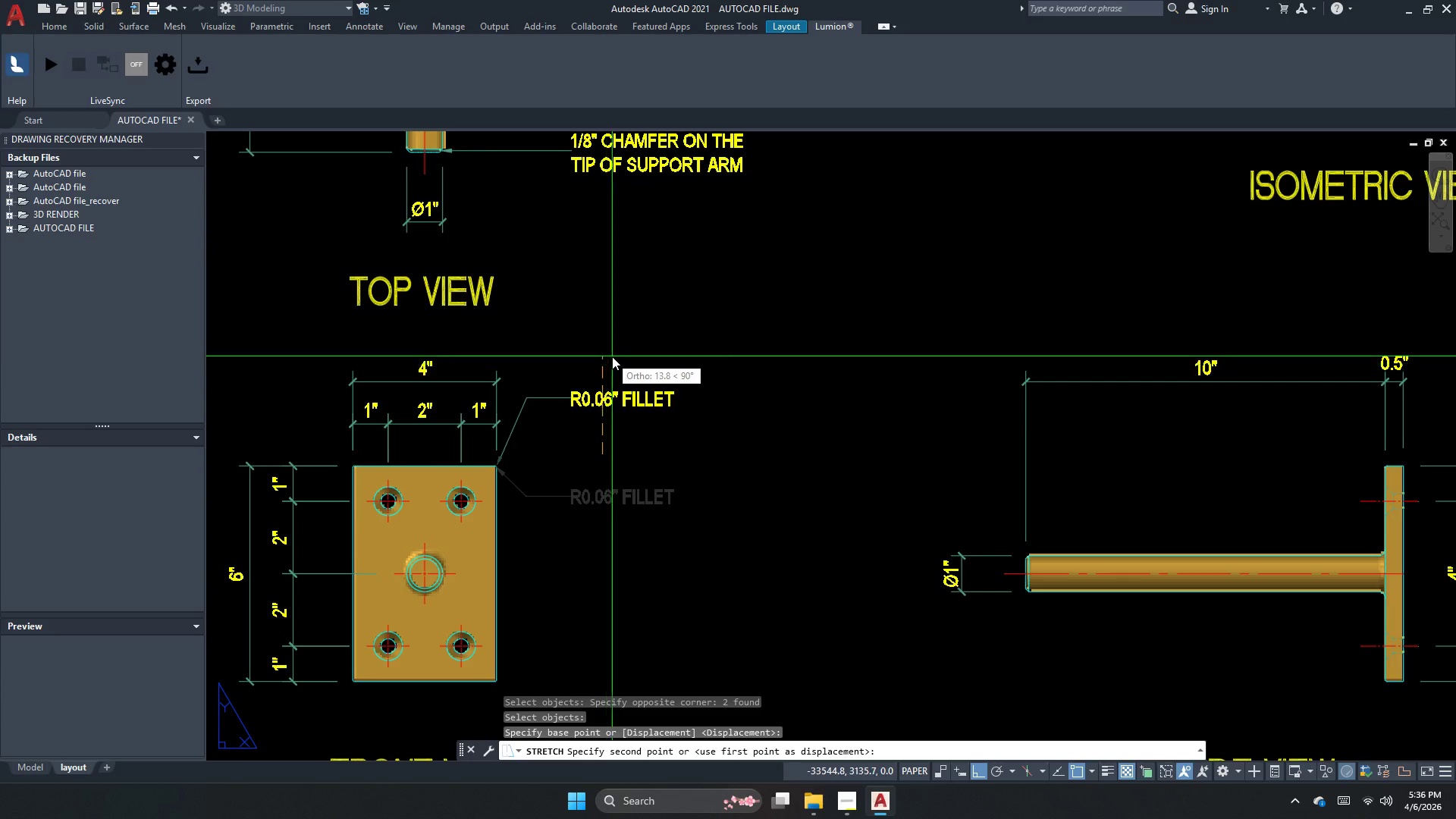 
scroll: coordinate [527, 466], scroll_direction: down, amount: 1.0
 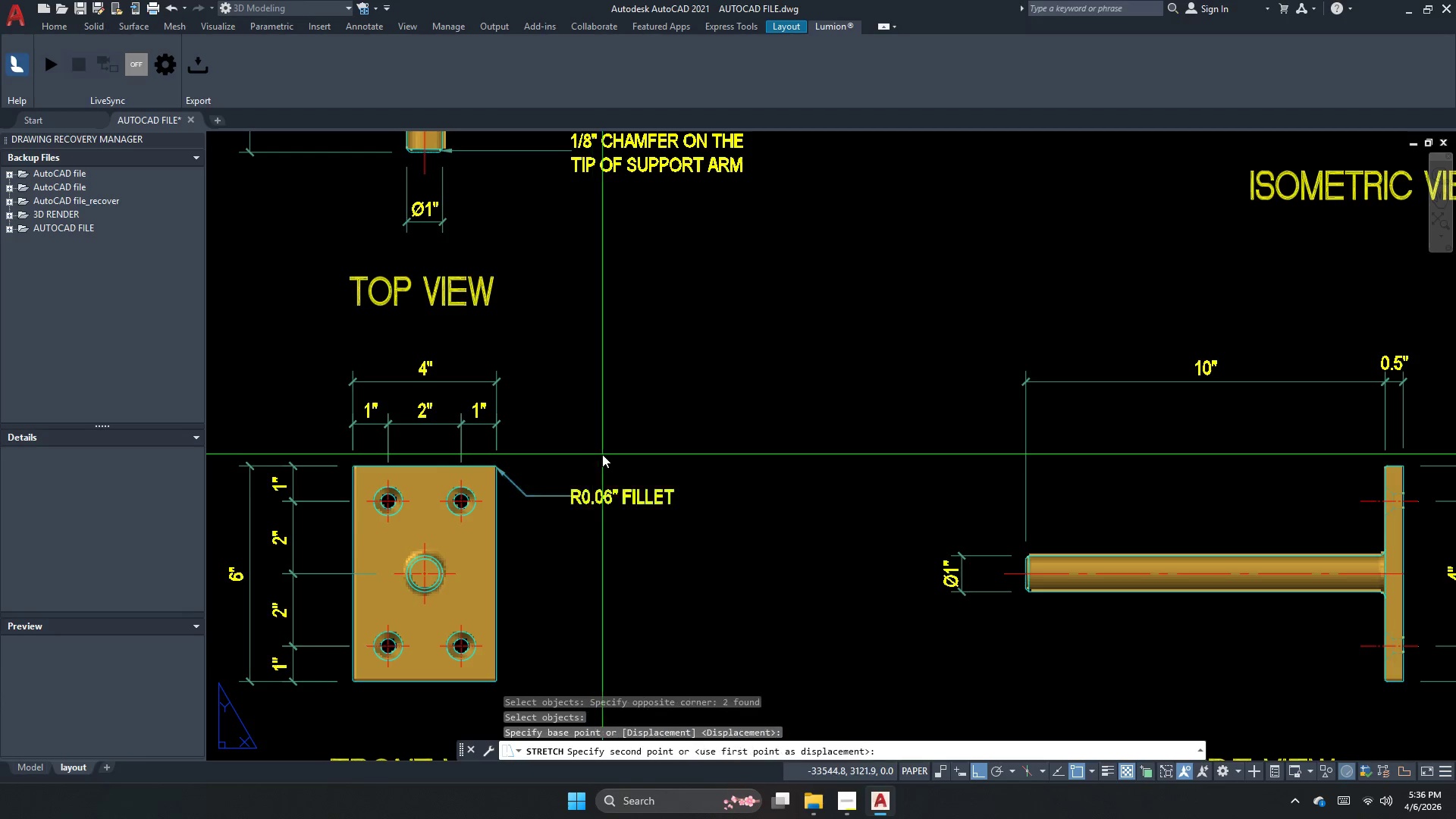 
left_click([612, 356])
 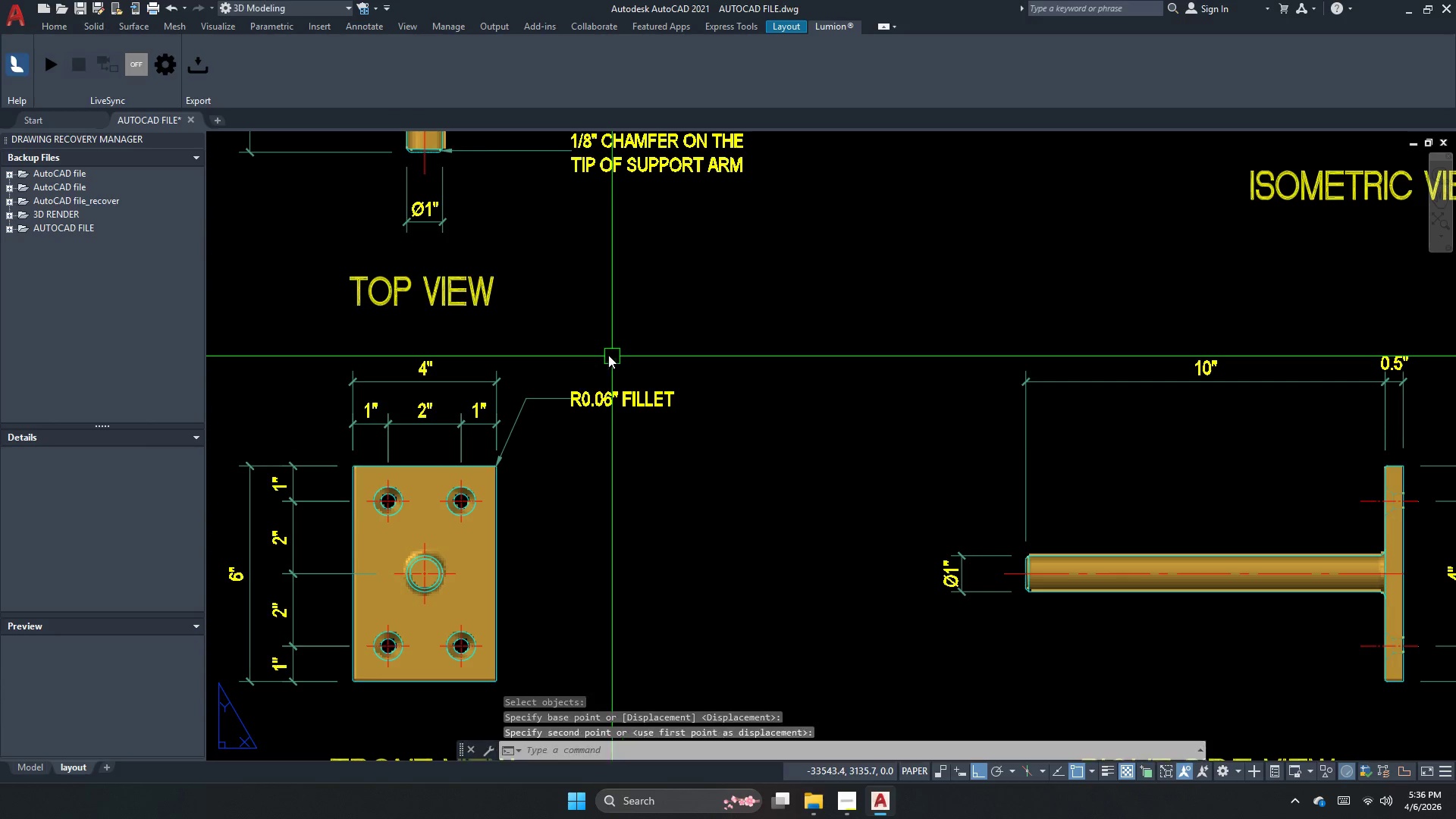 
key(Escape)
 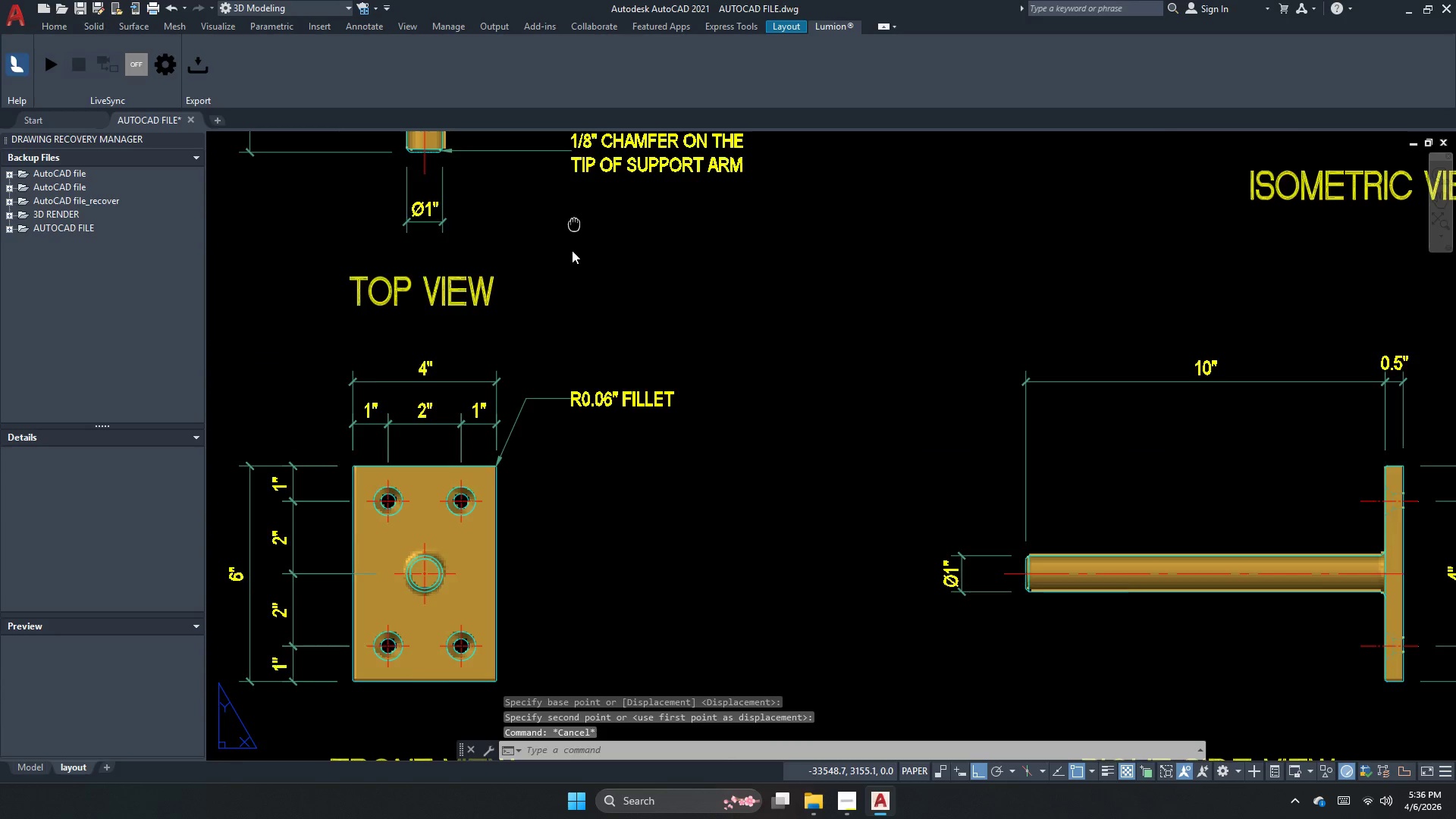 
key(Escape)
 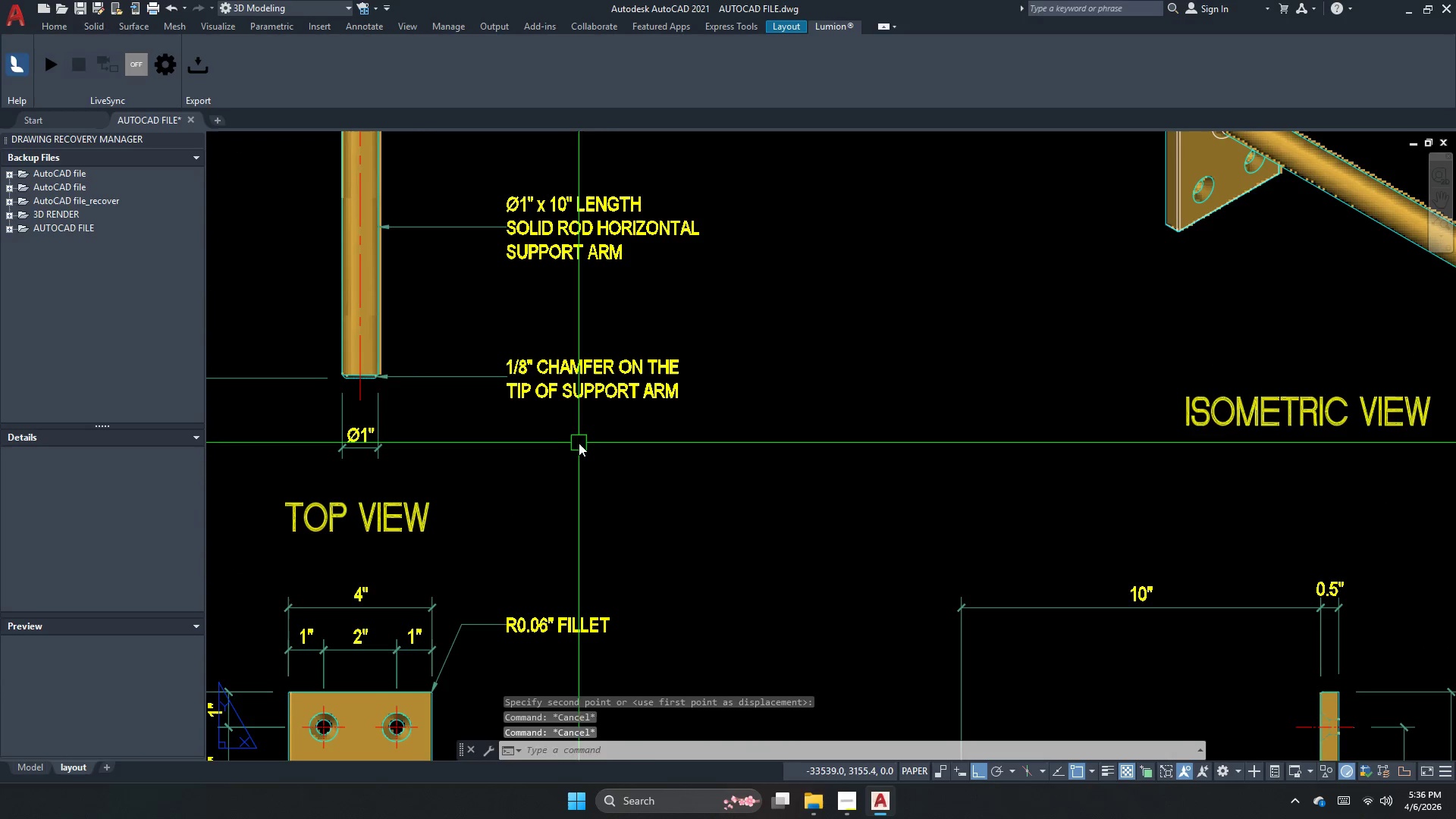 
left_click_drag(start_coordinate=[579, 443], to_coordinate=[558, 408])
 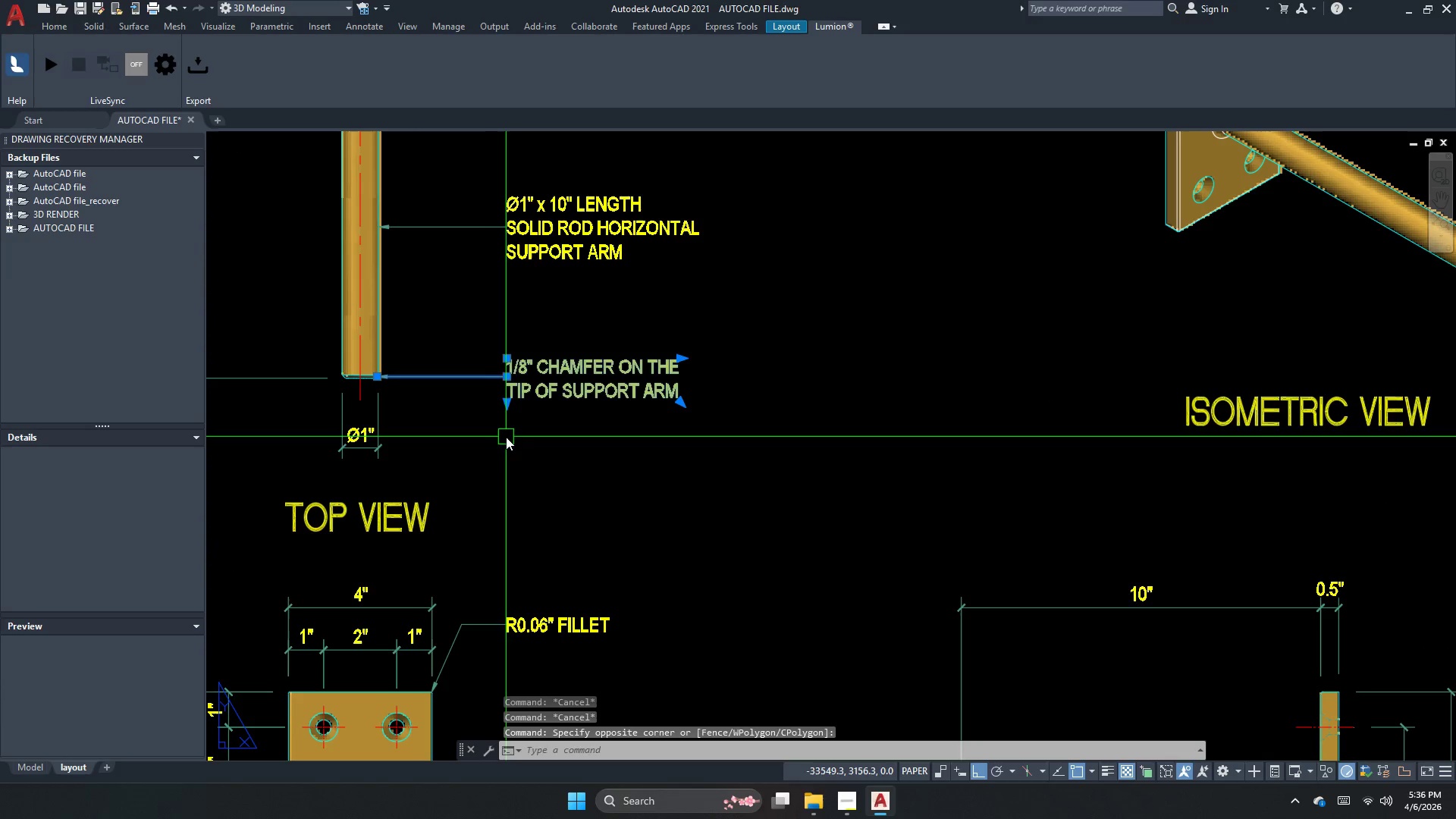 
key(Escape)
 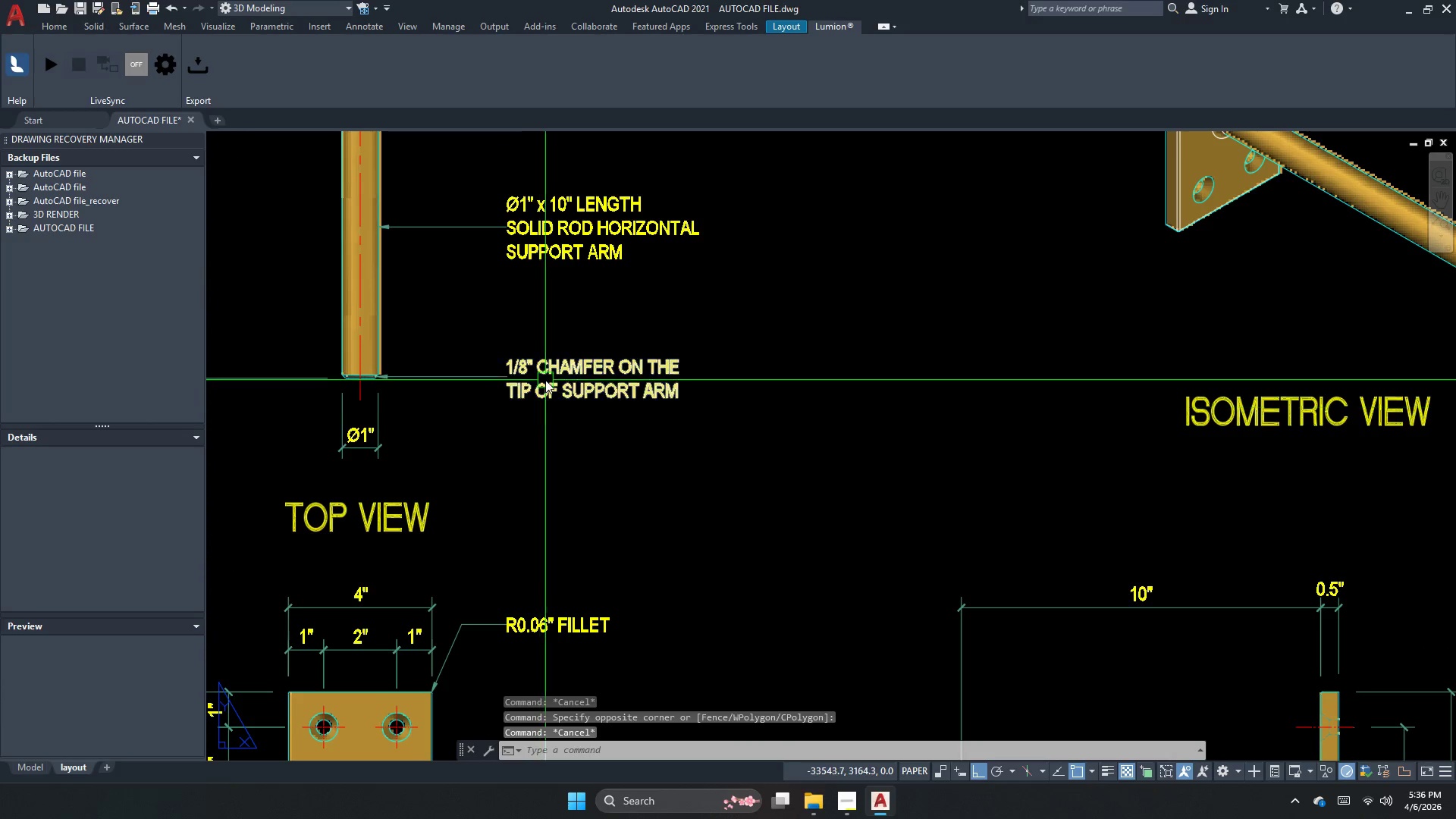 
left_click([545, 380])
 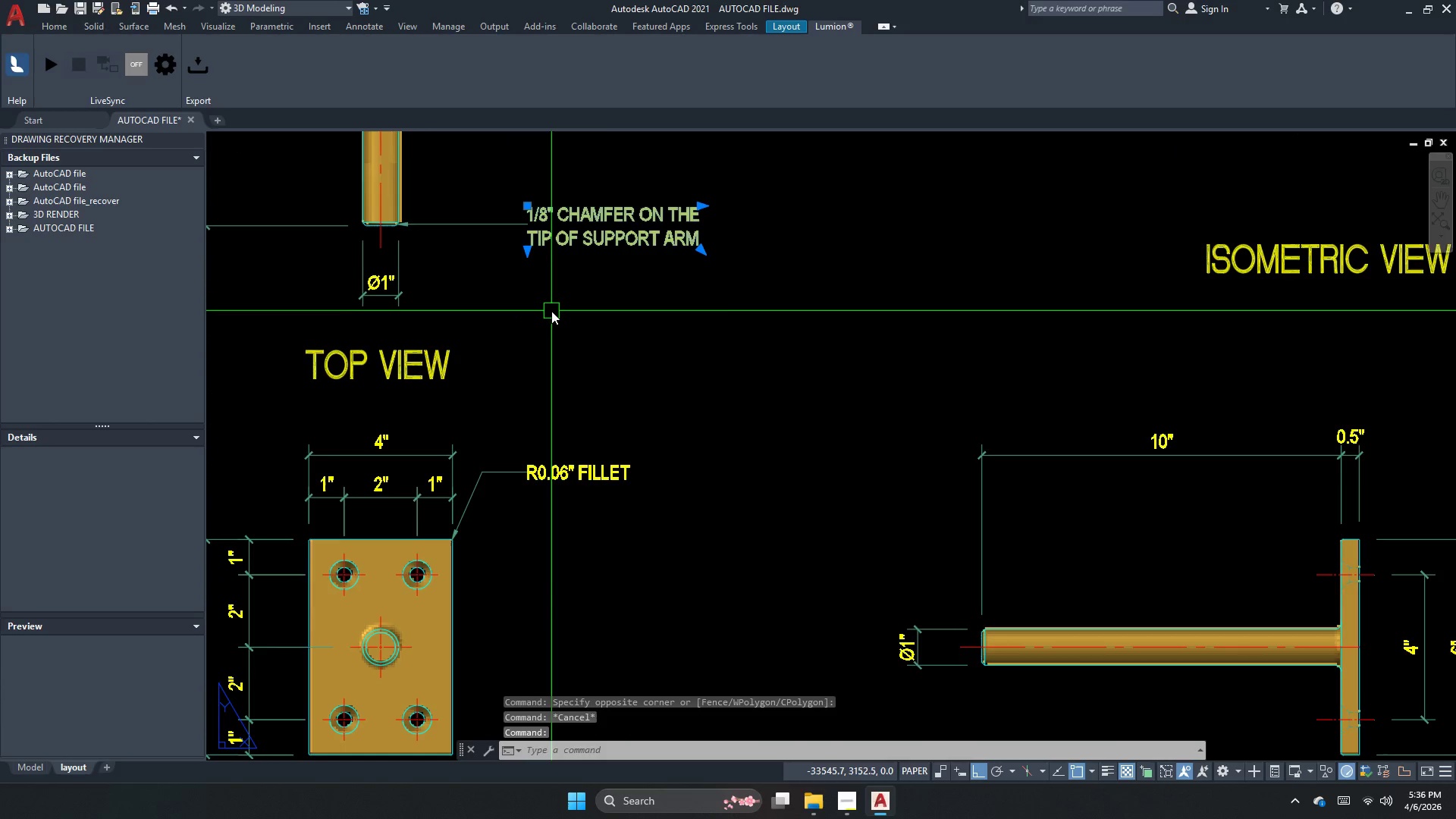 
type(co )
 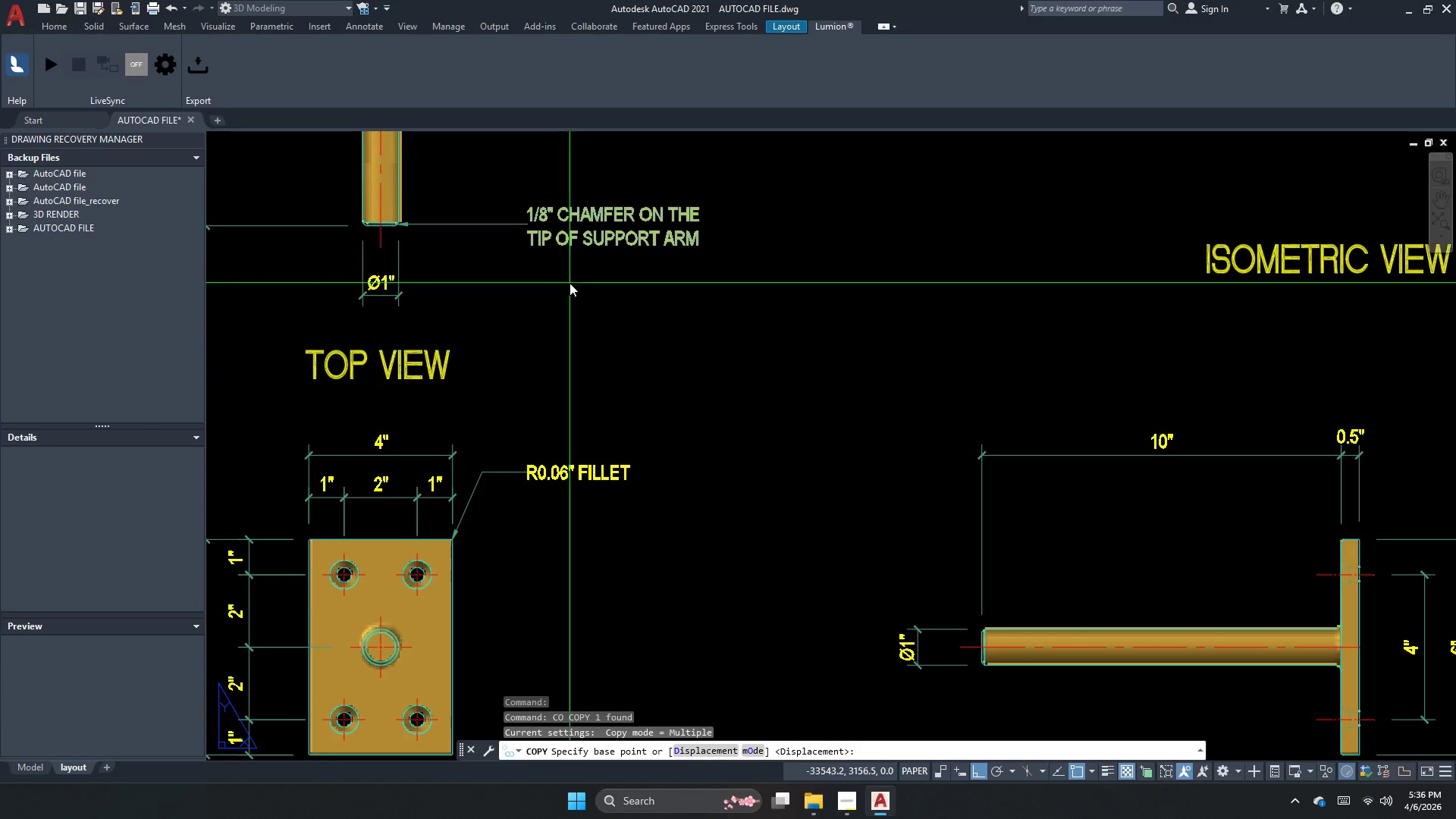 
left_click_drag(start_coordinate=[587, 231], to_coordinate=[579, 312])
 